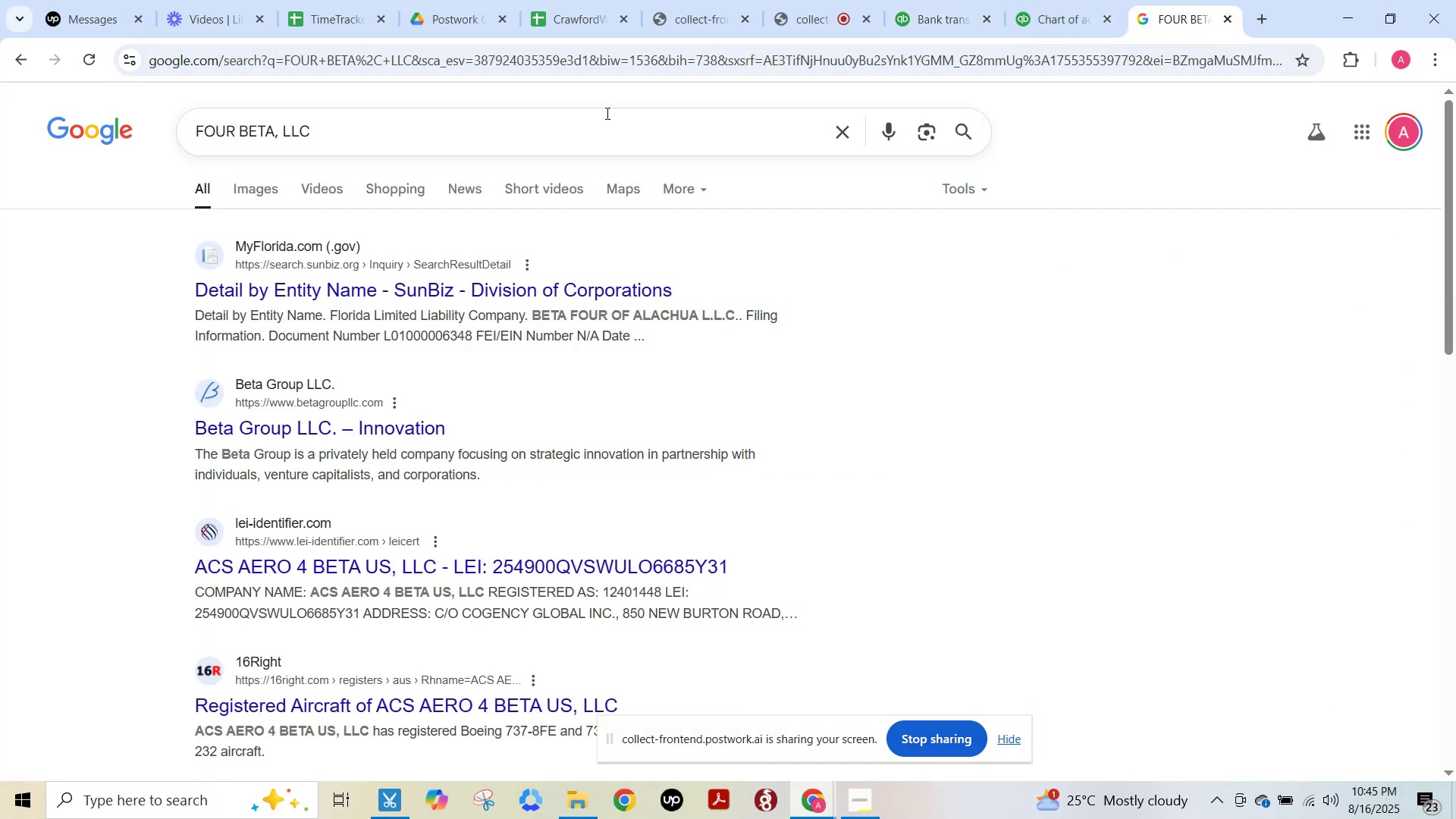 
key(Control+ControlLeft)
 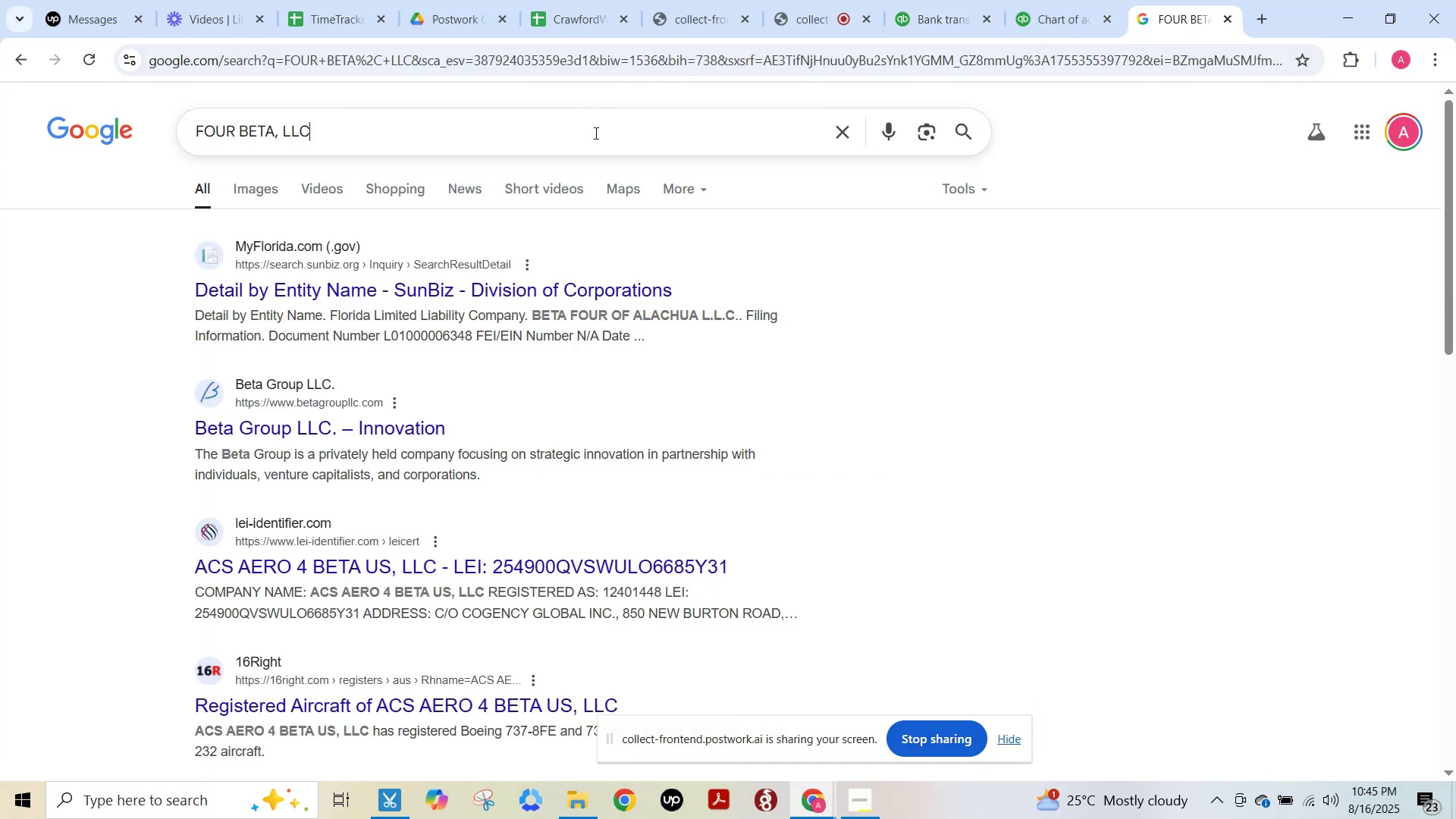 
left_click([595, 133])
 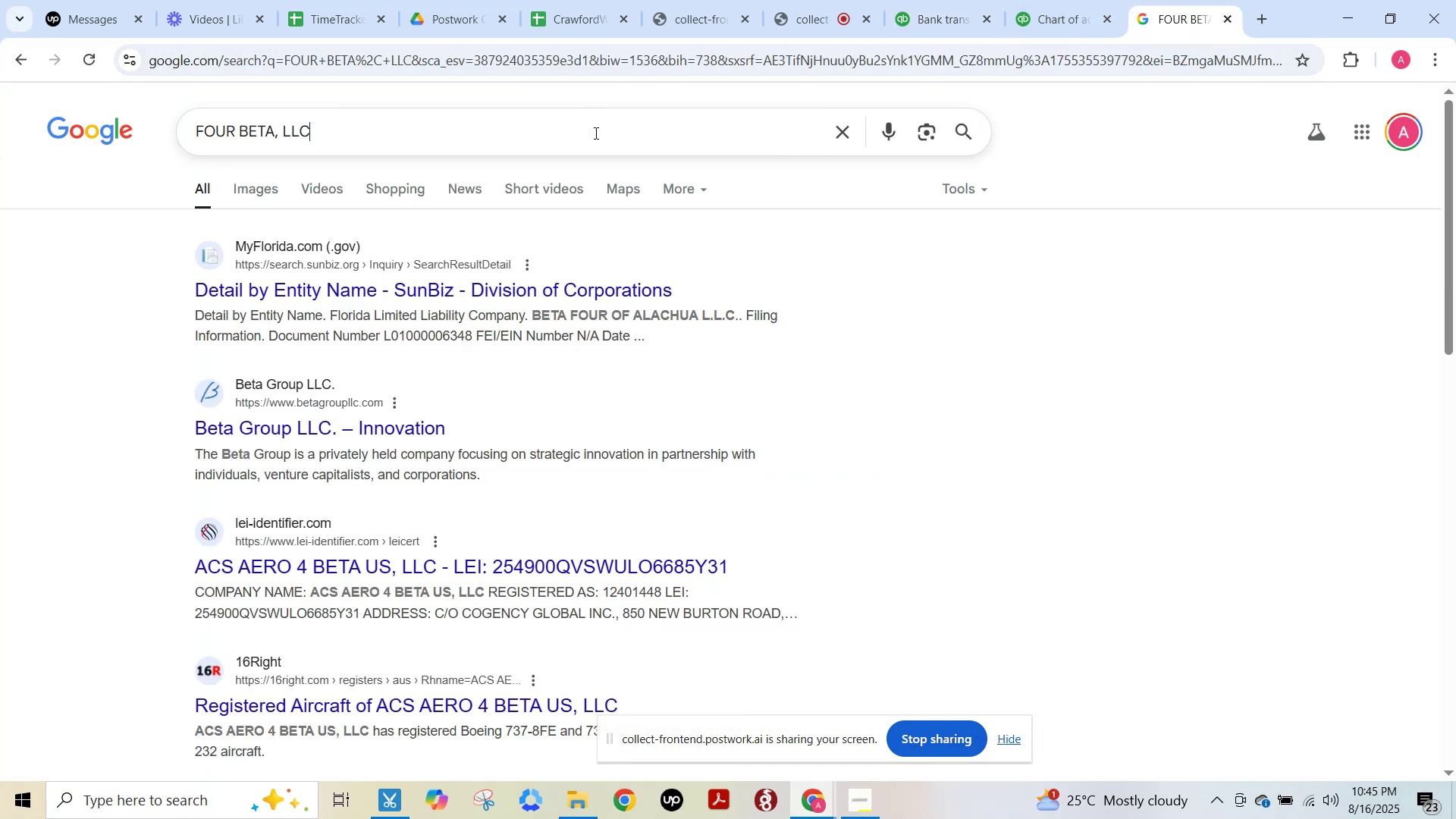 
key(Control+A)
 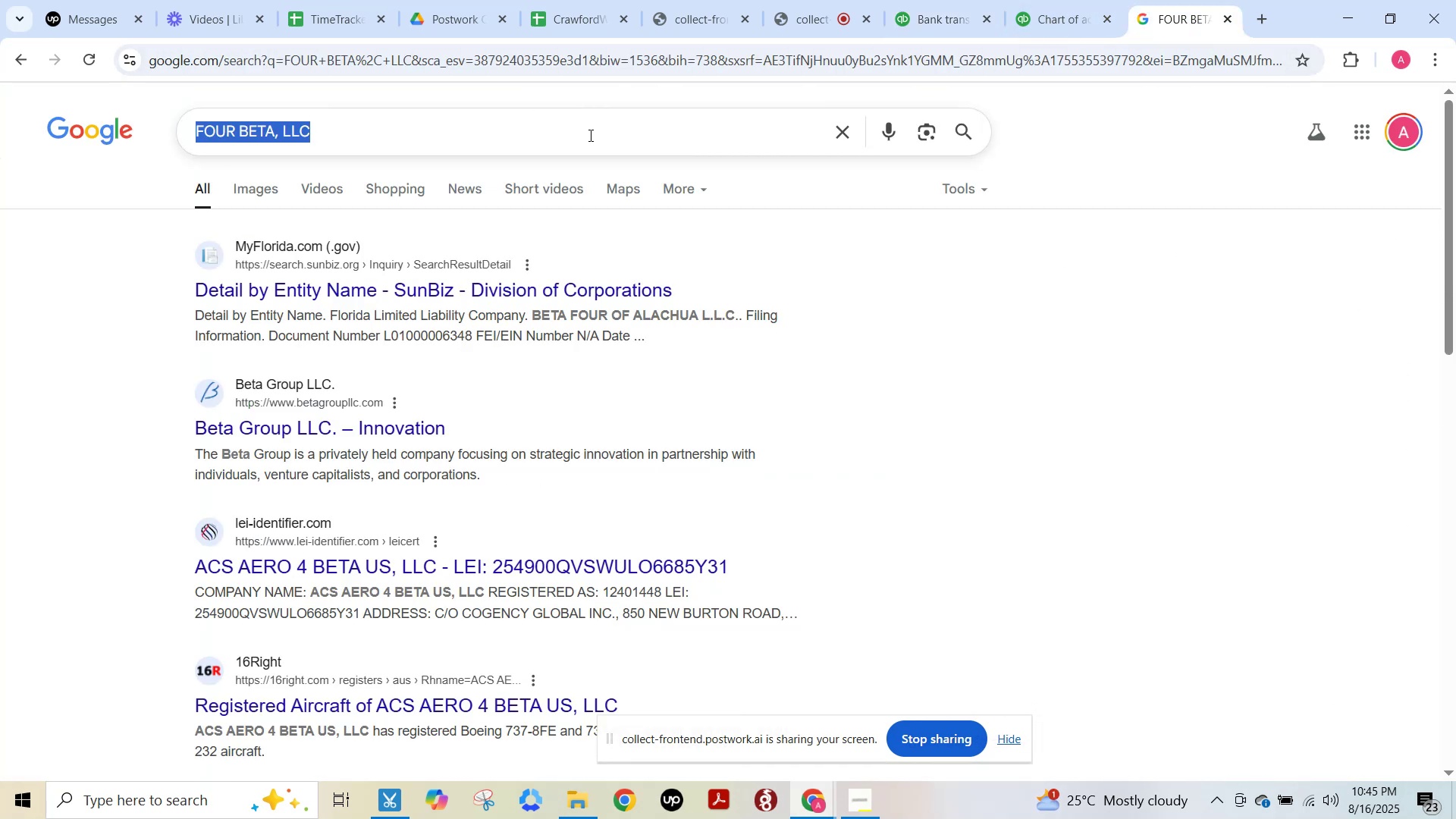 
key(Control+Space)
 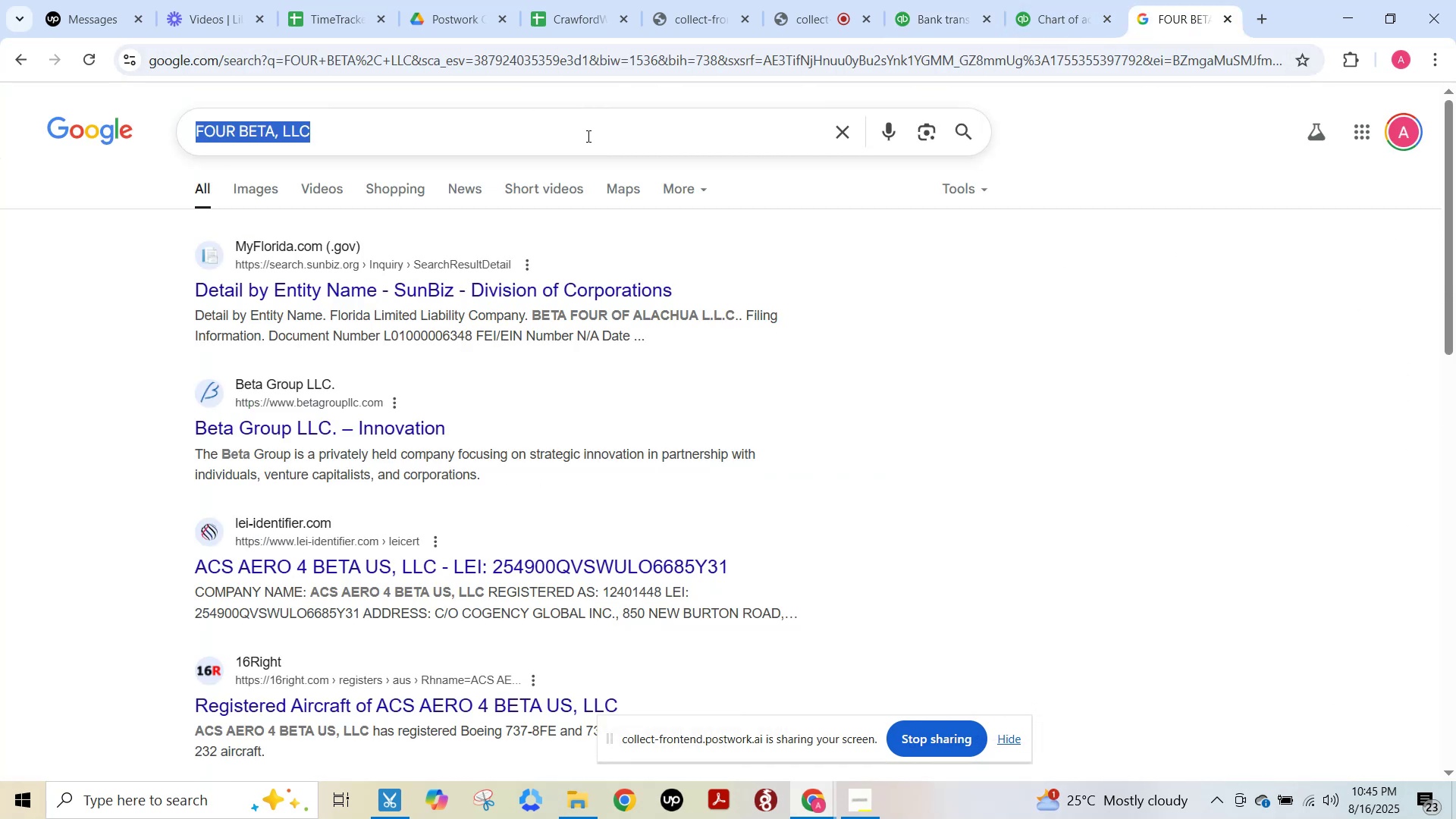 
key(Control+V)
 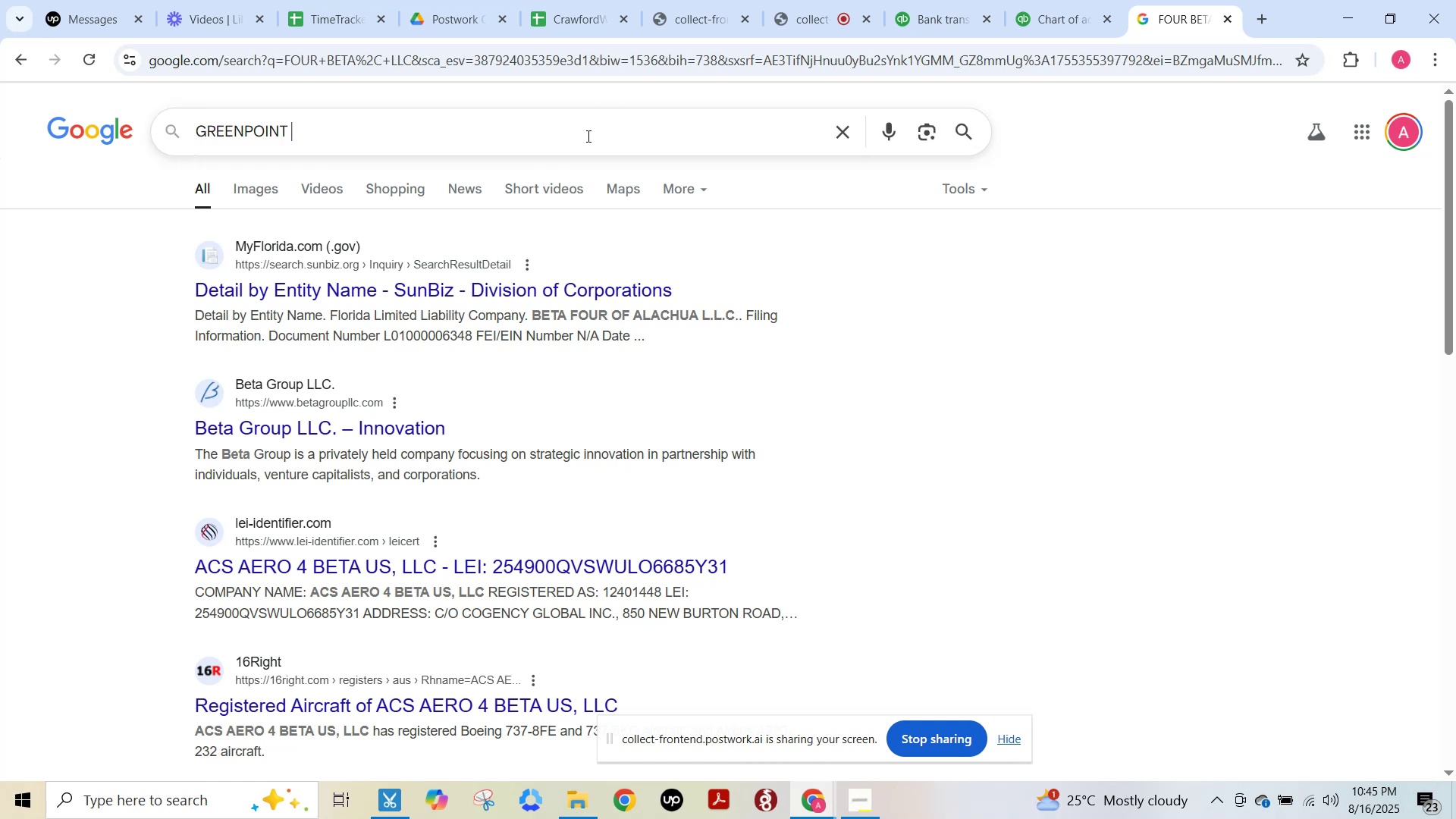 
key(NumpadEnter)
 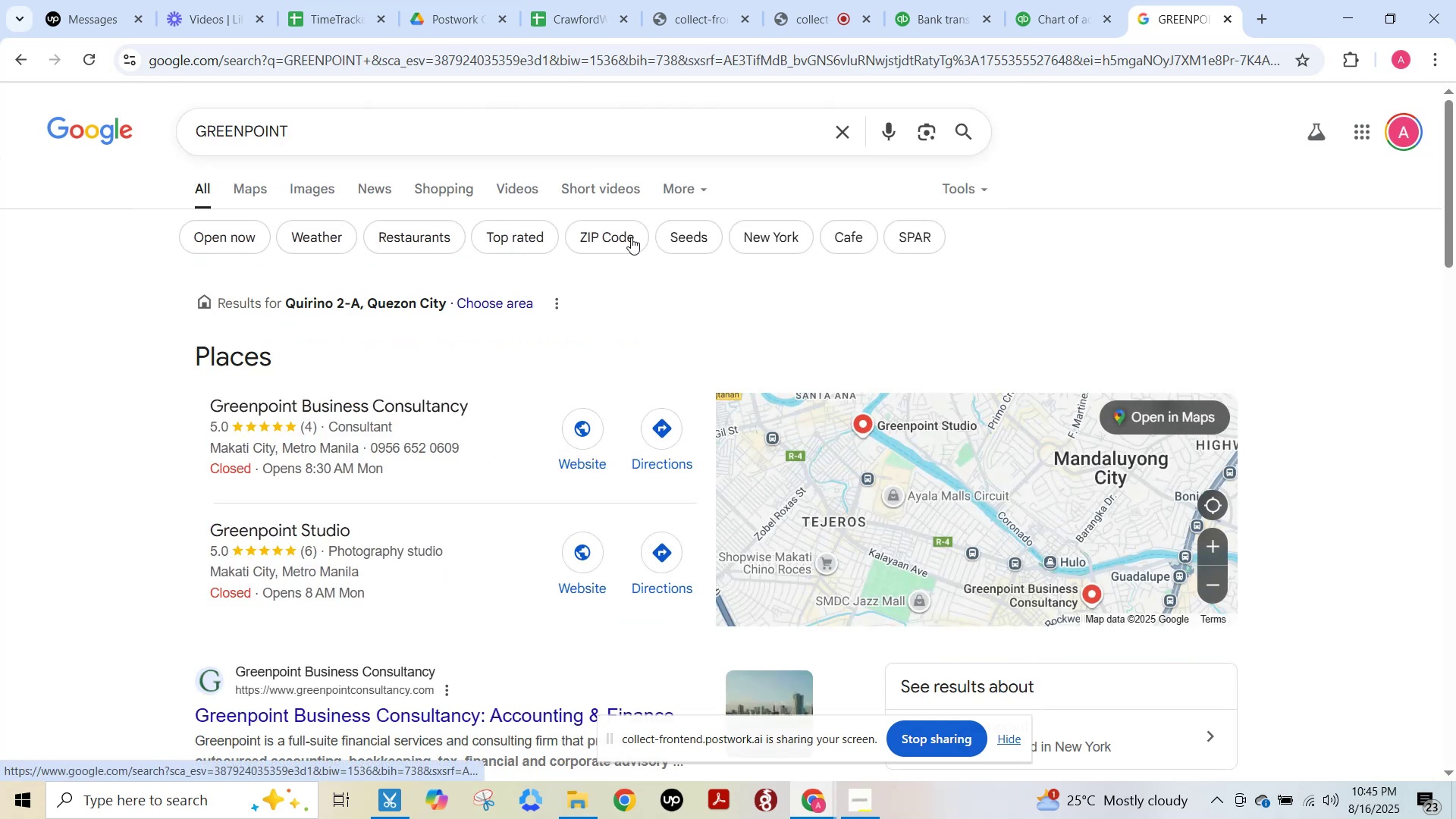 
scroll: coordinate [631, 237], scroll_direction: down, amount: 1.0
 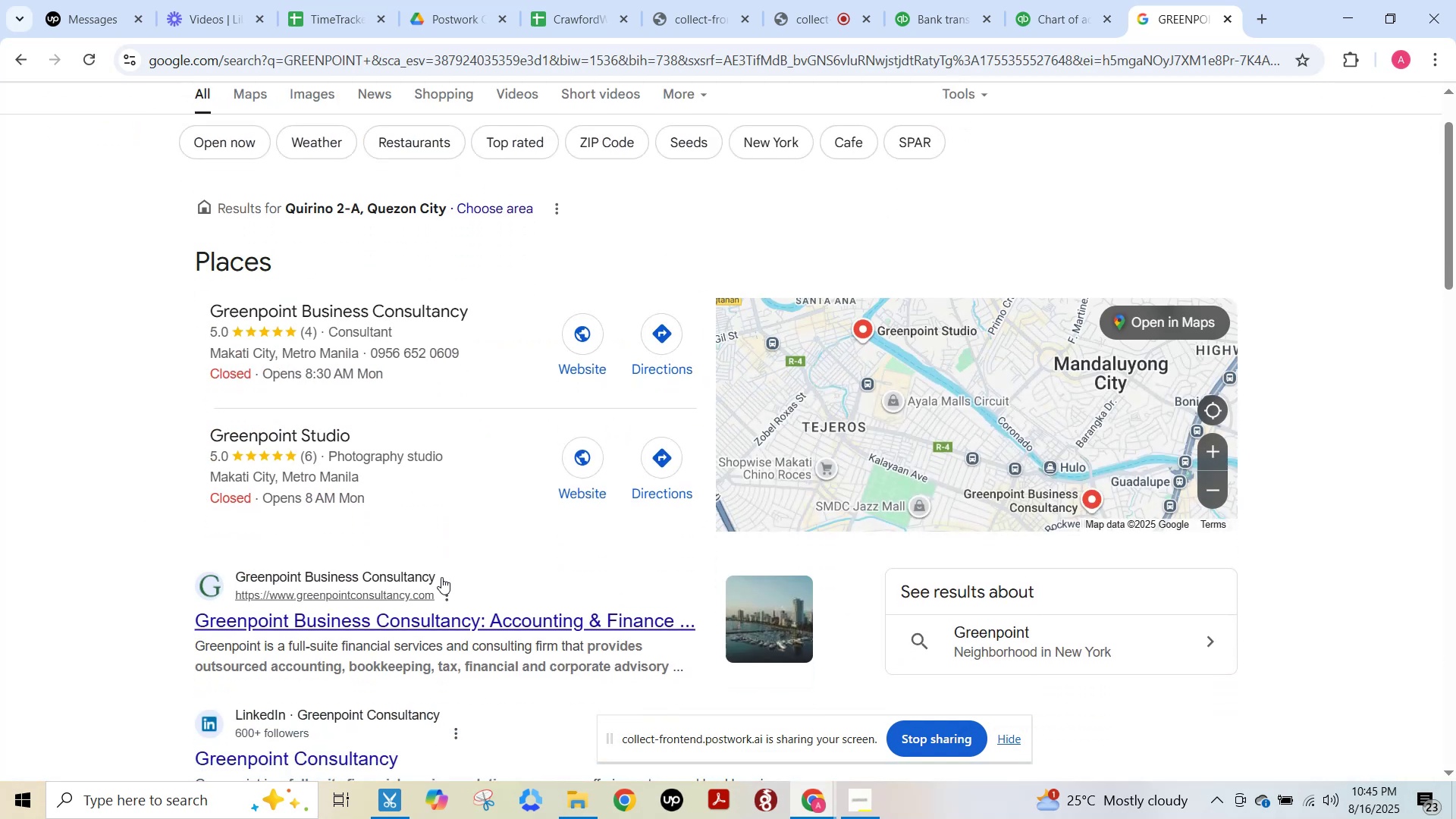 
left_click([424, 623])
 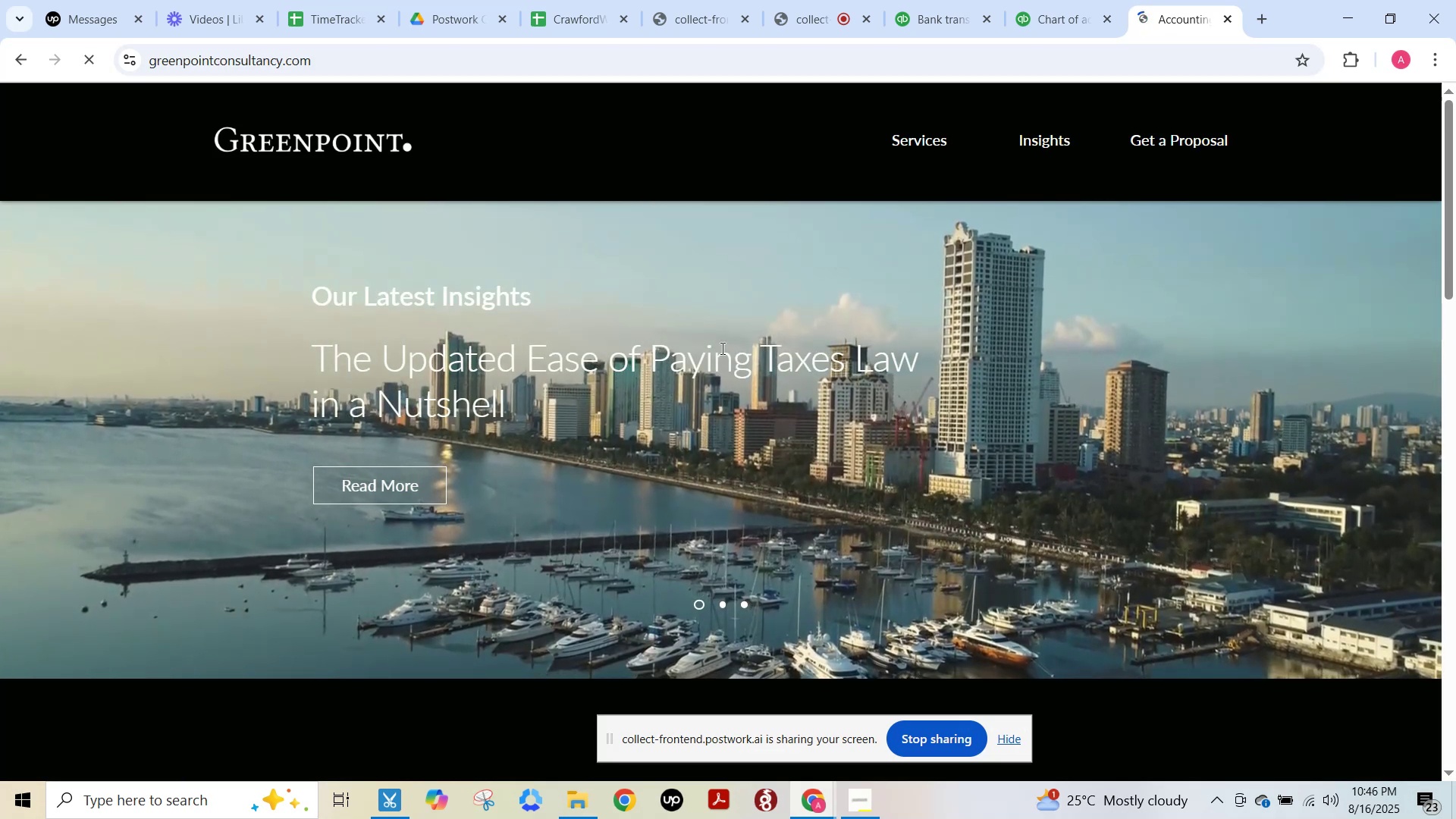 
scroll: coordinate [1123, 457], scroll_direction: down, amount: 10.0
 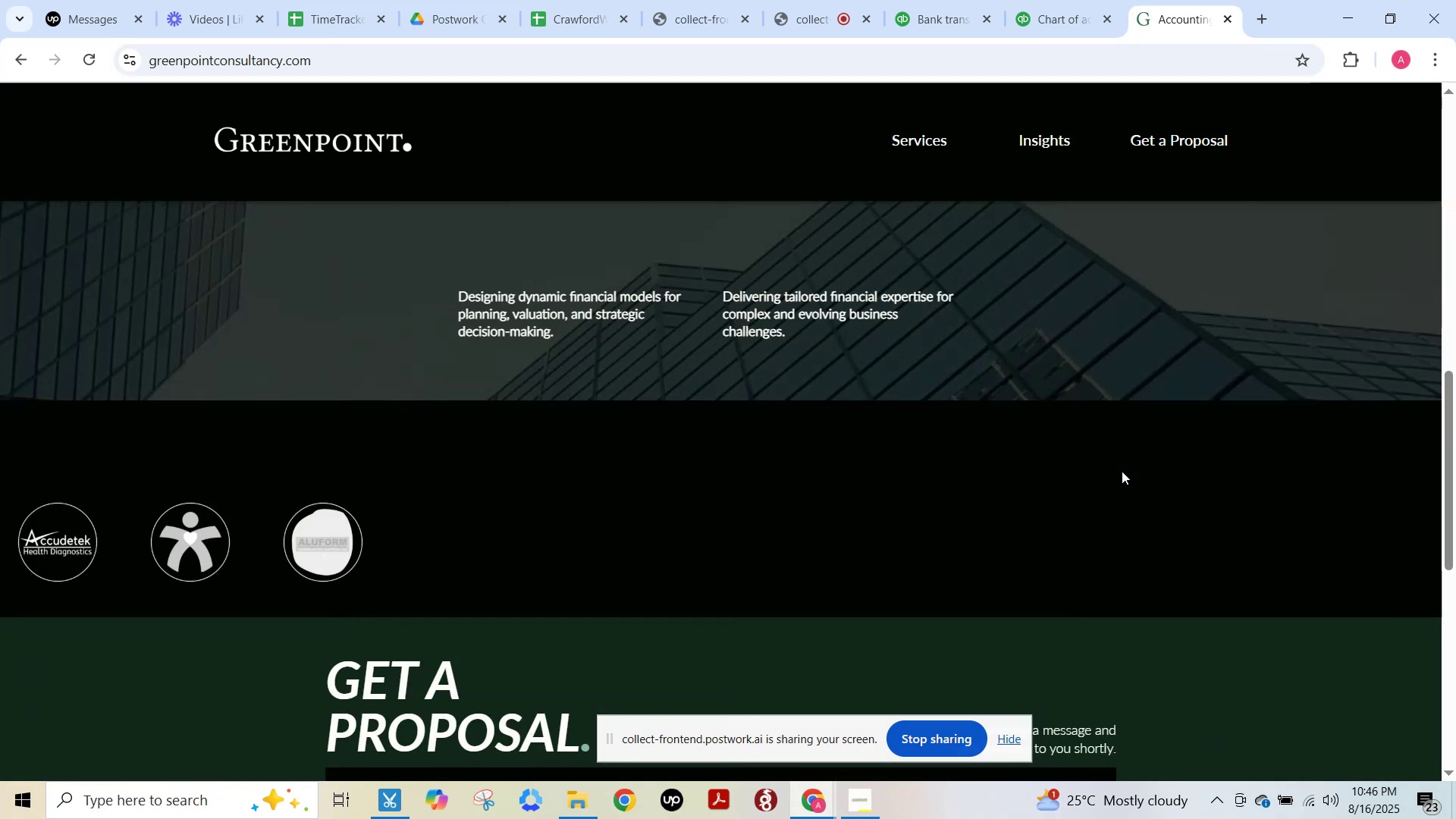 
scroll: coordinate [1122, 471], scroll_direction: up, amount: 5.0
 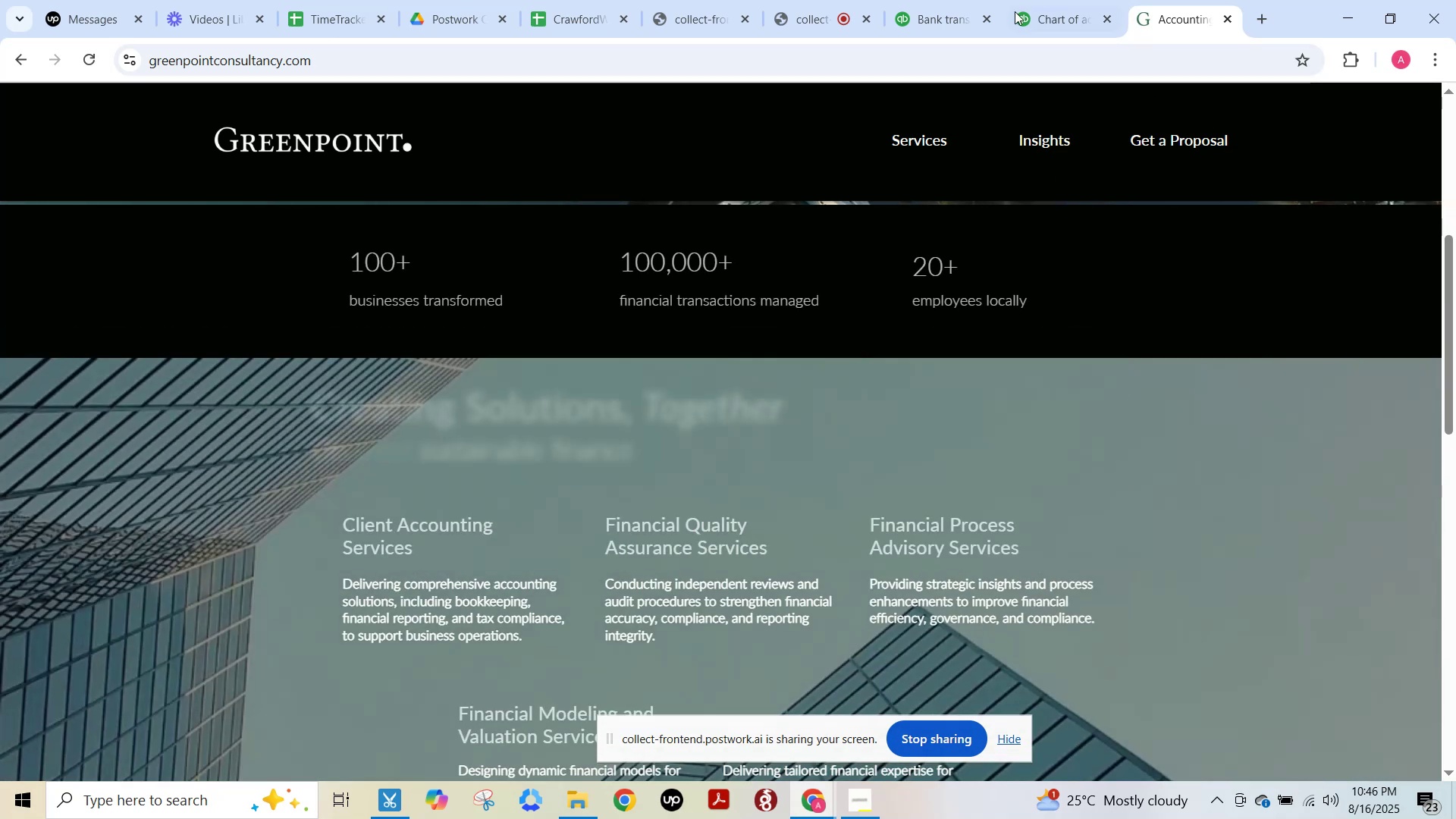 
left_click([940, 5])
 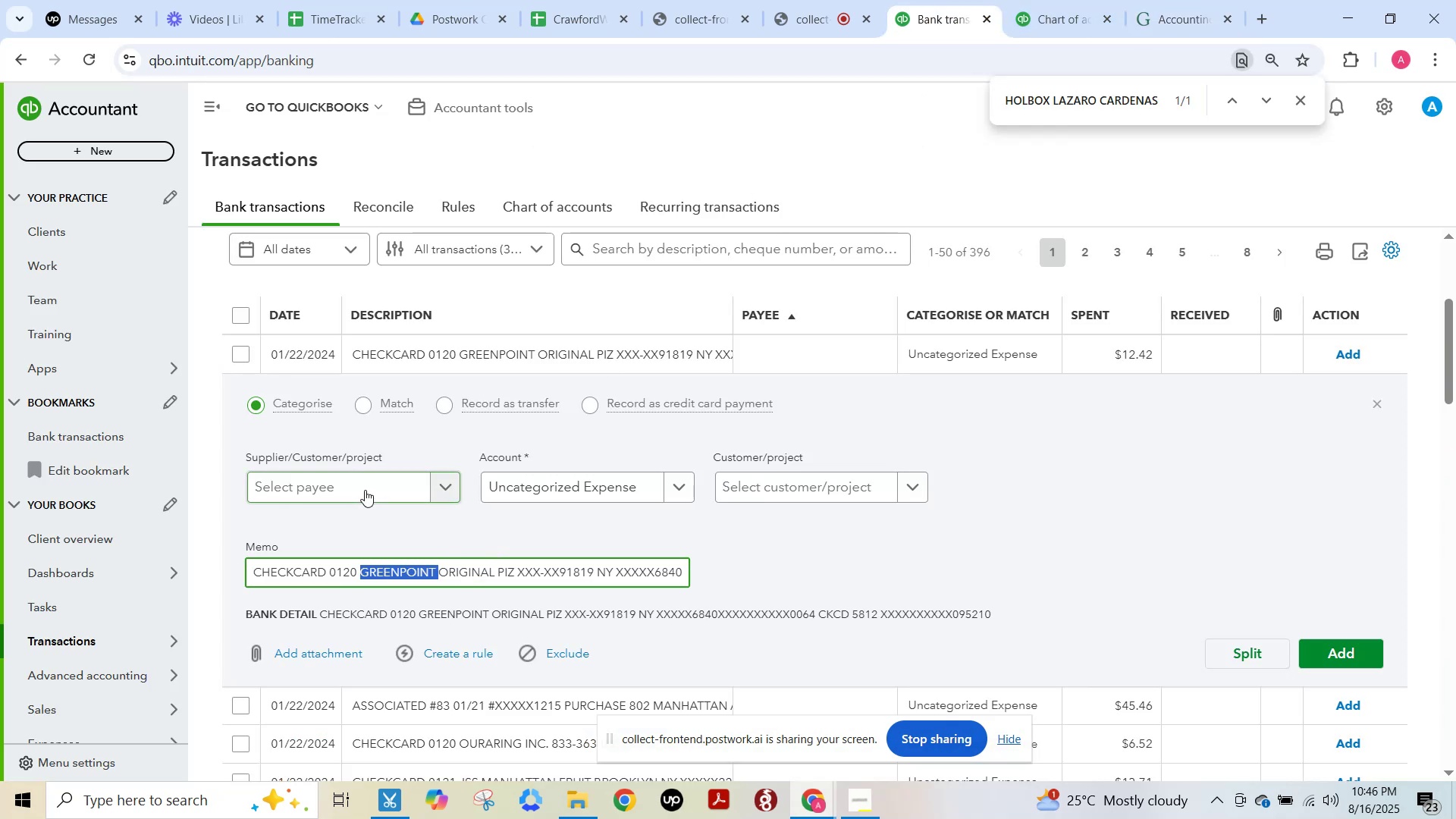 
wait(5.37)
 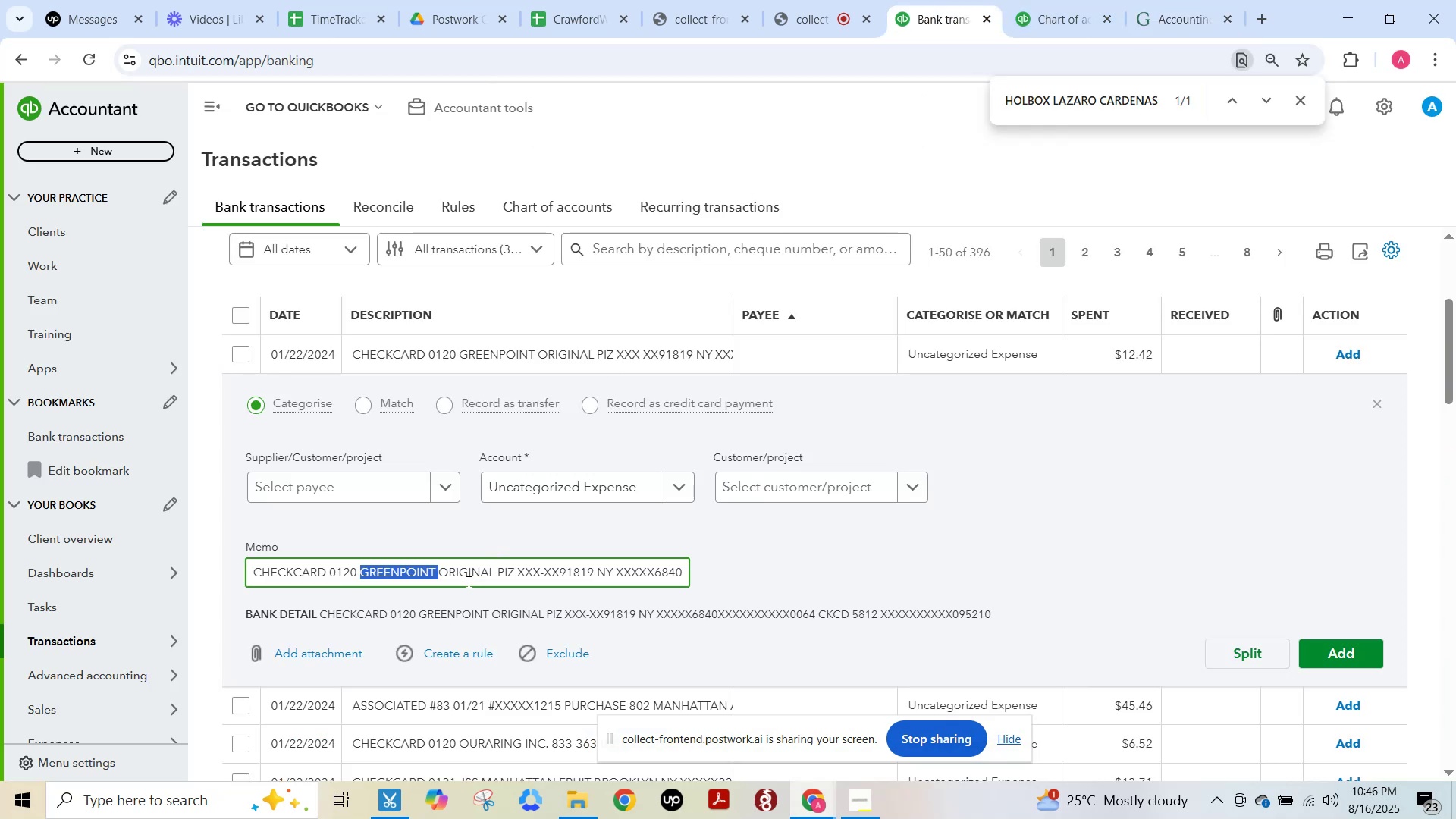 
left_click([1161, 11])
 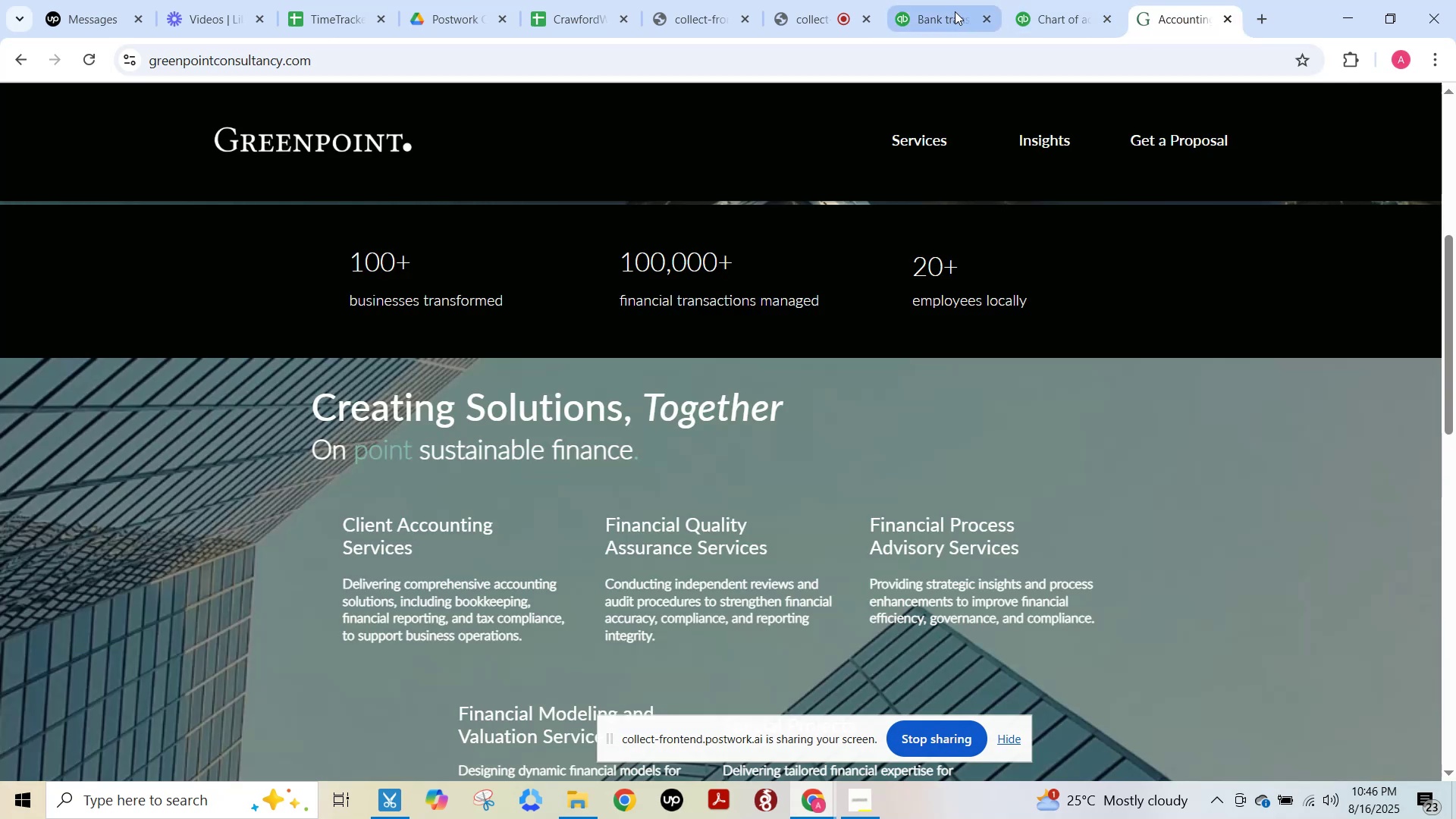 
left_click([955, 11])
 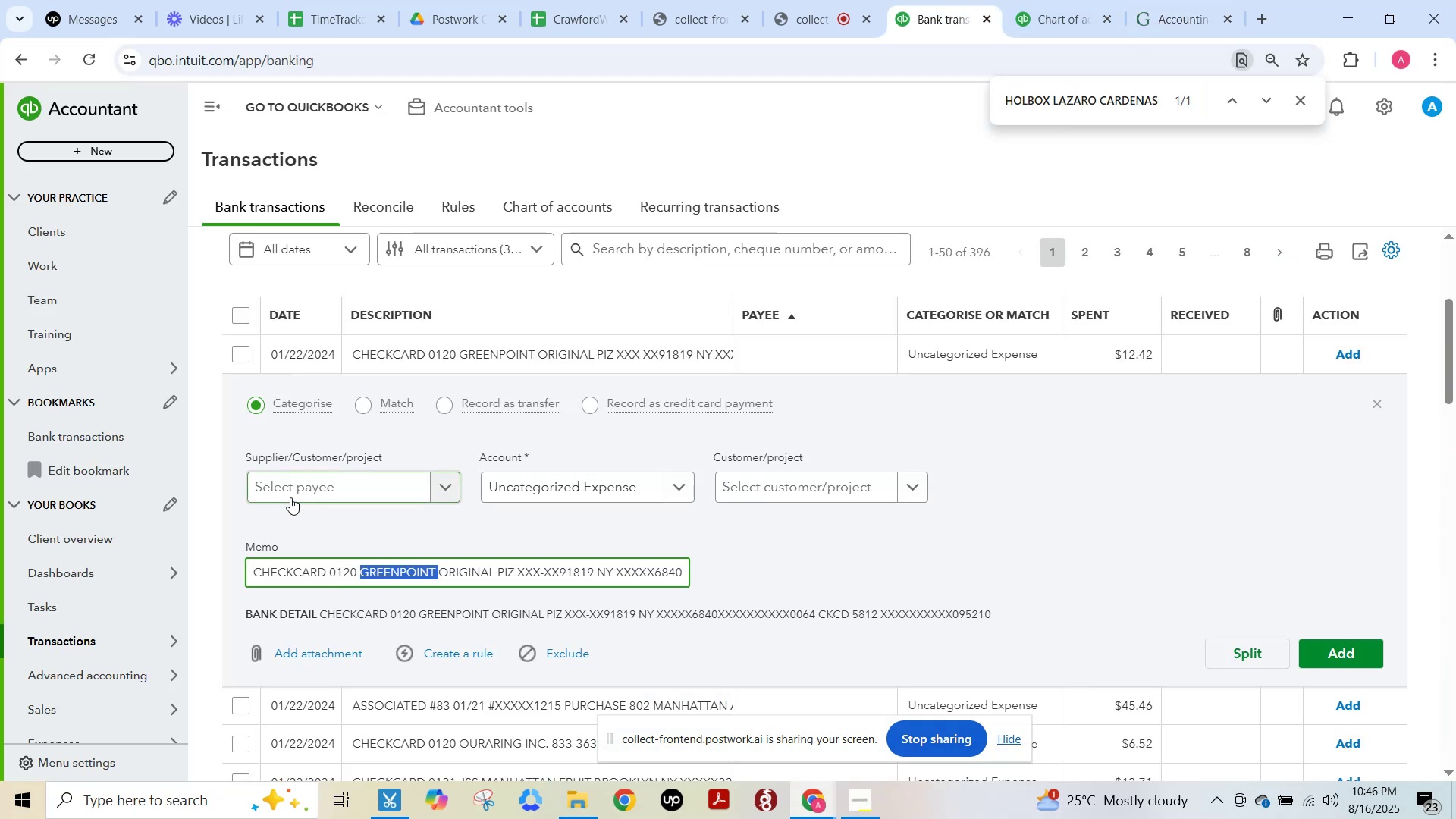 
left_click([289, 492])
 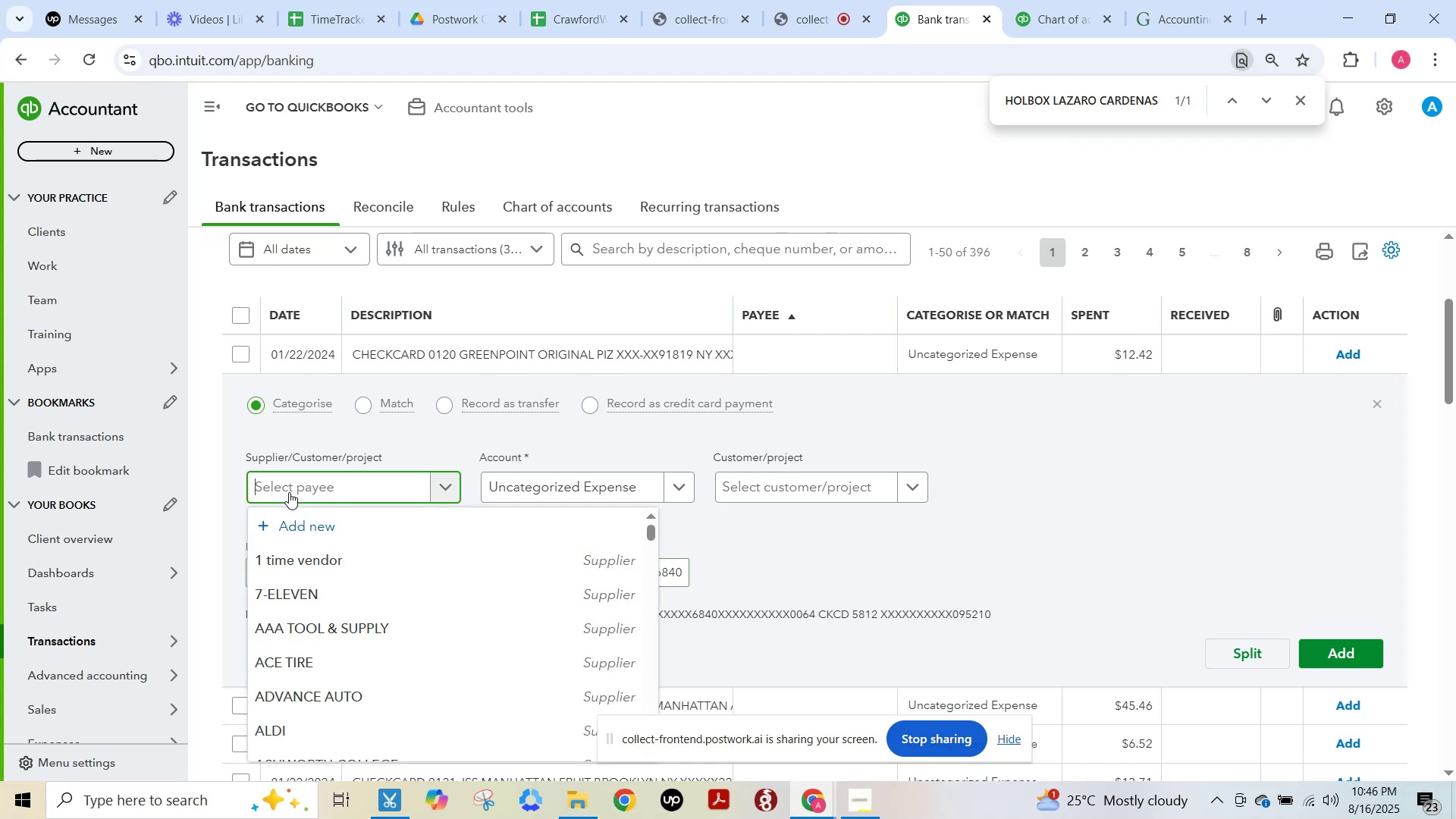 
key(Control+V)
 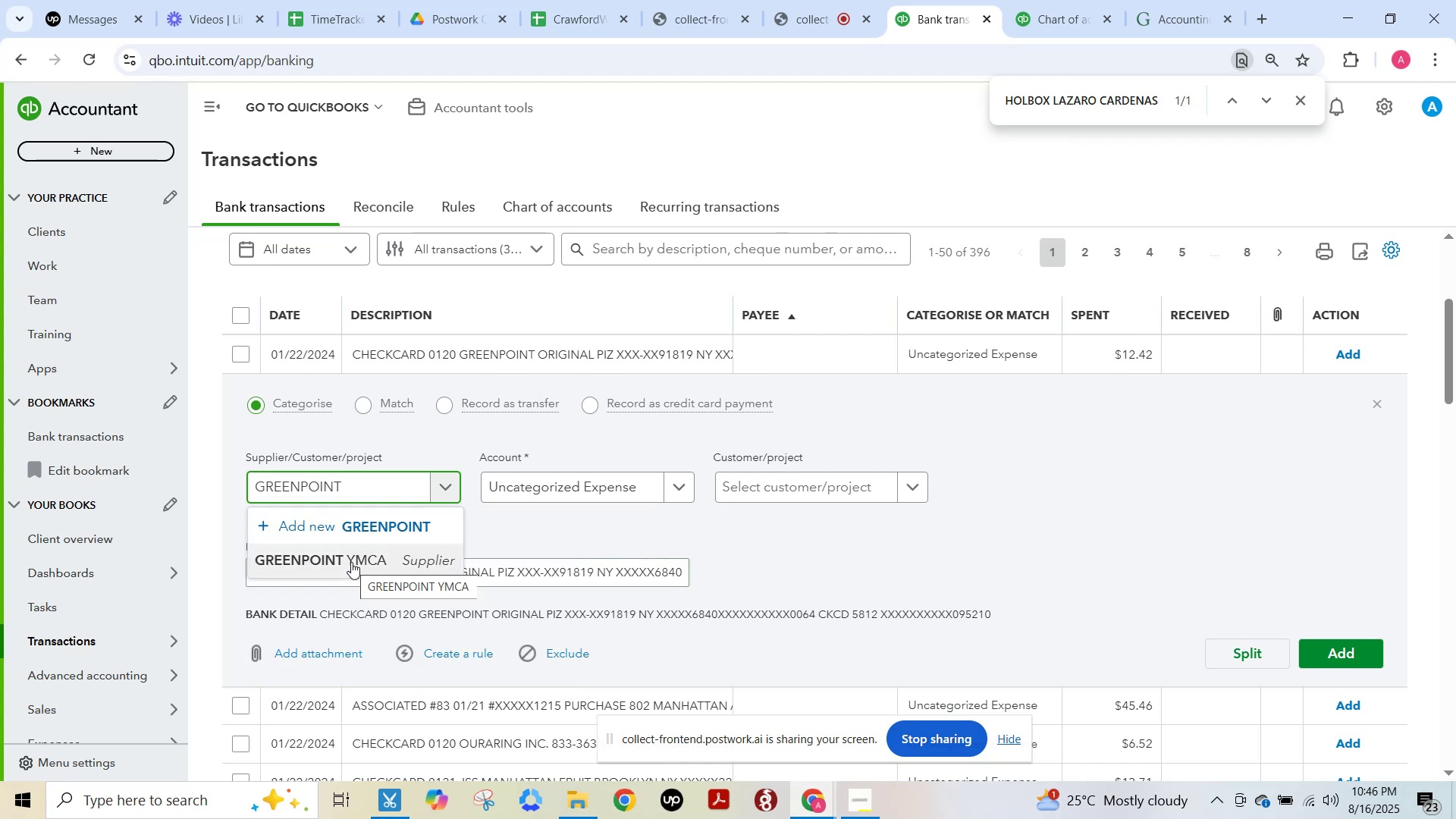 
left_click([351, 562])
 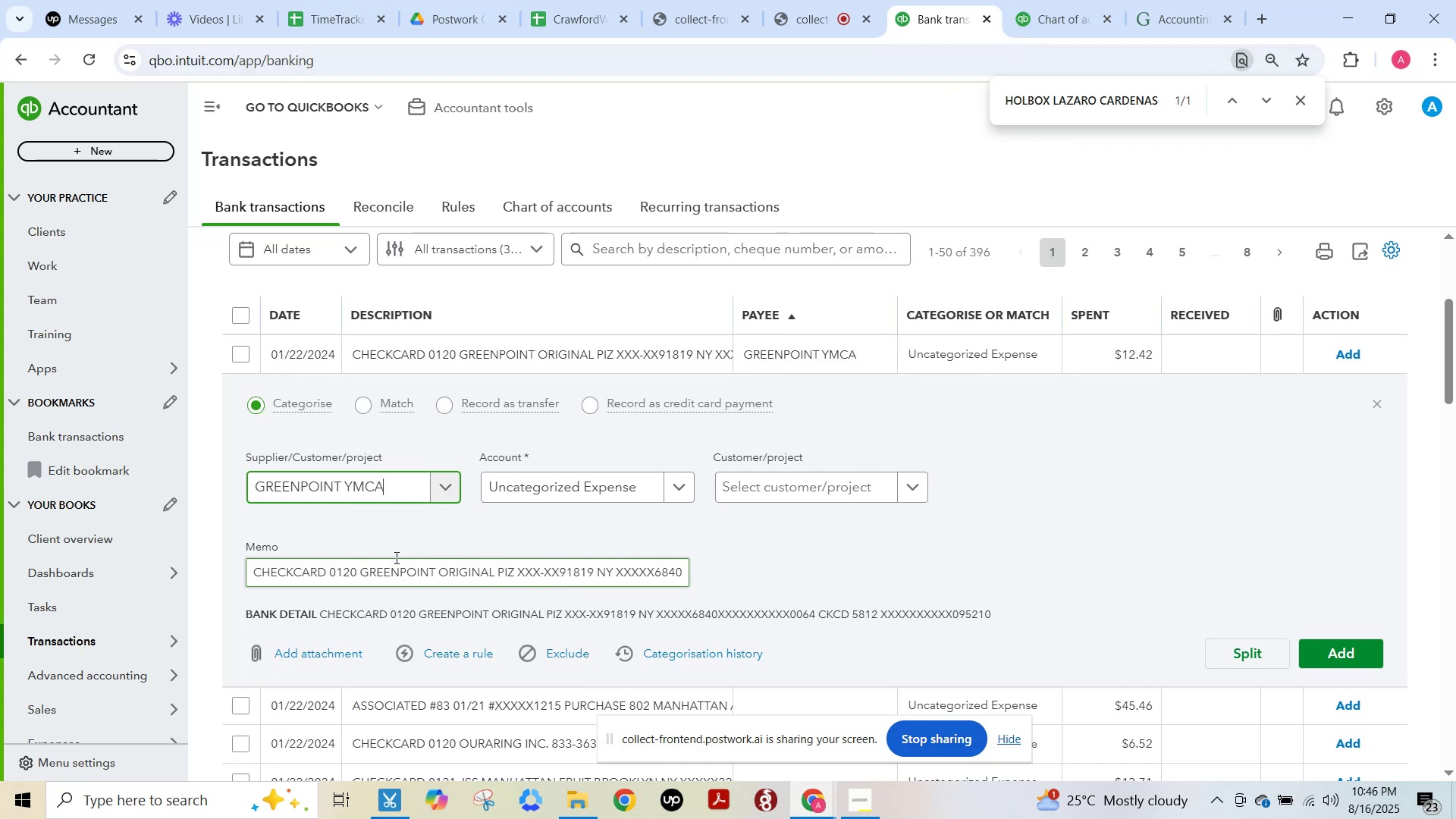 
wait(9.95)
 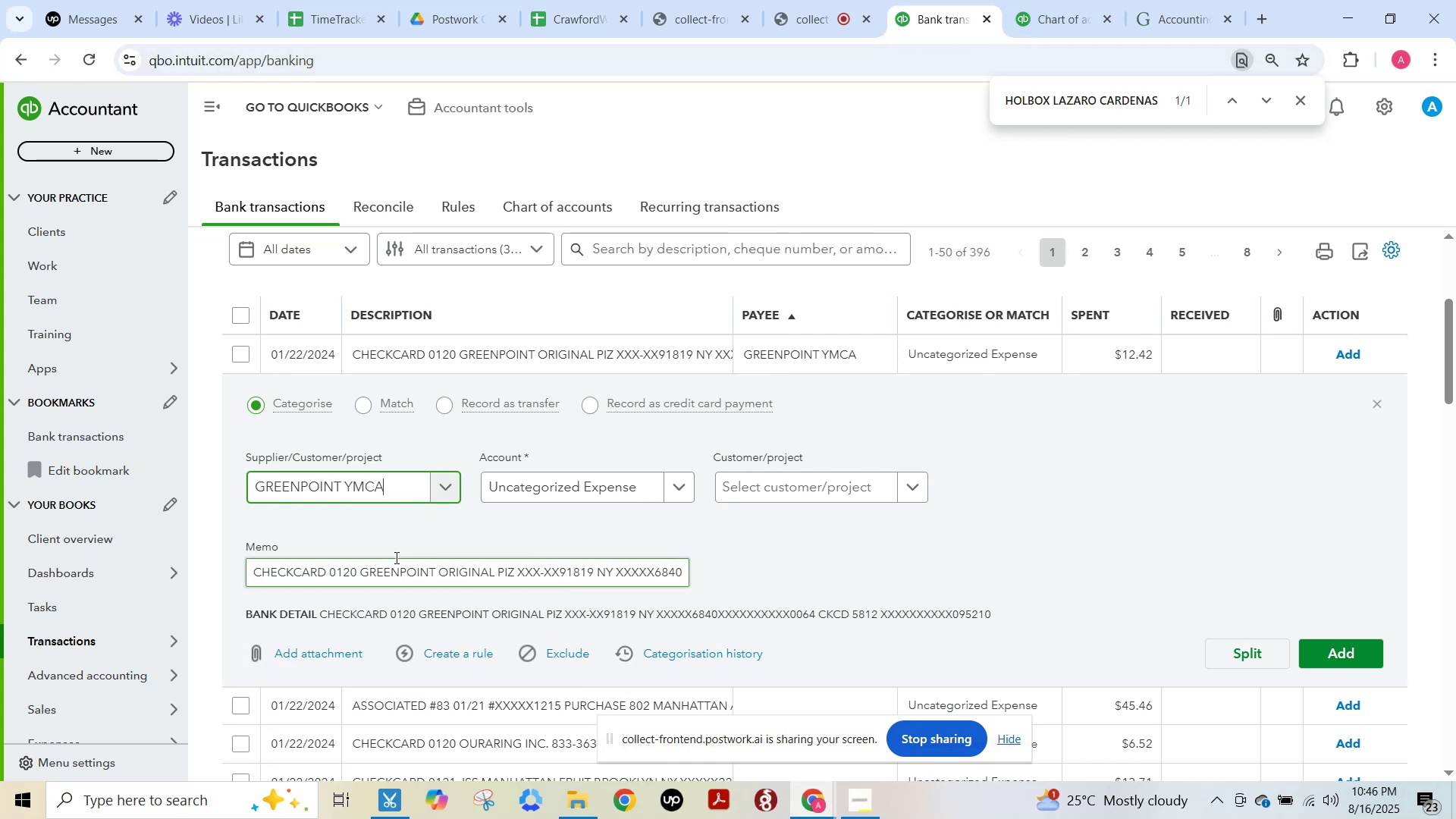 
left_click([536, 492])
 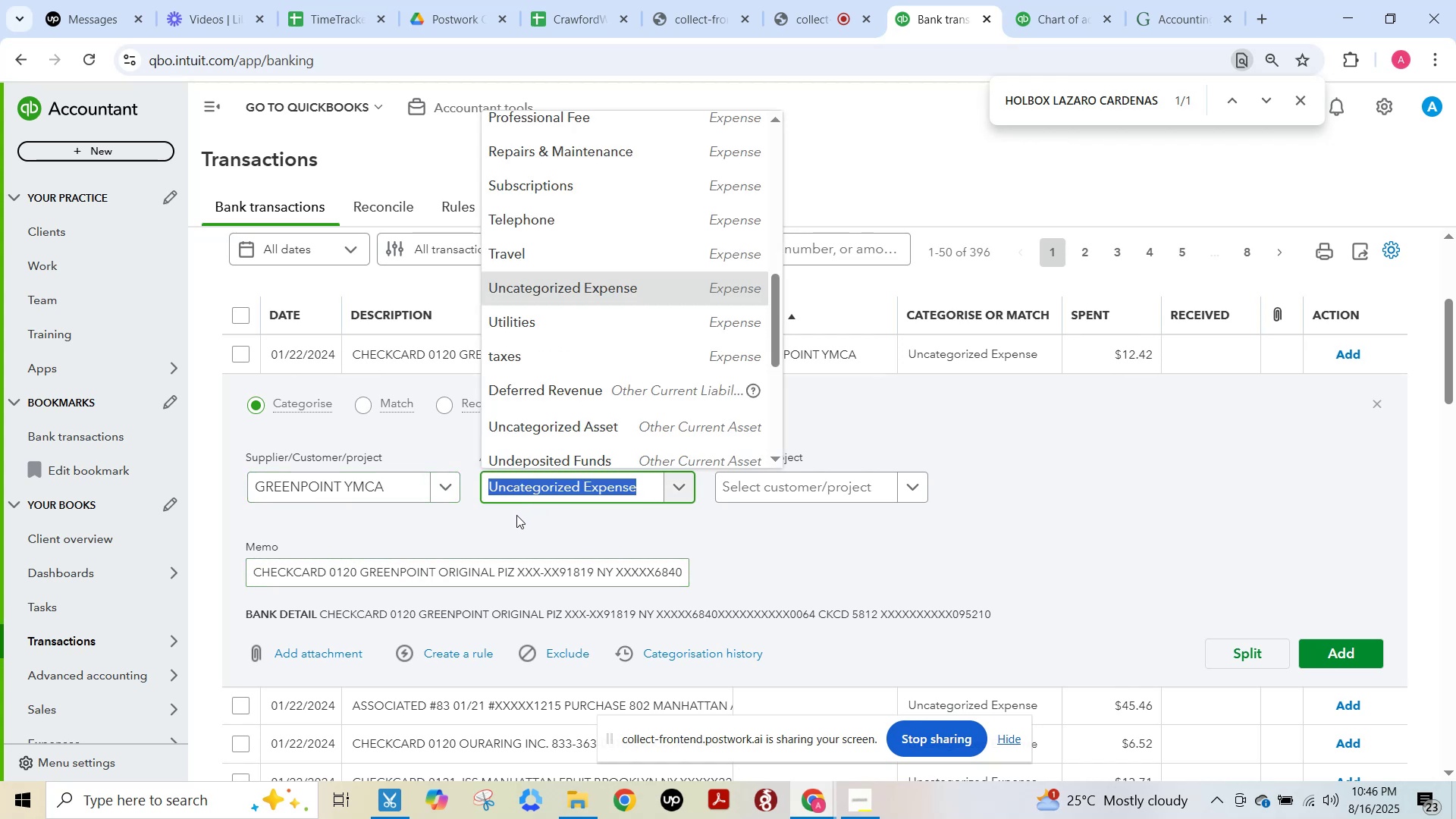 
wait(6.18)
 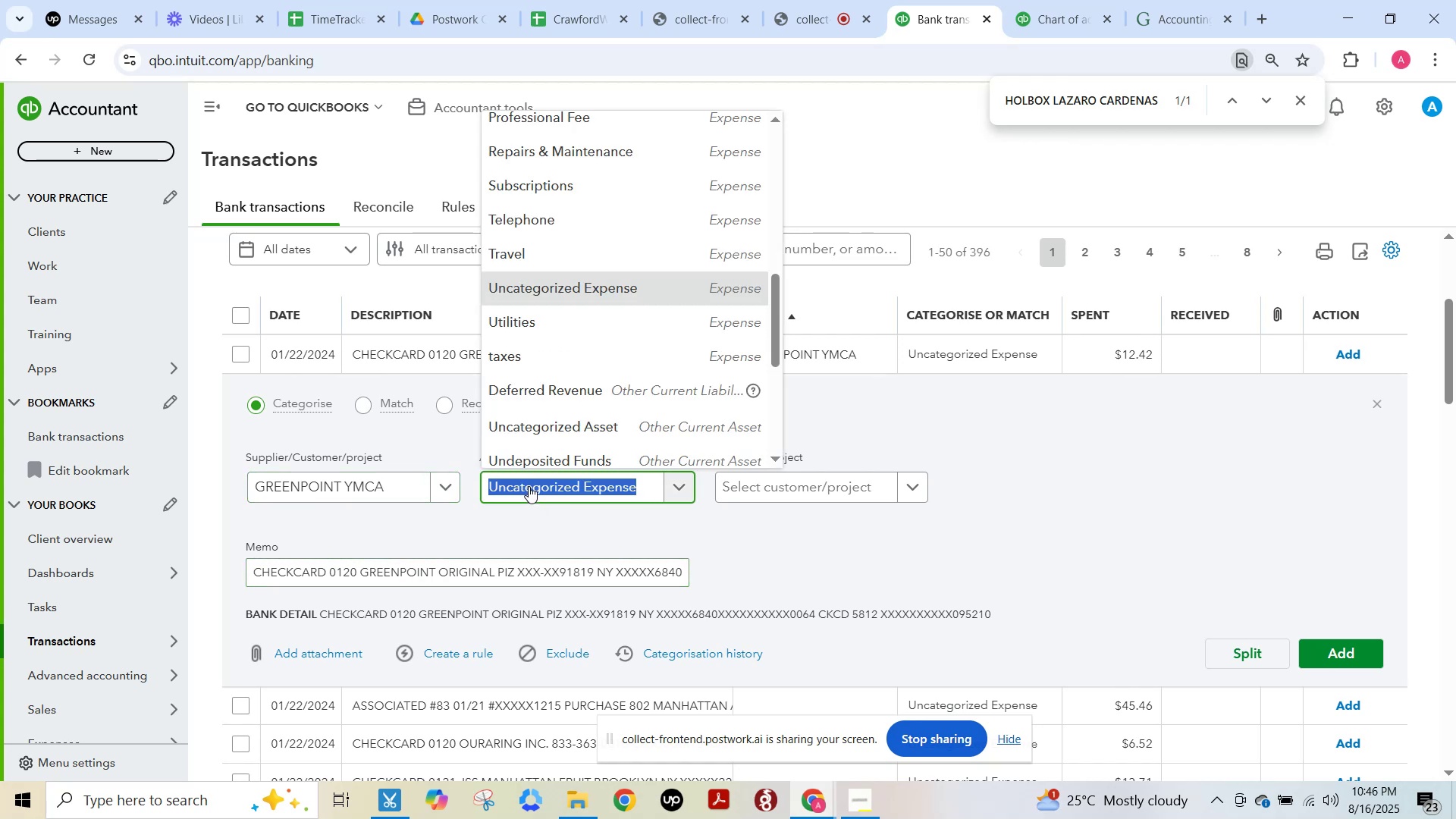 
type(proffes)
key(Backspace)
key(Backspace)
key(Backspace)
 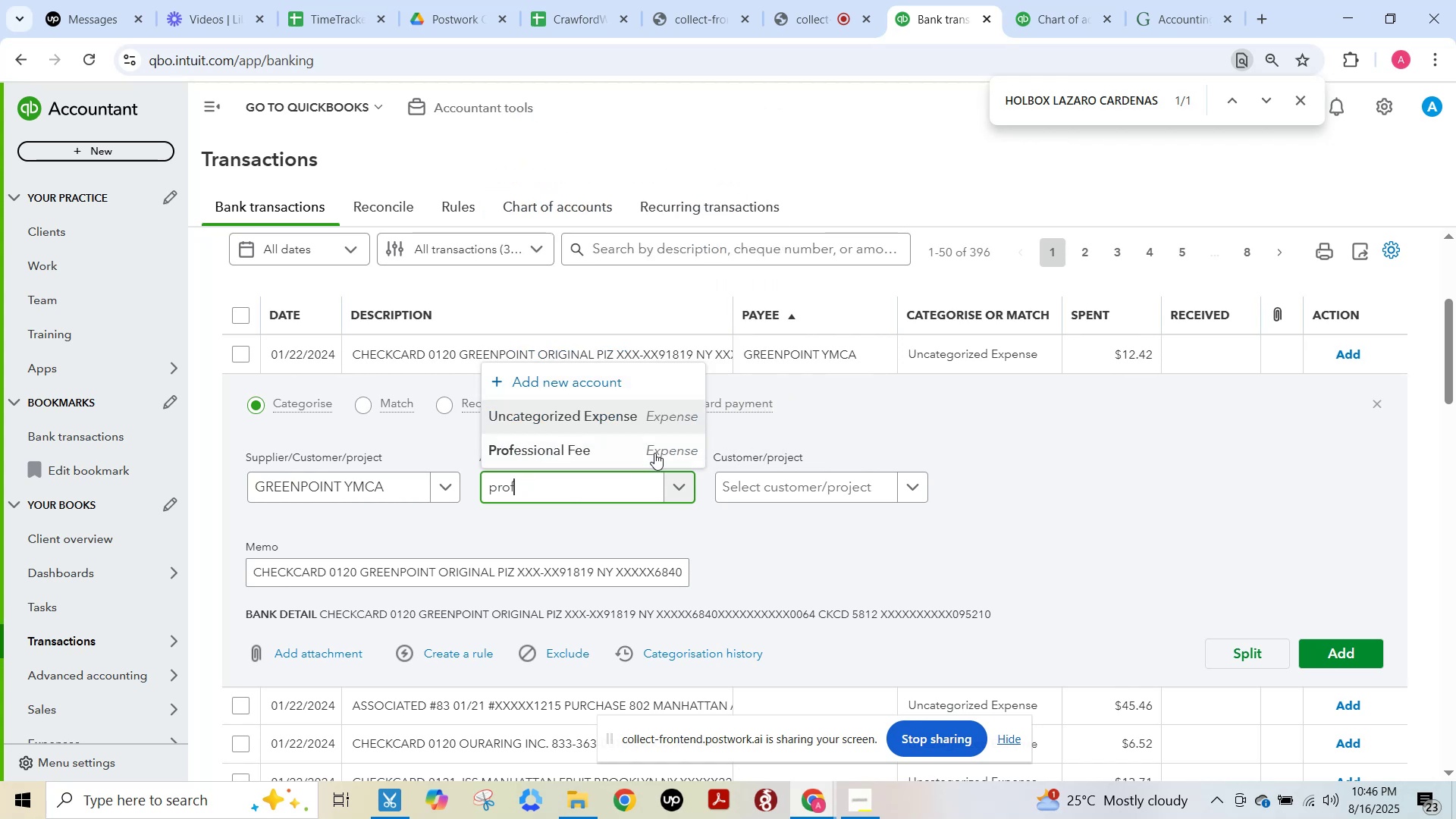 
left_click([616, 457])
 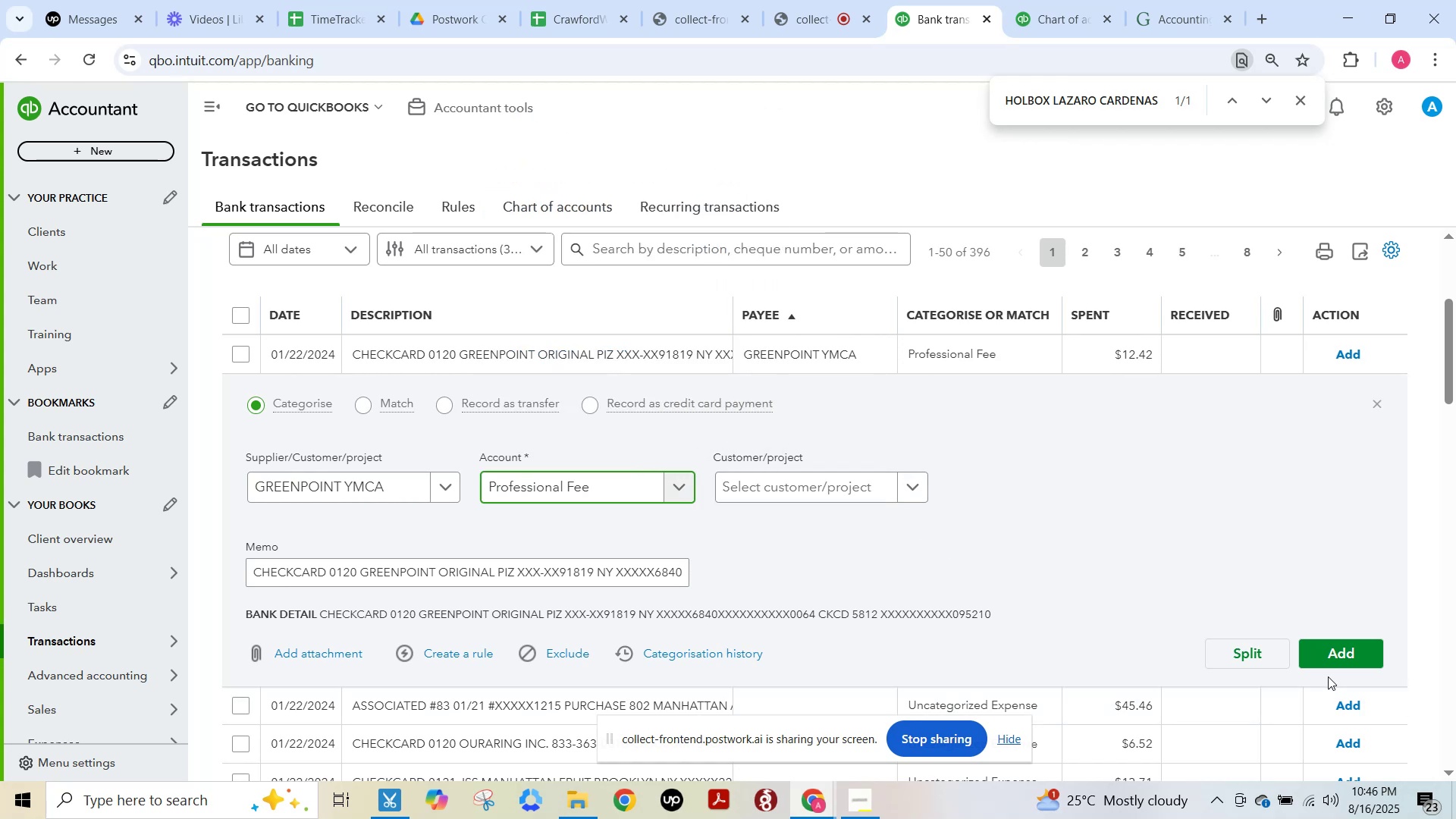 
left_click([1338, 656])
 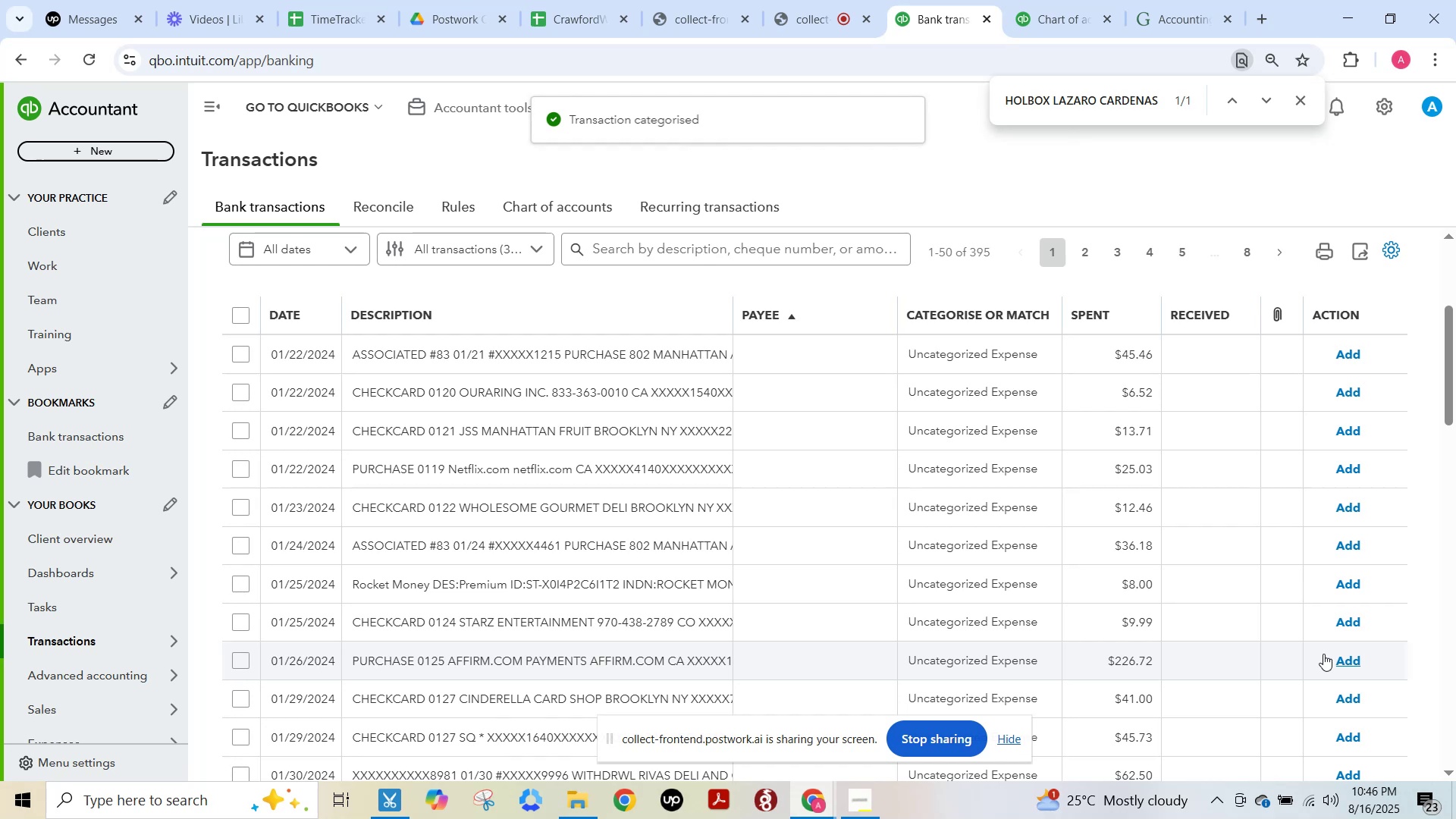 
left_click([570, 357])
 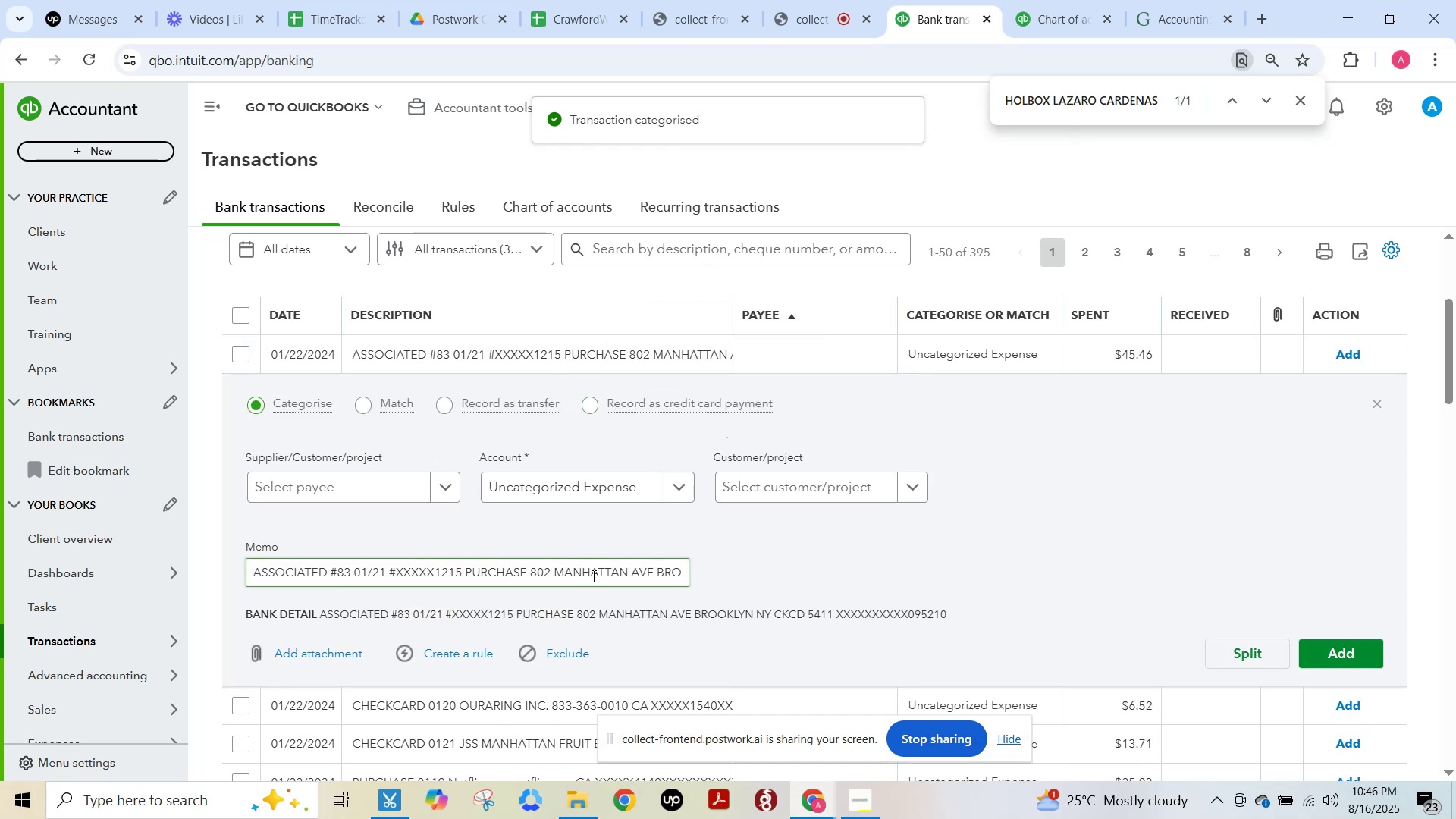 
left_click([442, 485])
 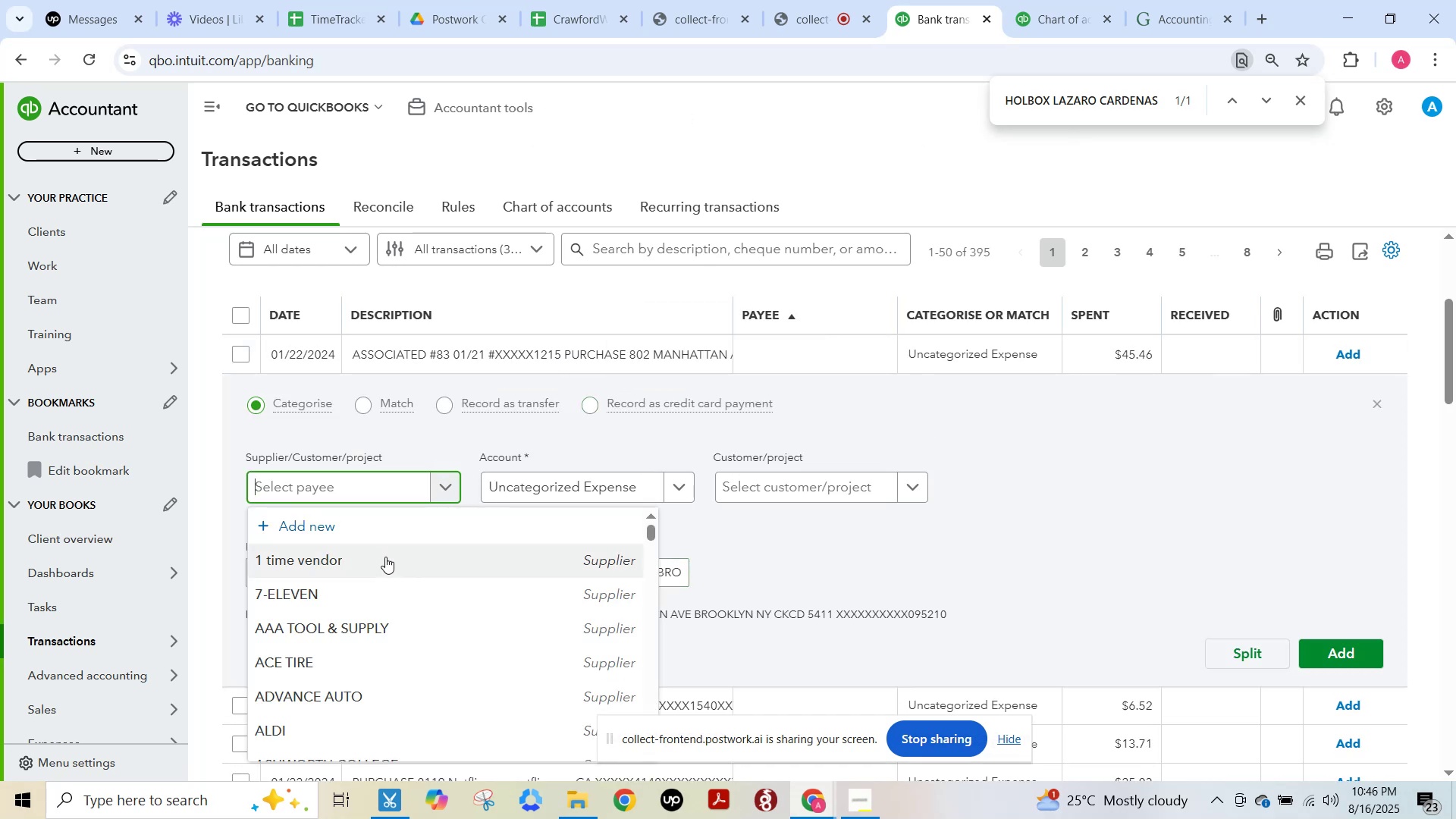 
left_click([385, 557])
 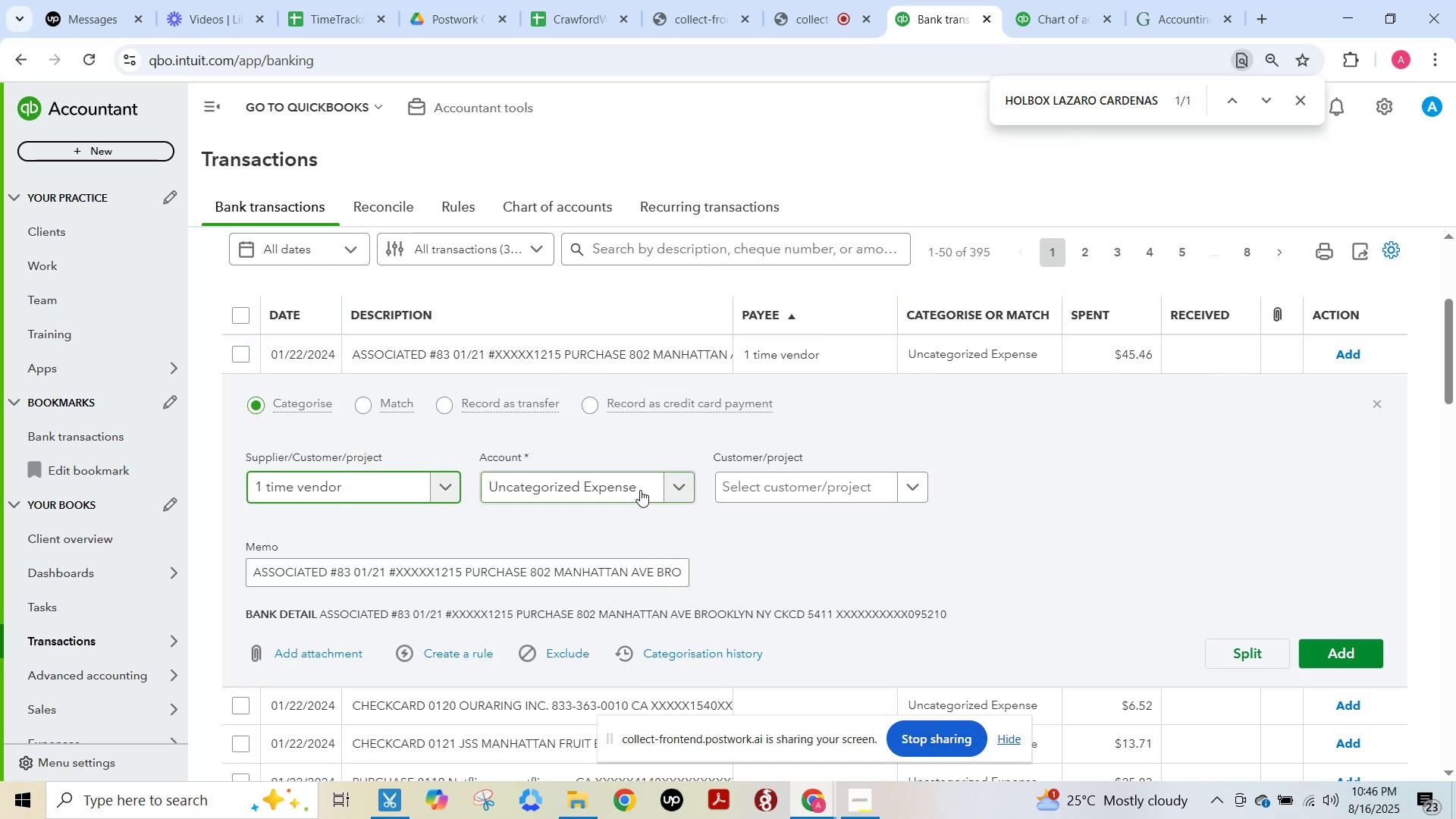 
left_click([631, 489])
 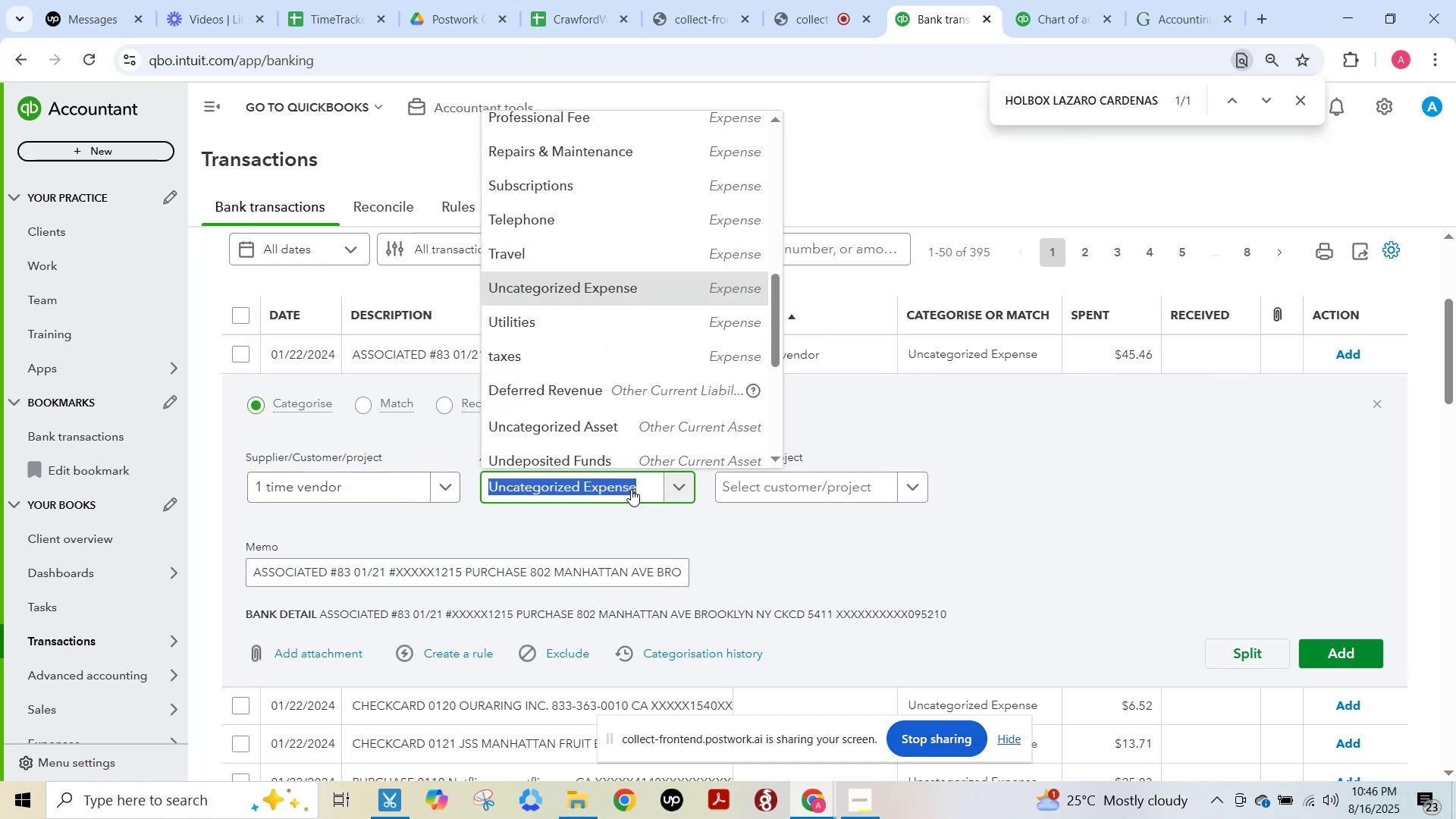 
type(craw)
 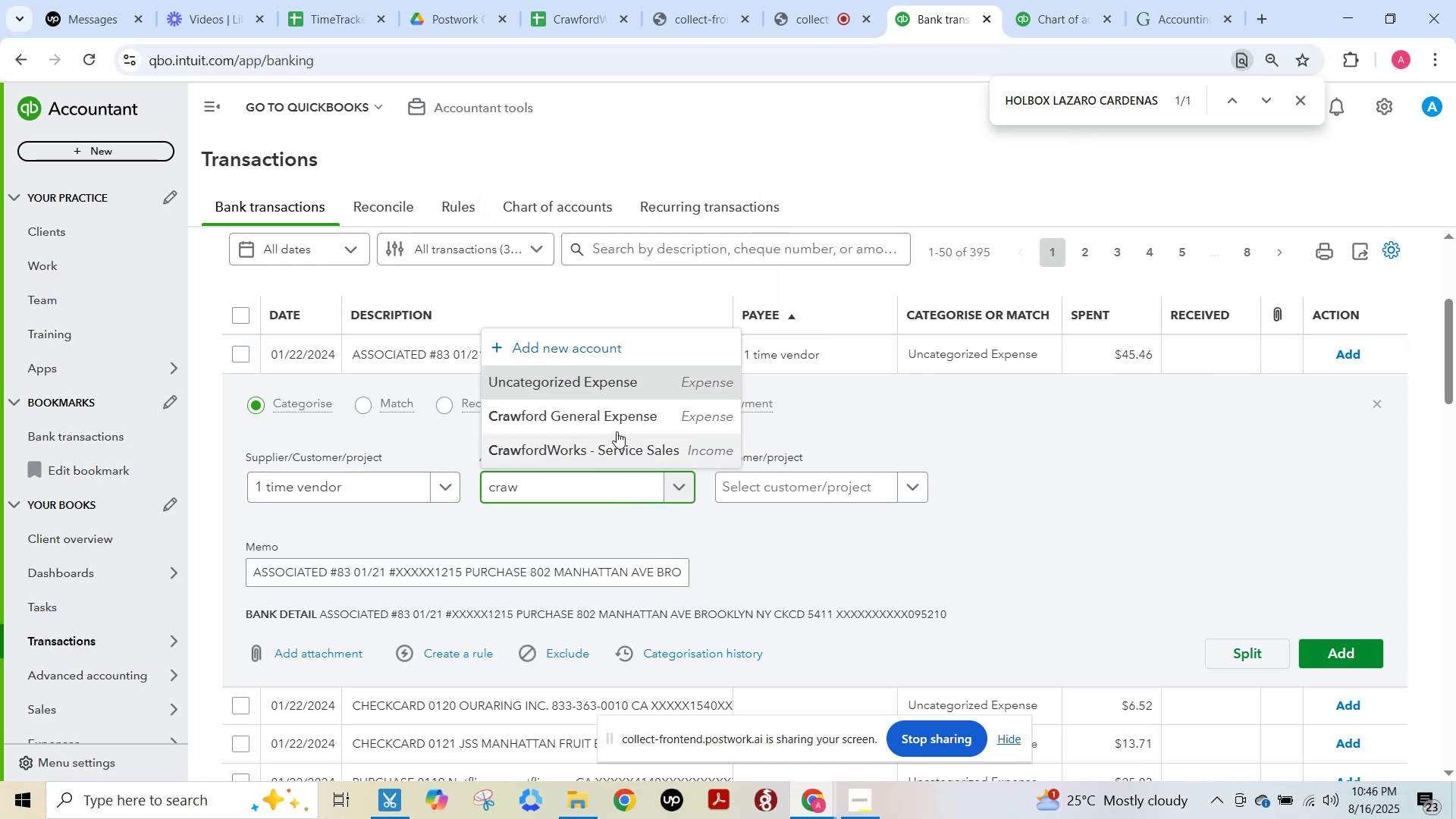 
left_click([613, 424])
 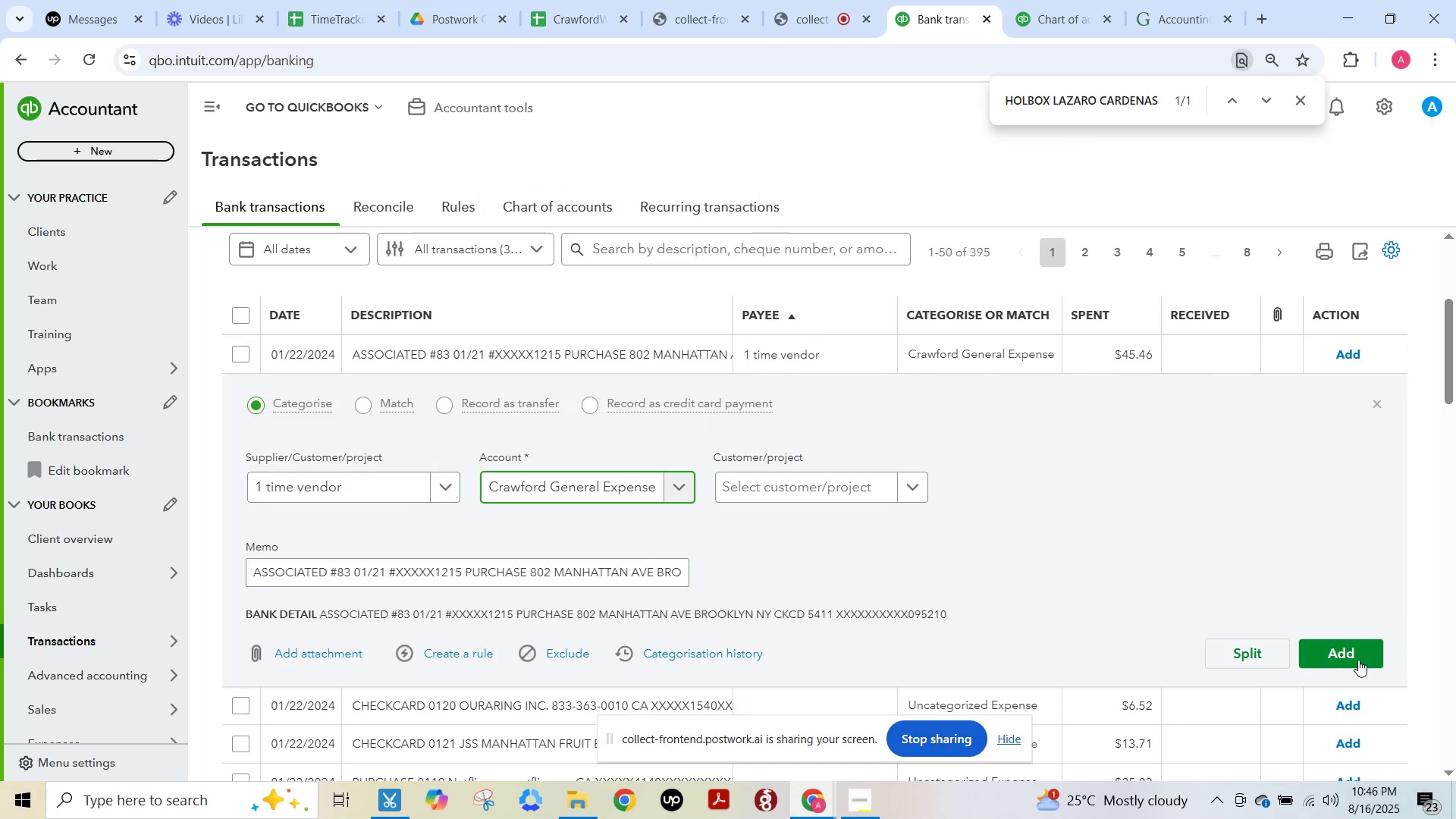 
left_click([1357, 657])
 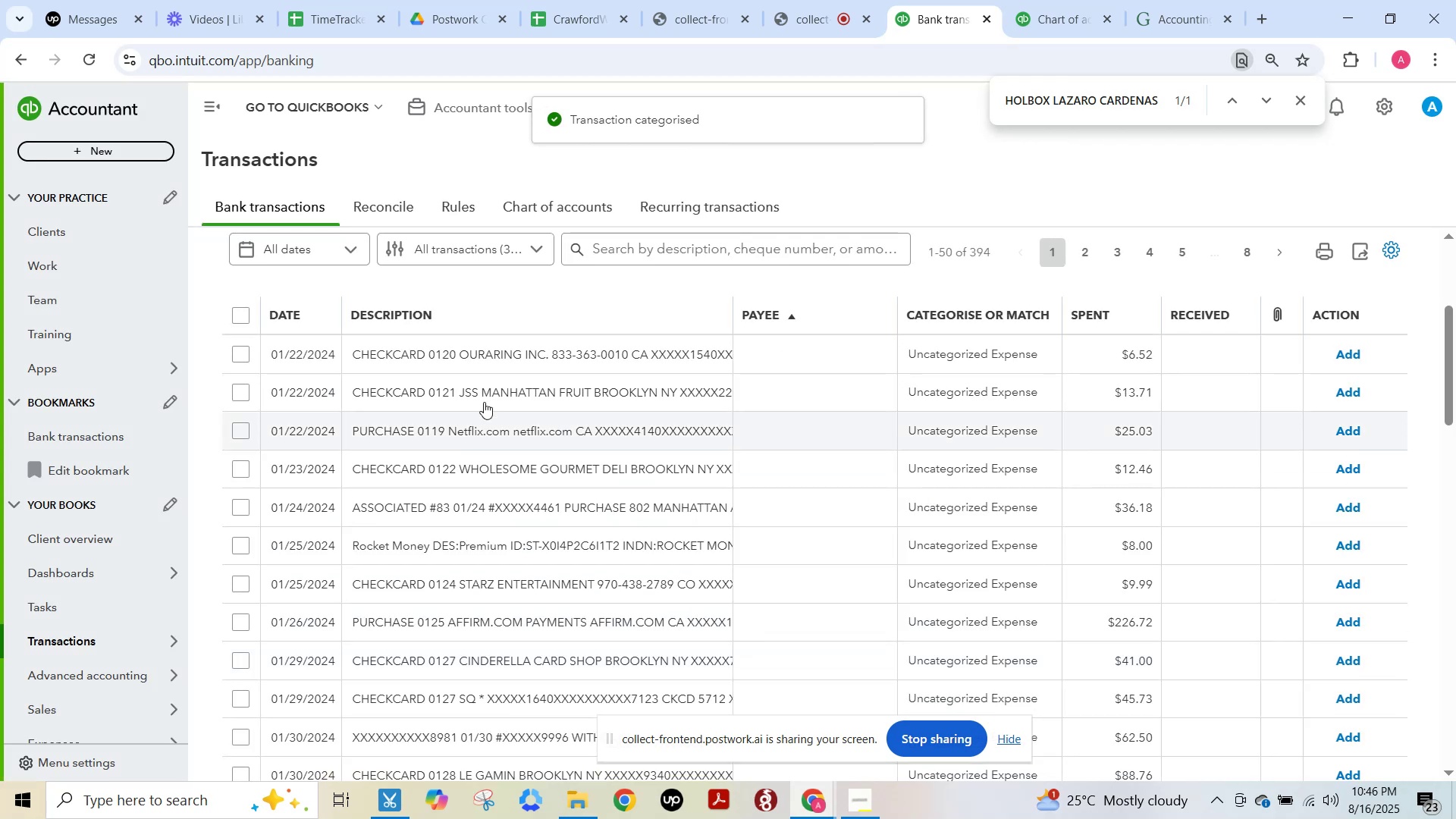 
left_click([479, 355])
 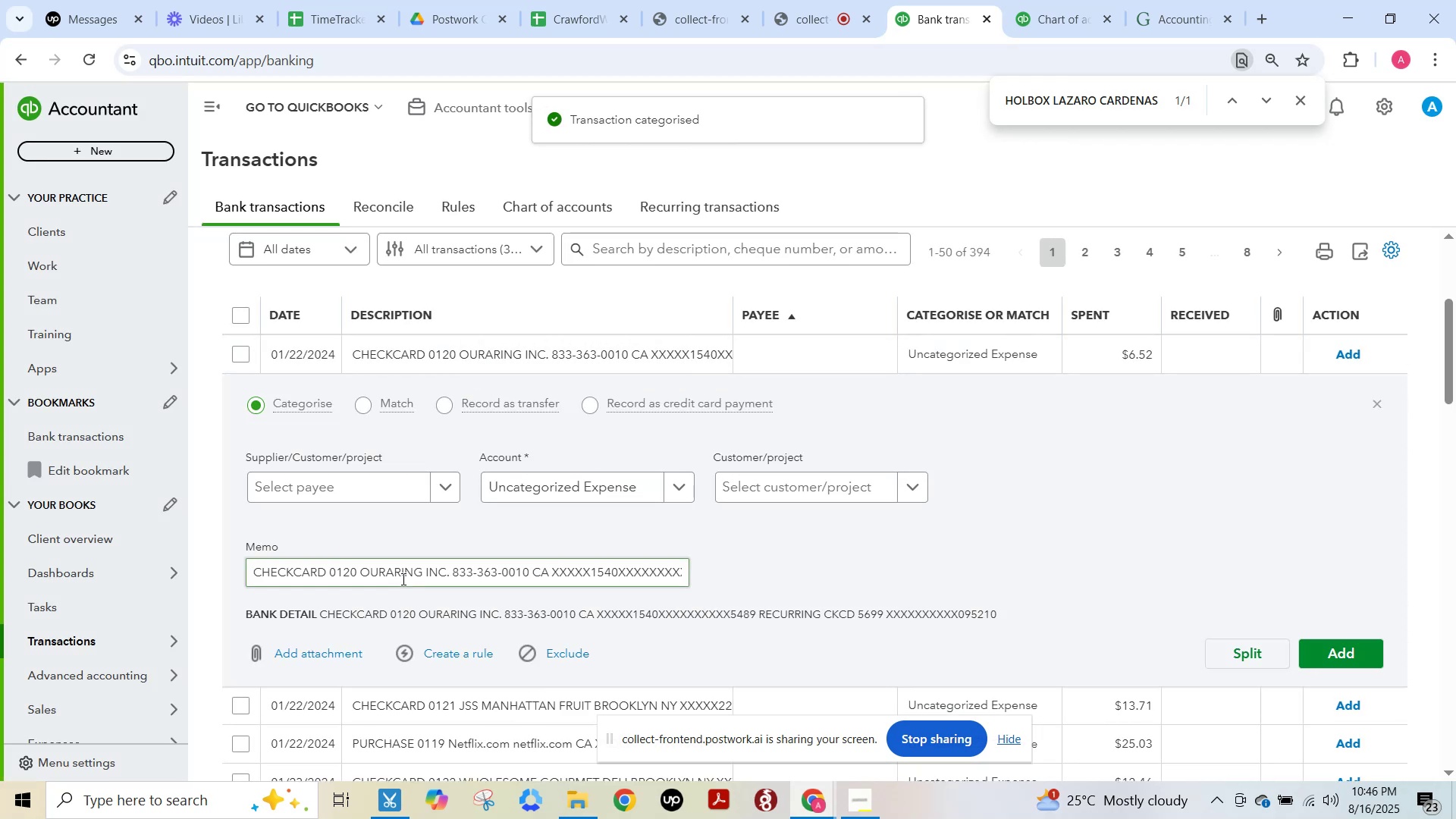 
double_click([398, 574])
 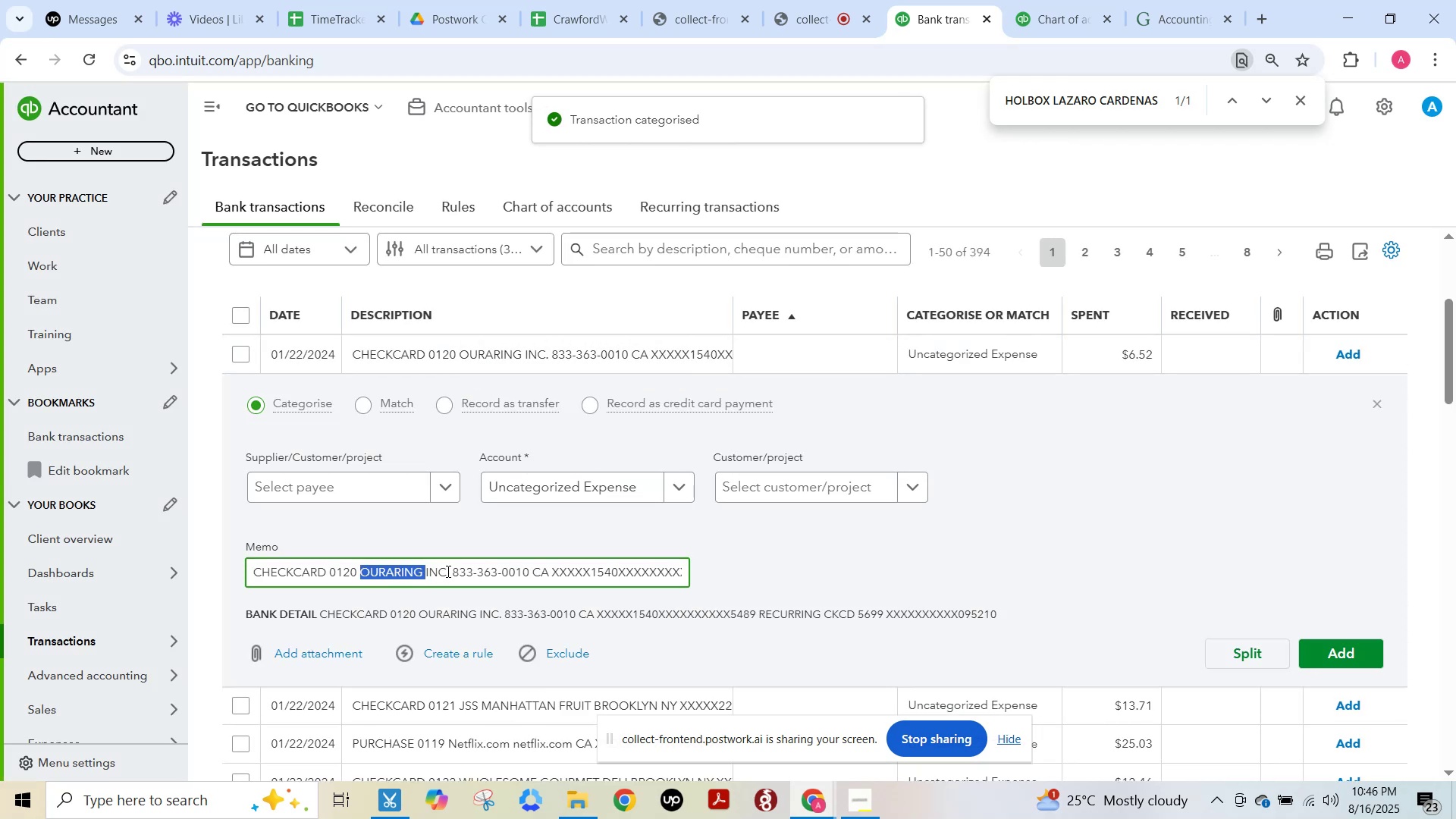 
left_click_drag(start_coordinate=[447, 571], to_coordinate=[363, 568])
 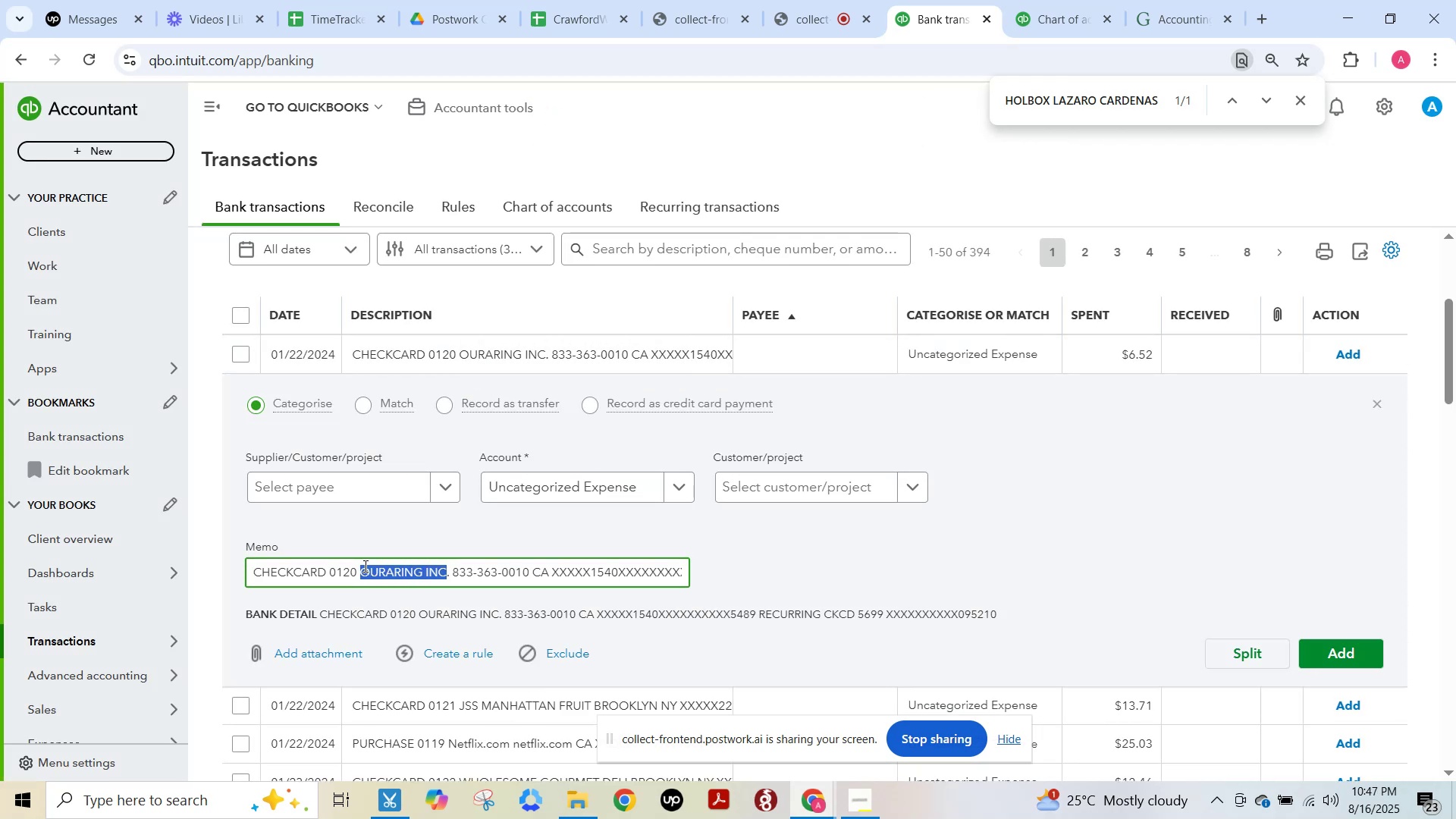 
key(Control+C)
 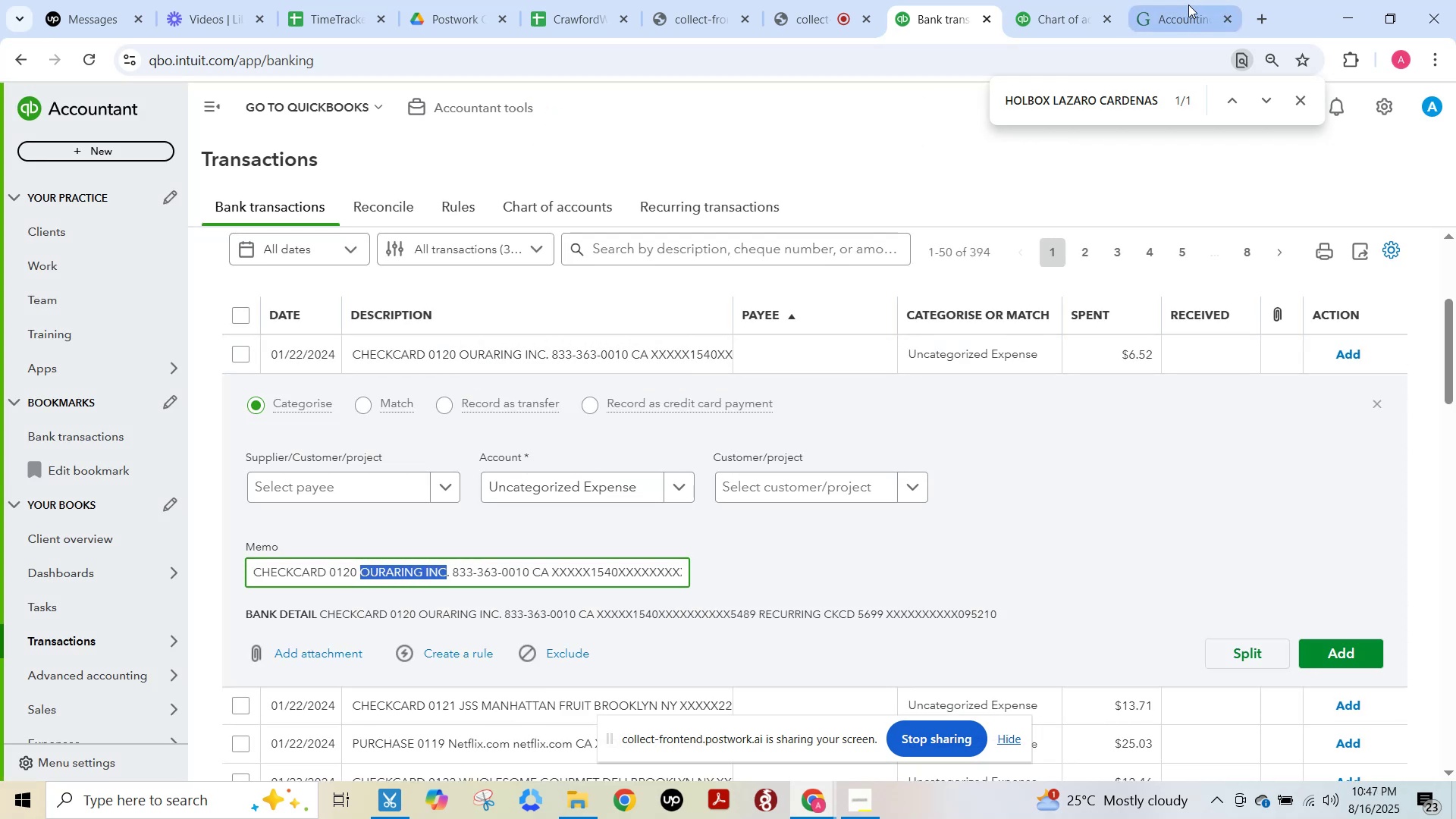 
left_click([1188, 5])
 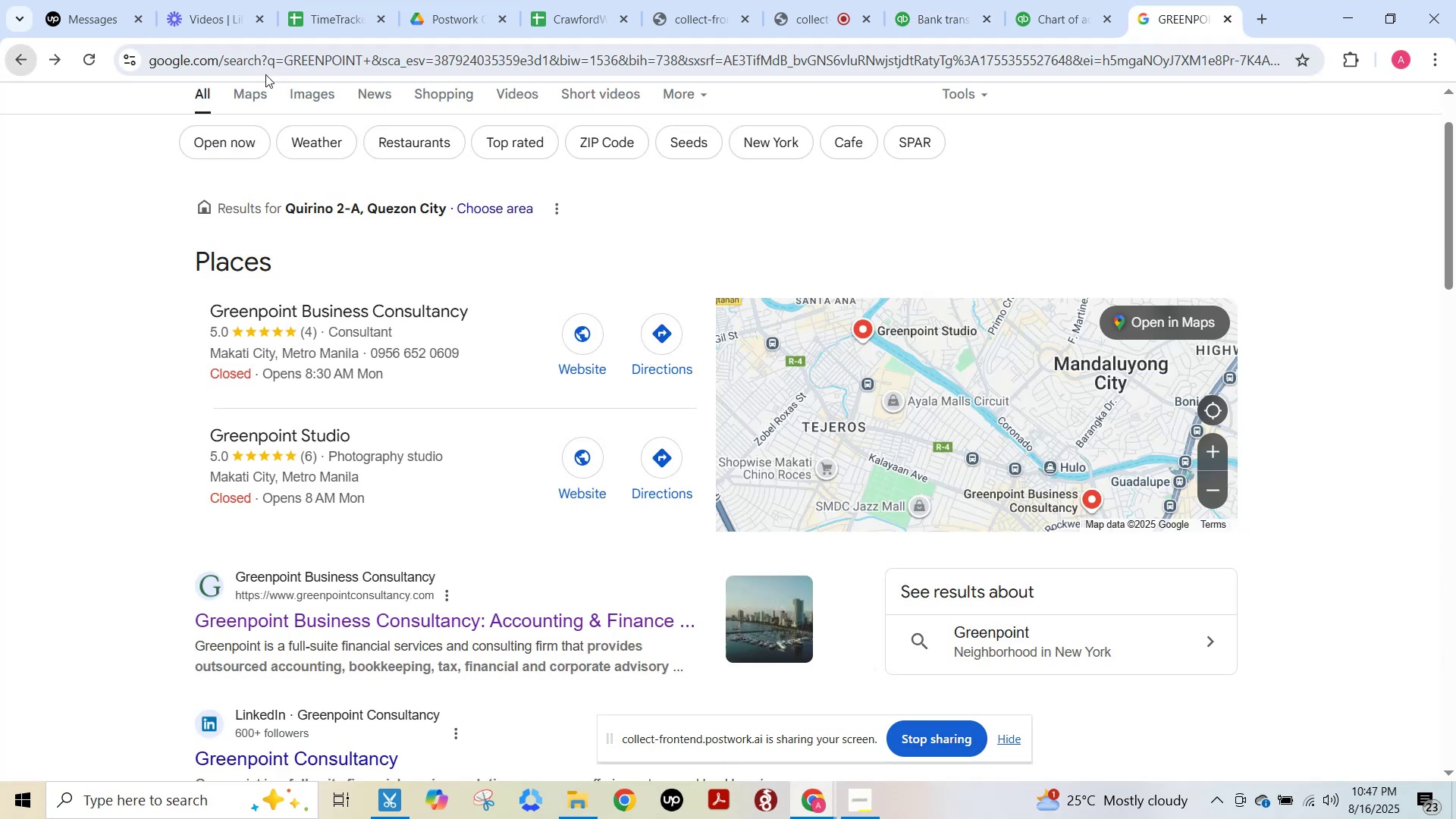 
scroll: coordinate [441, 281], scroll_direction: up, amount: 4.0
 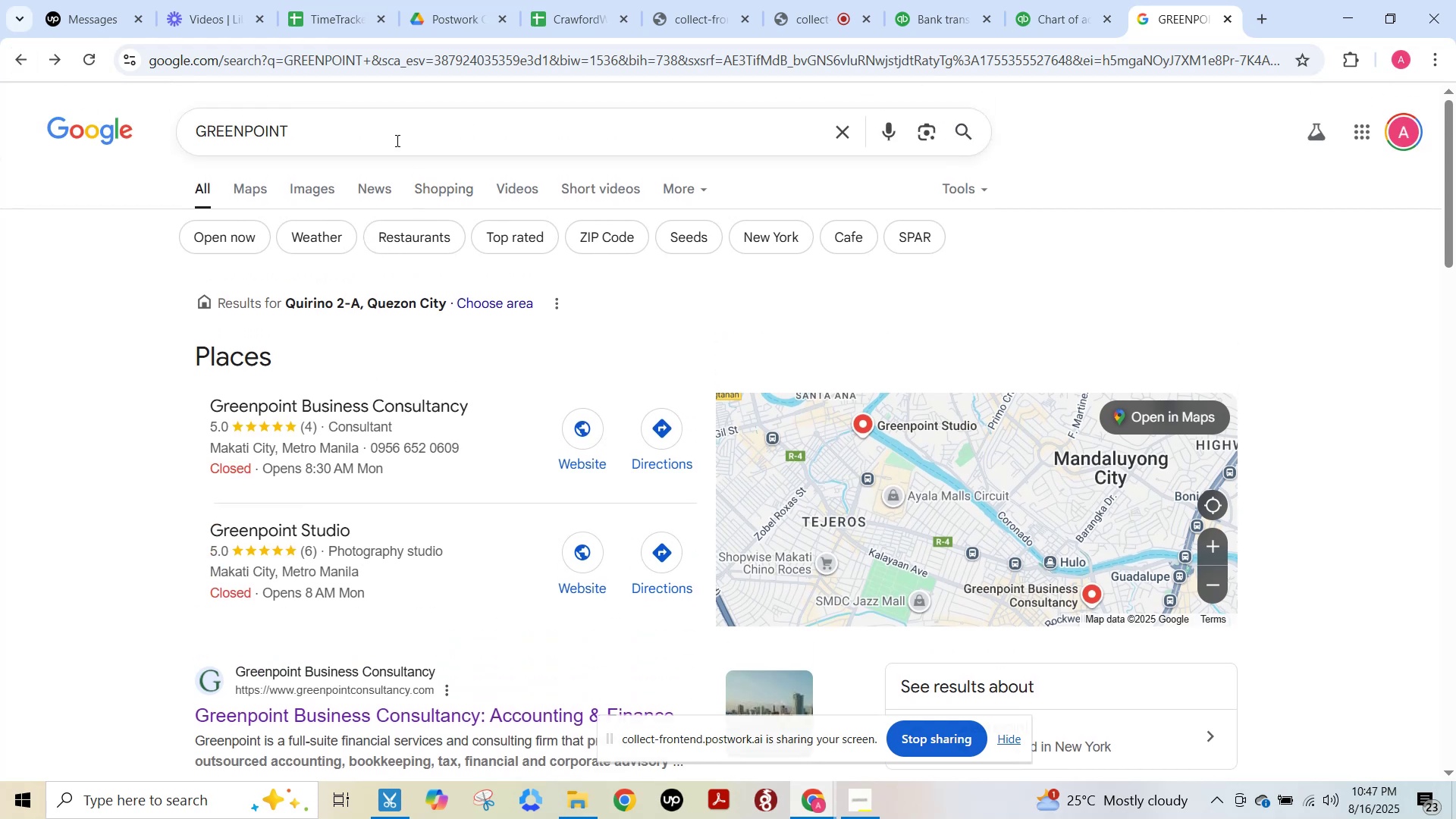 
left_click([393, 134])
 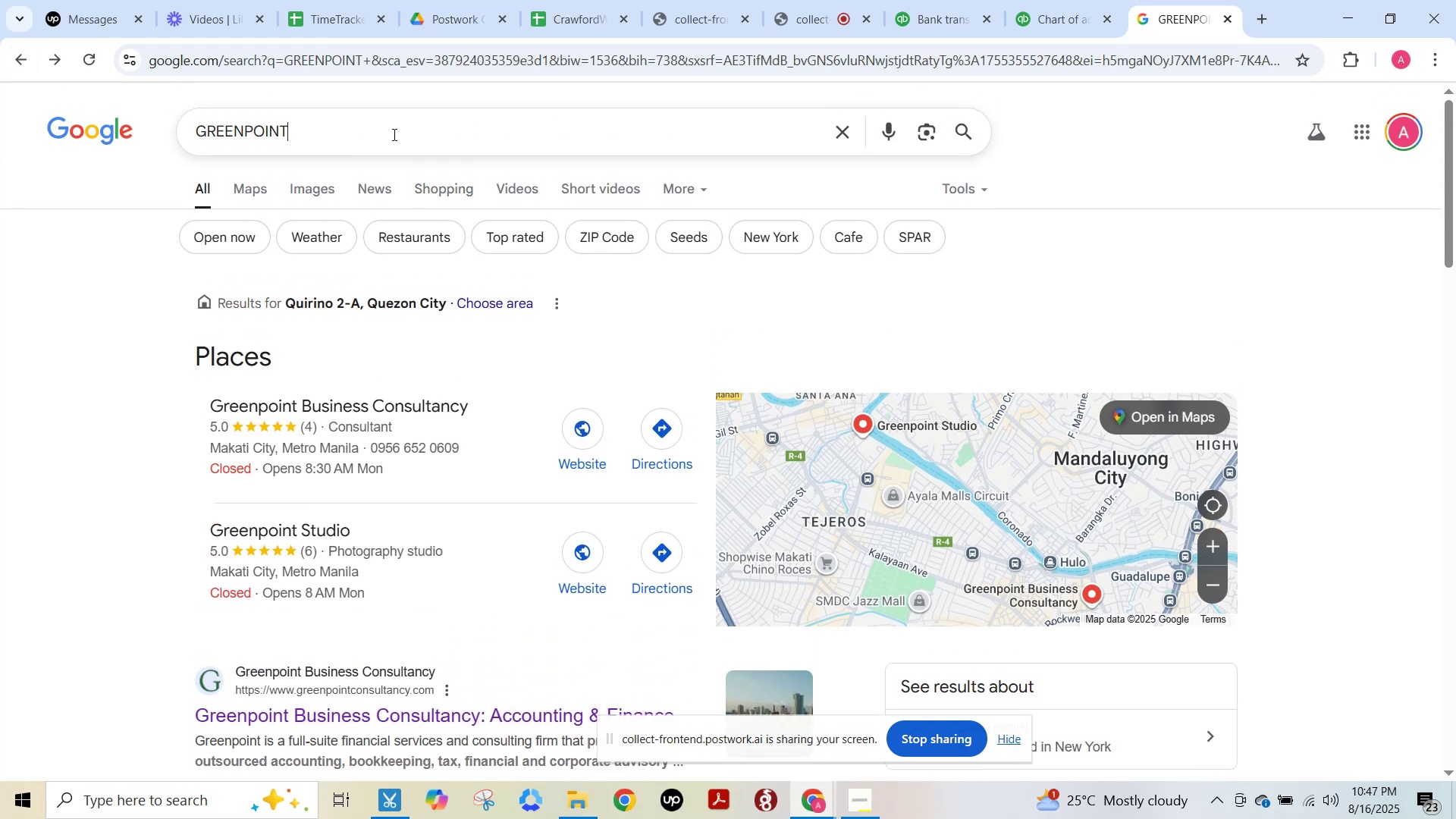 
key(Control+ControlLeft)
 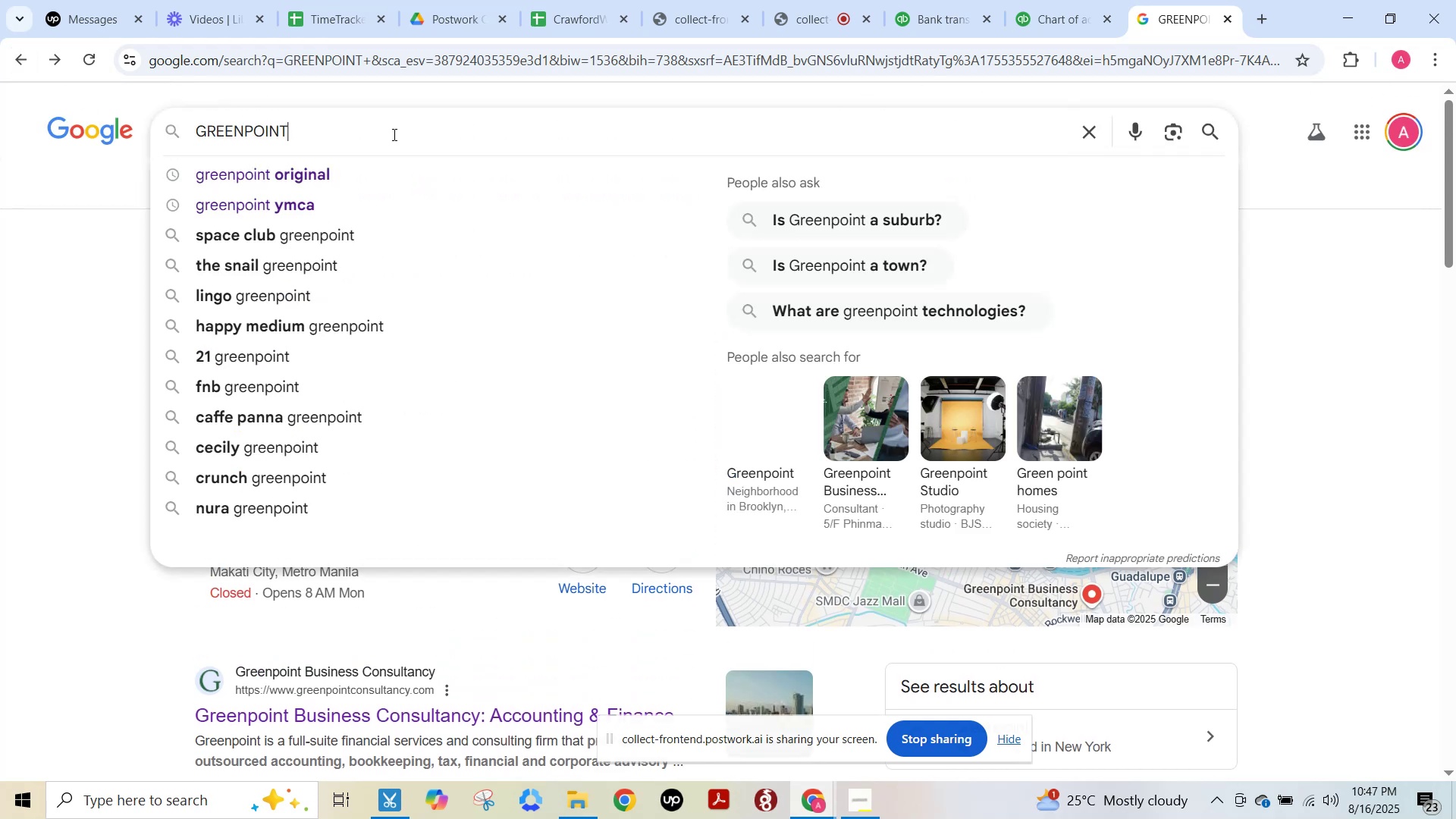 
key(Control+A)
 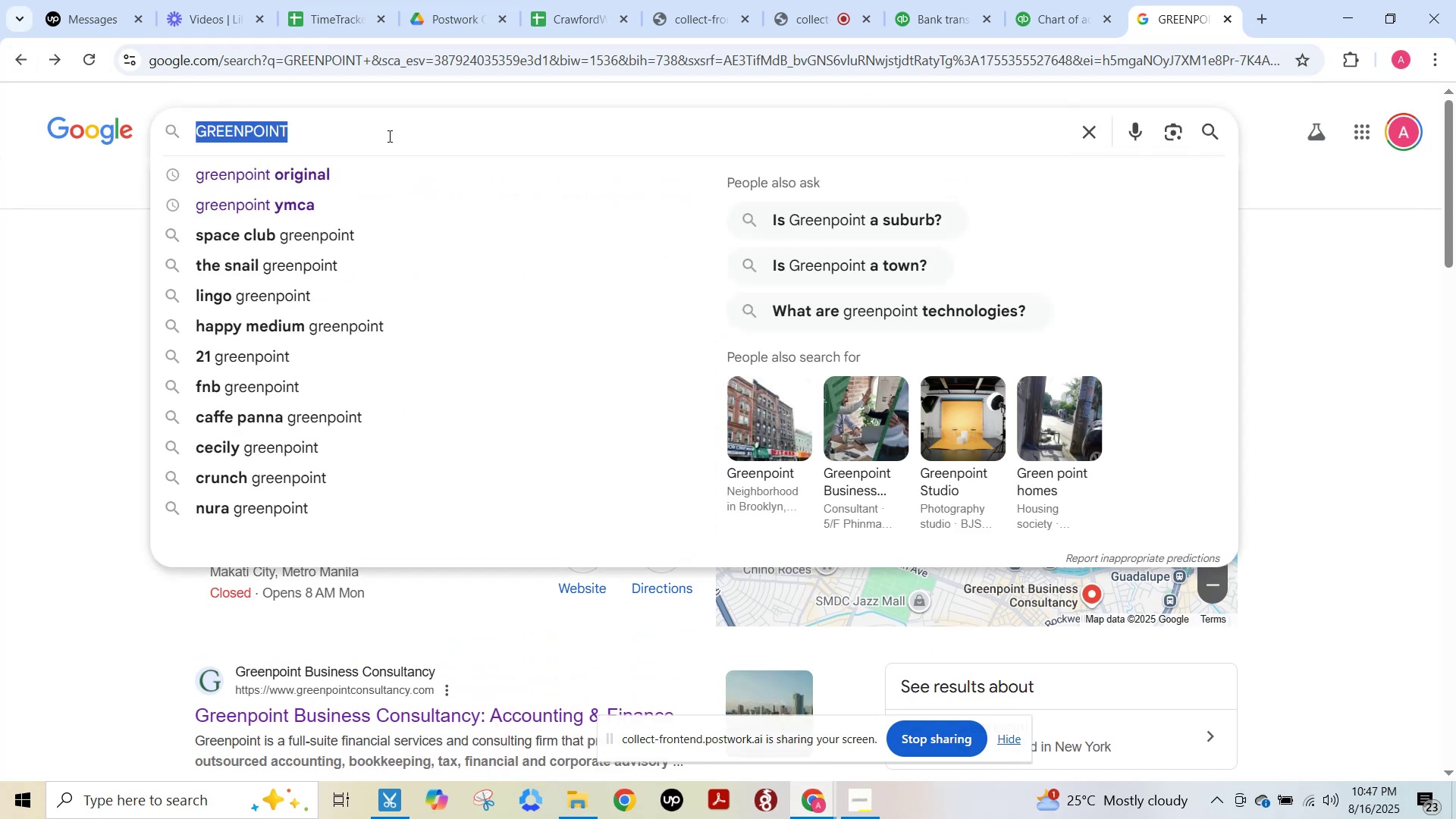 
key(Control+V)
 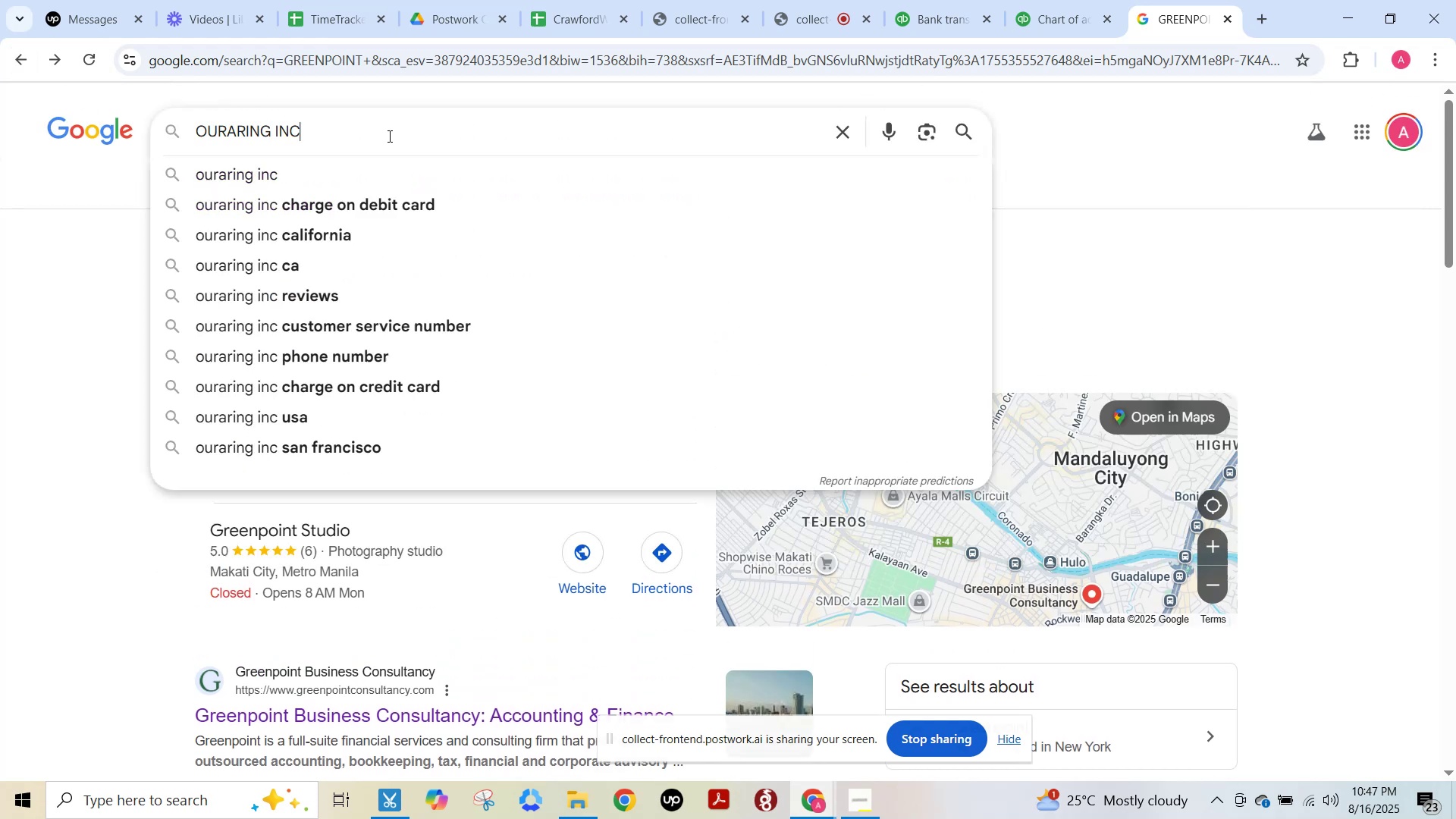 
key(NumpadEnter)
 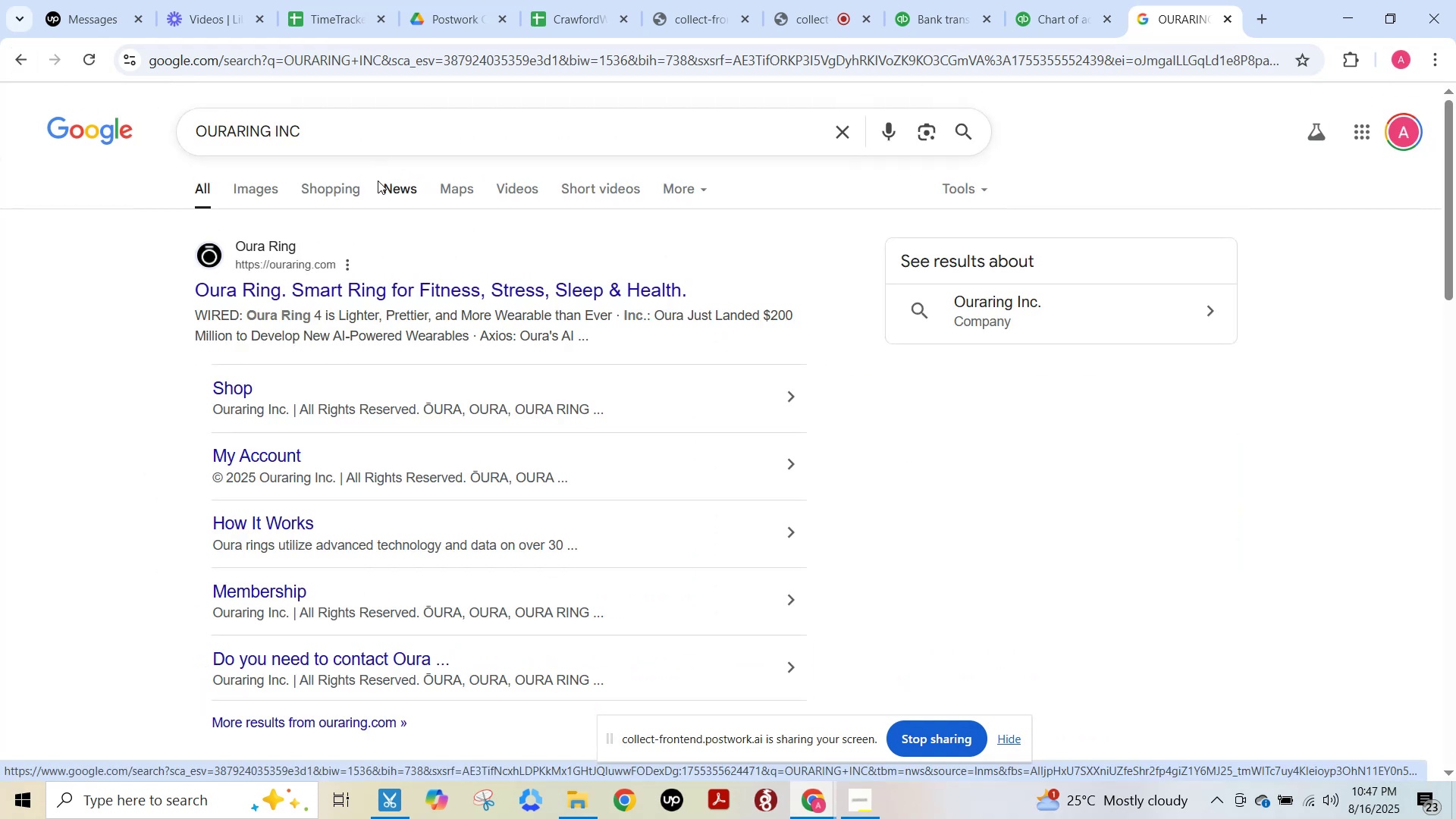 
wait(6.28)
 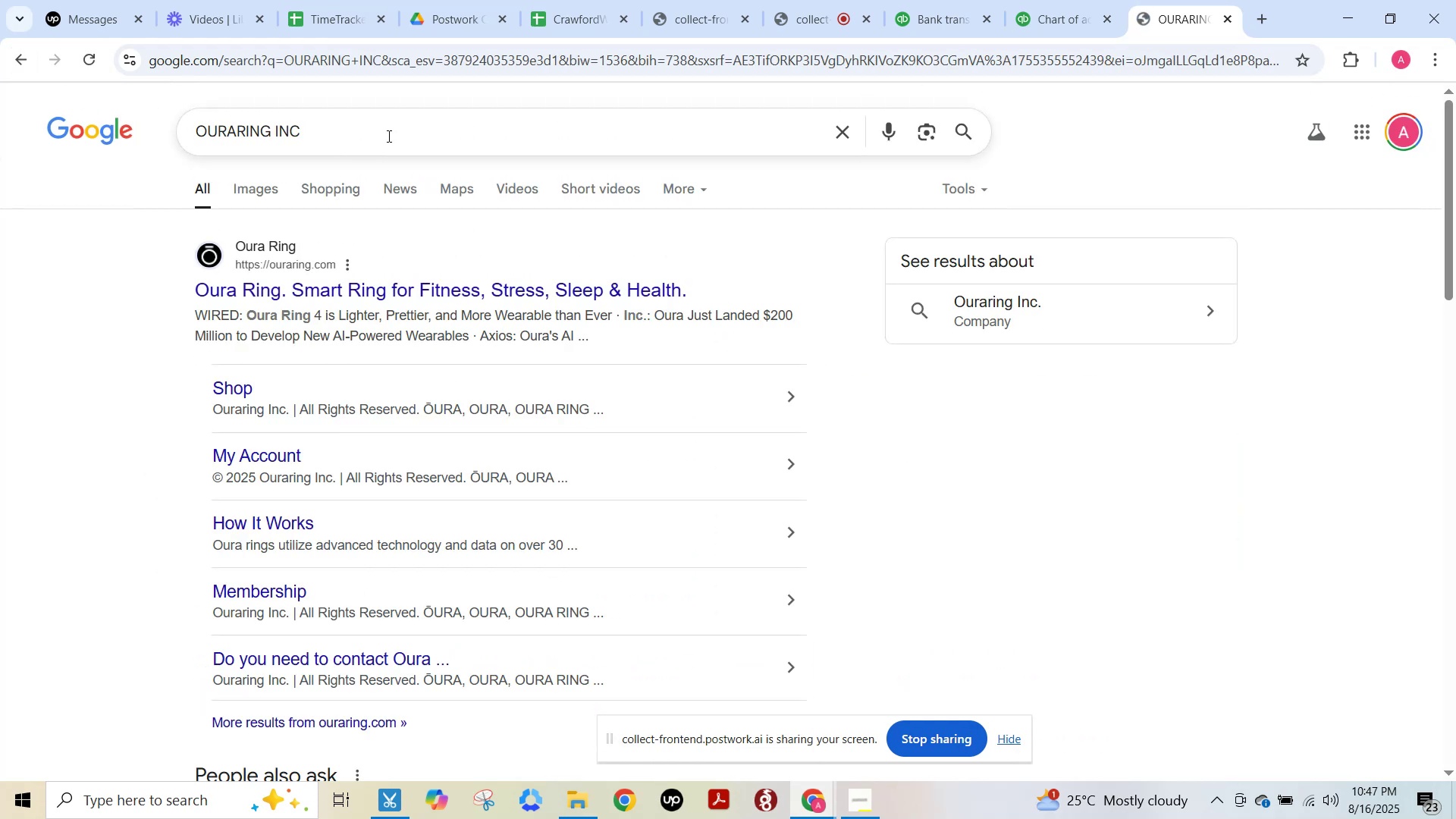 
scroll: coordinate [378, 182], scroll_direction: up, amount: 1.0
 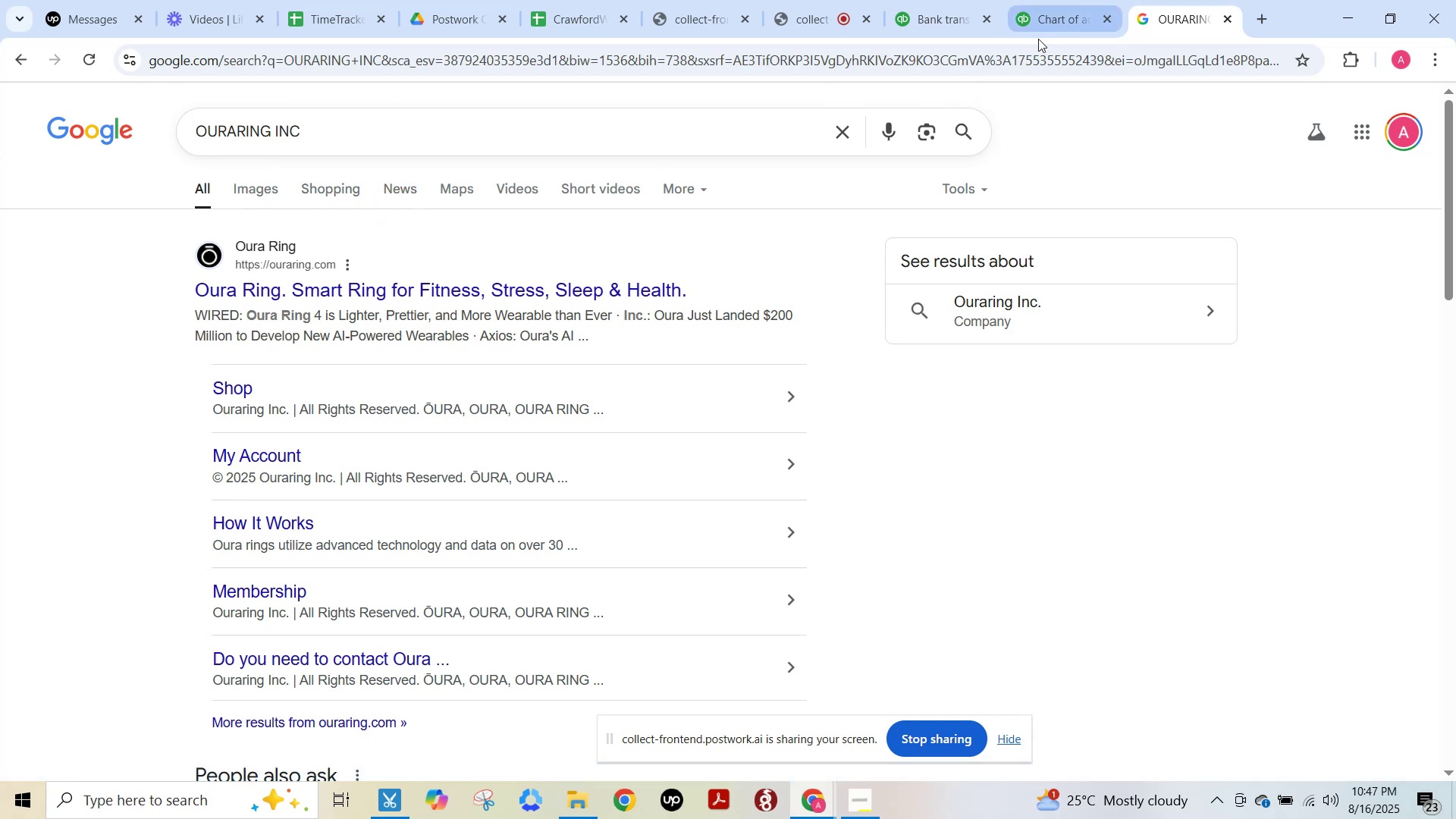 
wait(15.4)
 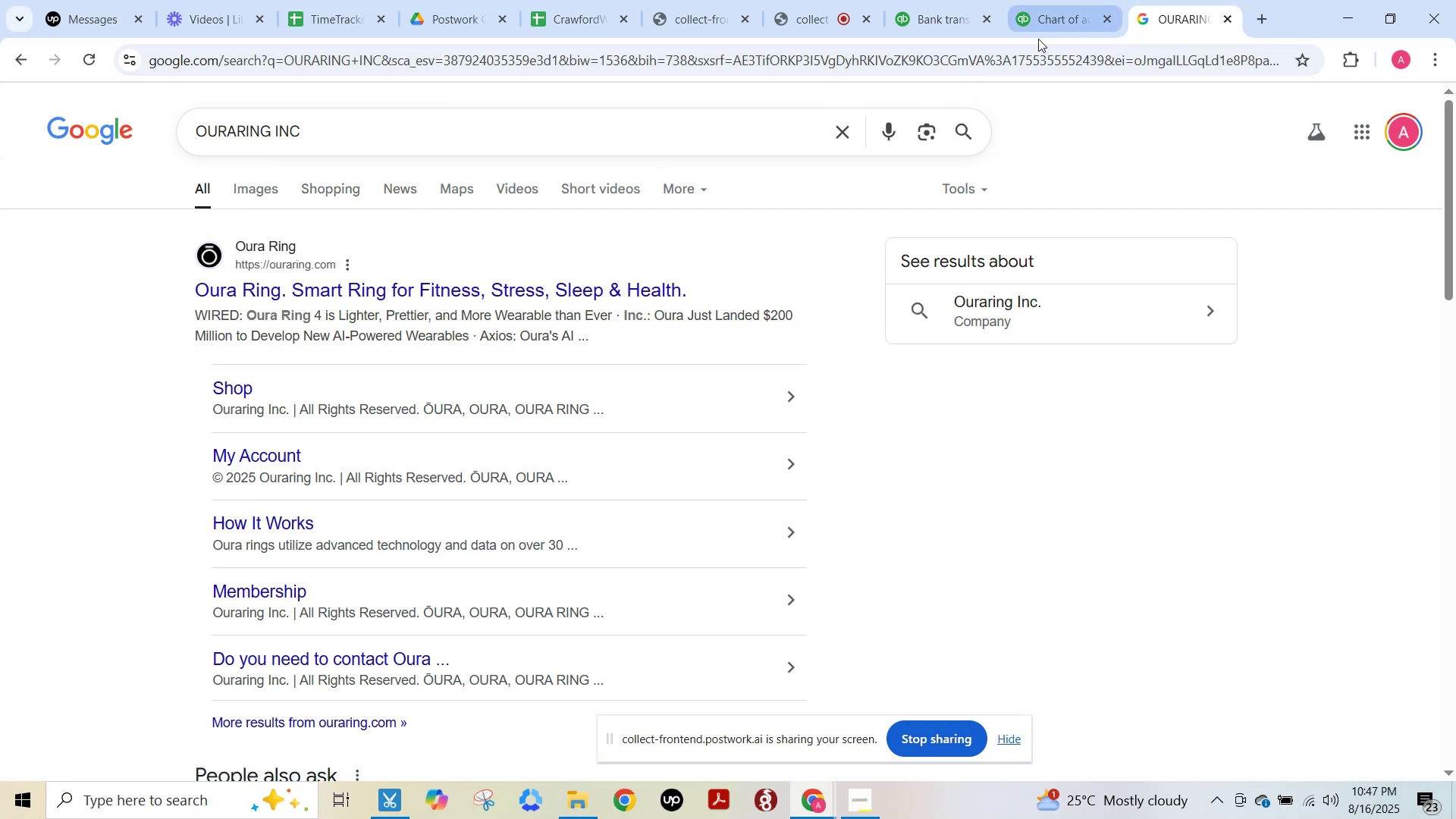 
left_click([231, 130])
 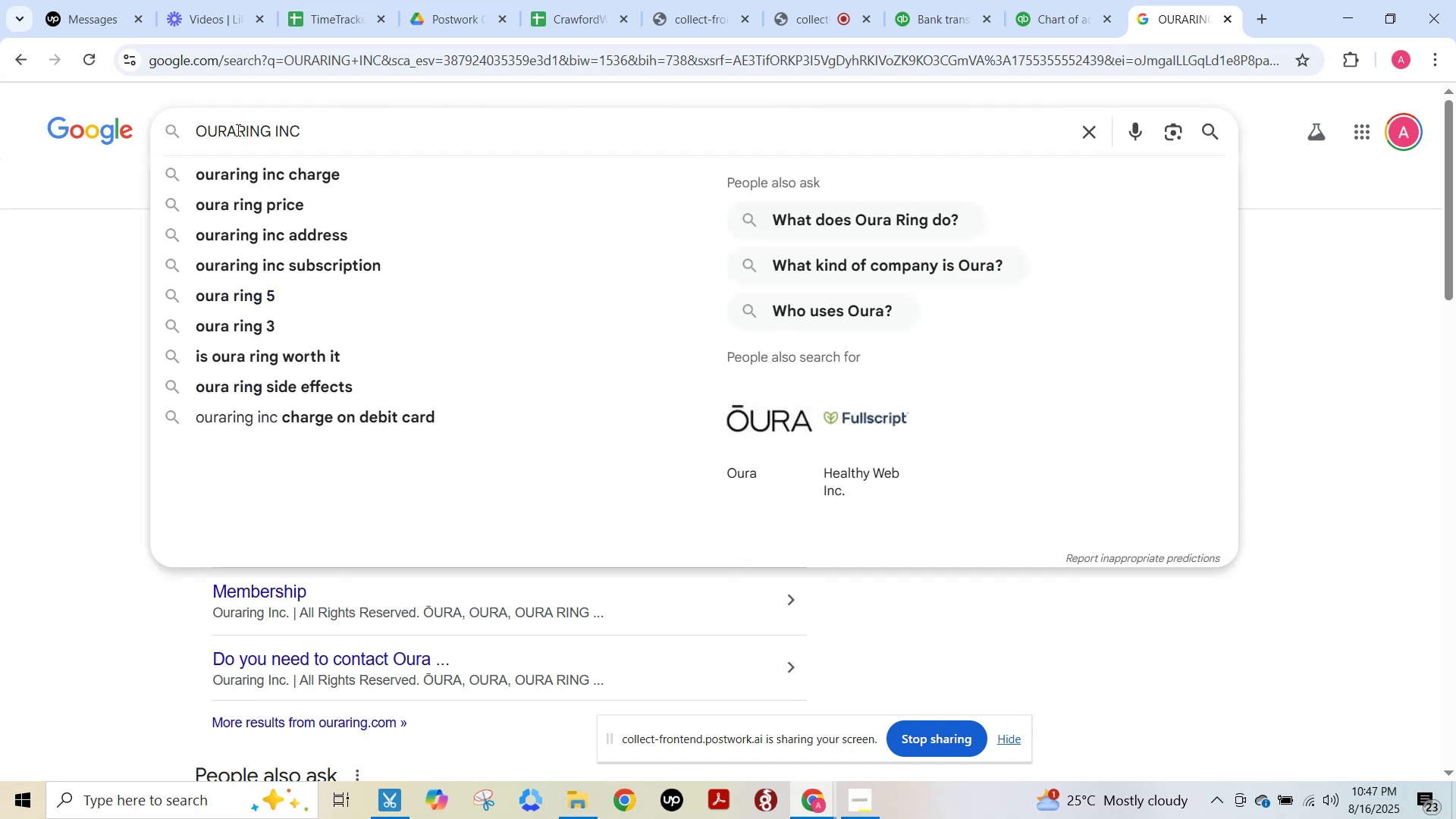 
left_click([235, 128])
 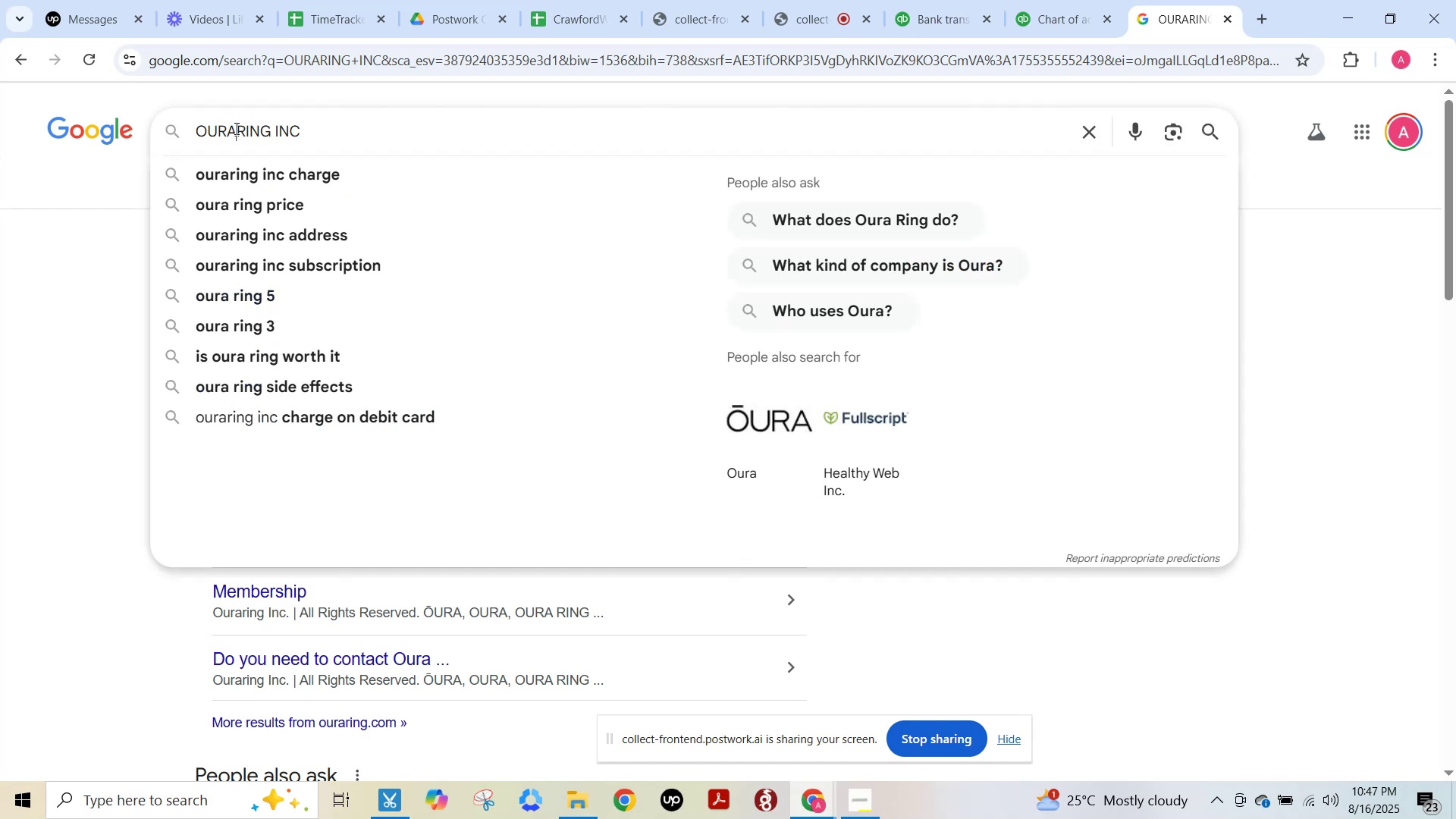 
key(Space)
 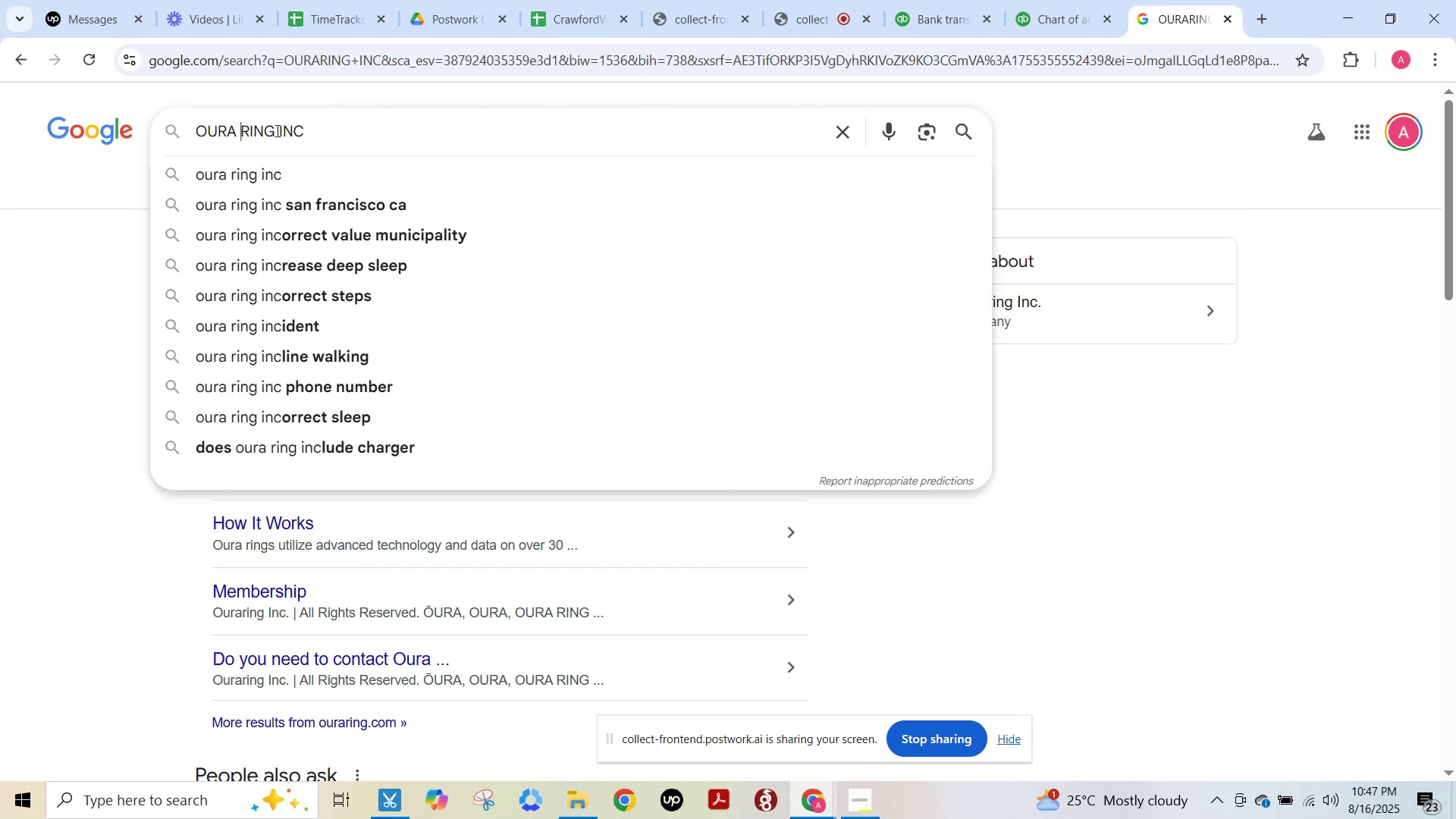 
left_click_drag(start_coordinate=[276, 130], to_coordinate=[151, 116])
 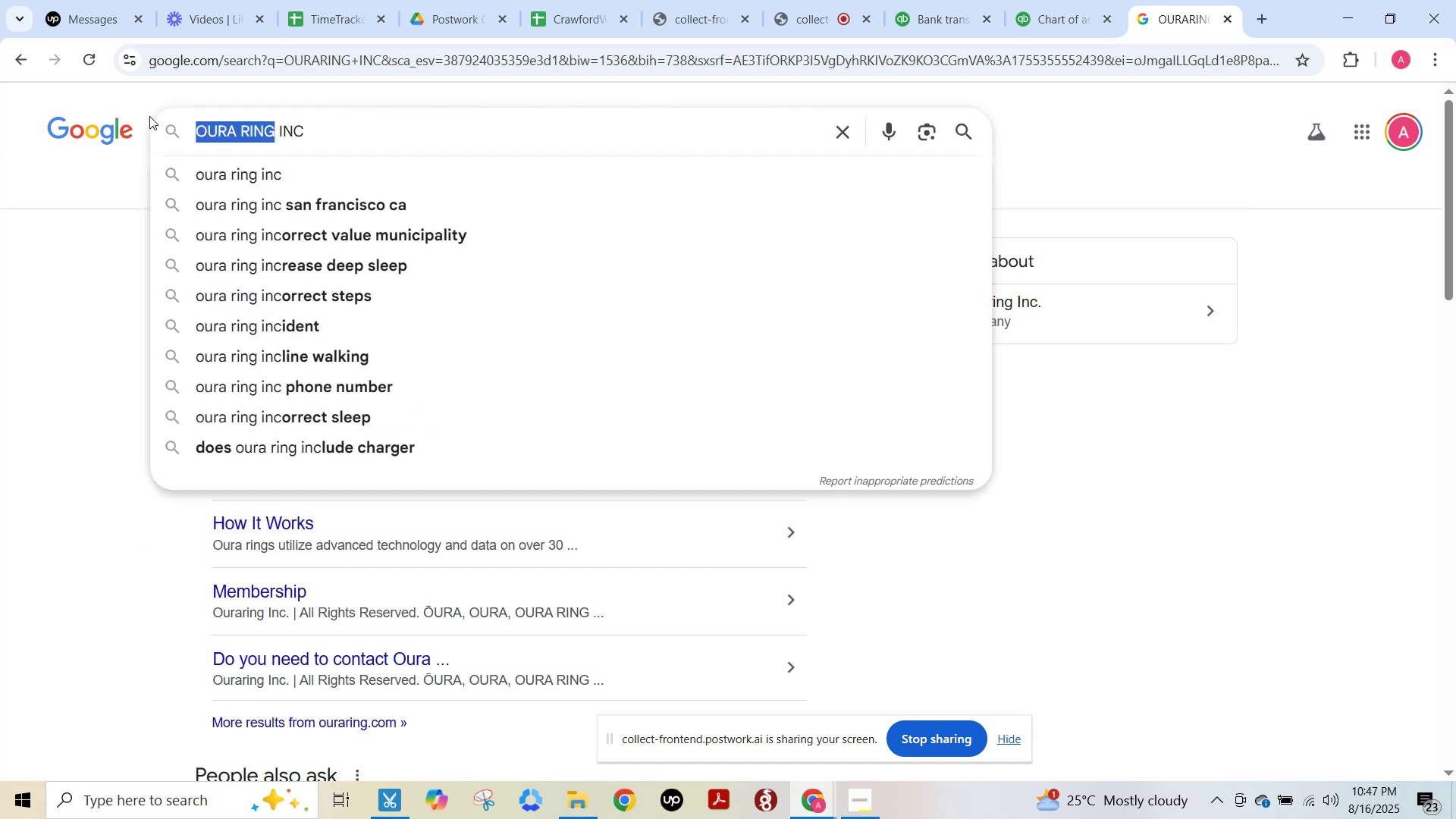 
key(Control+C)
 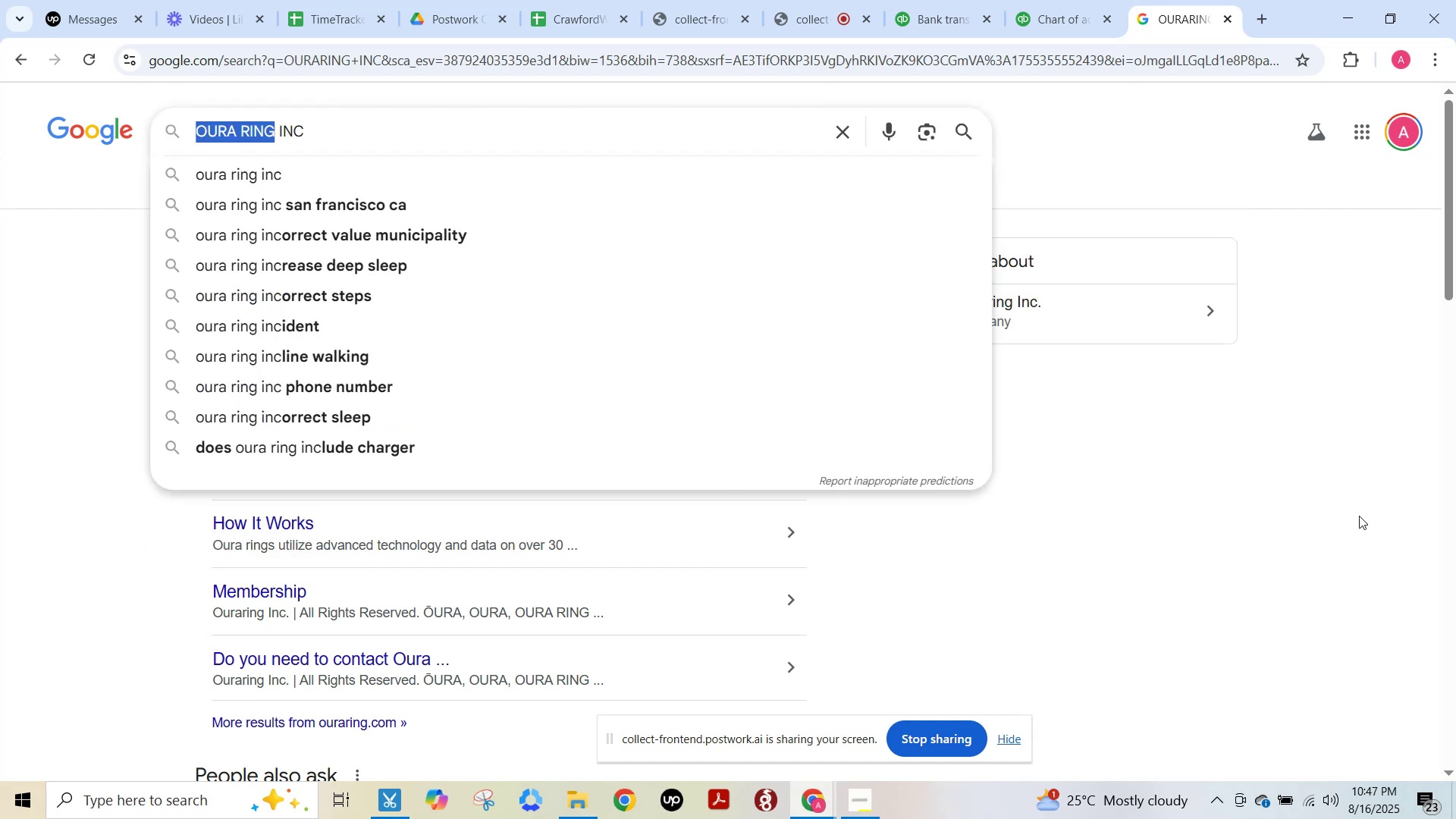 
left_click([1359, 496])
 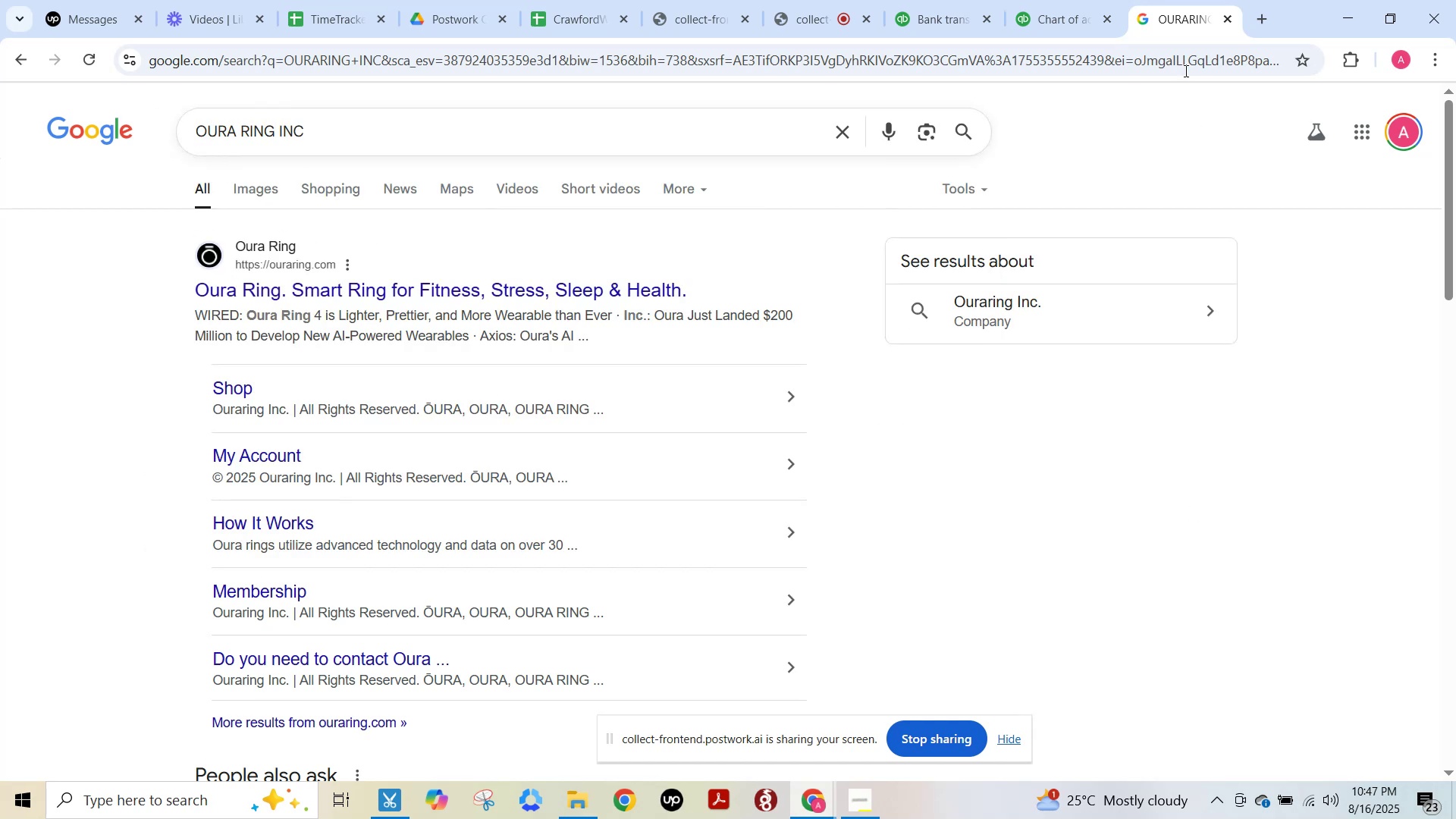 
left_click([1071, 0])
 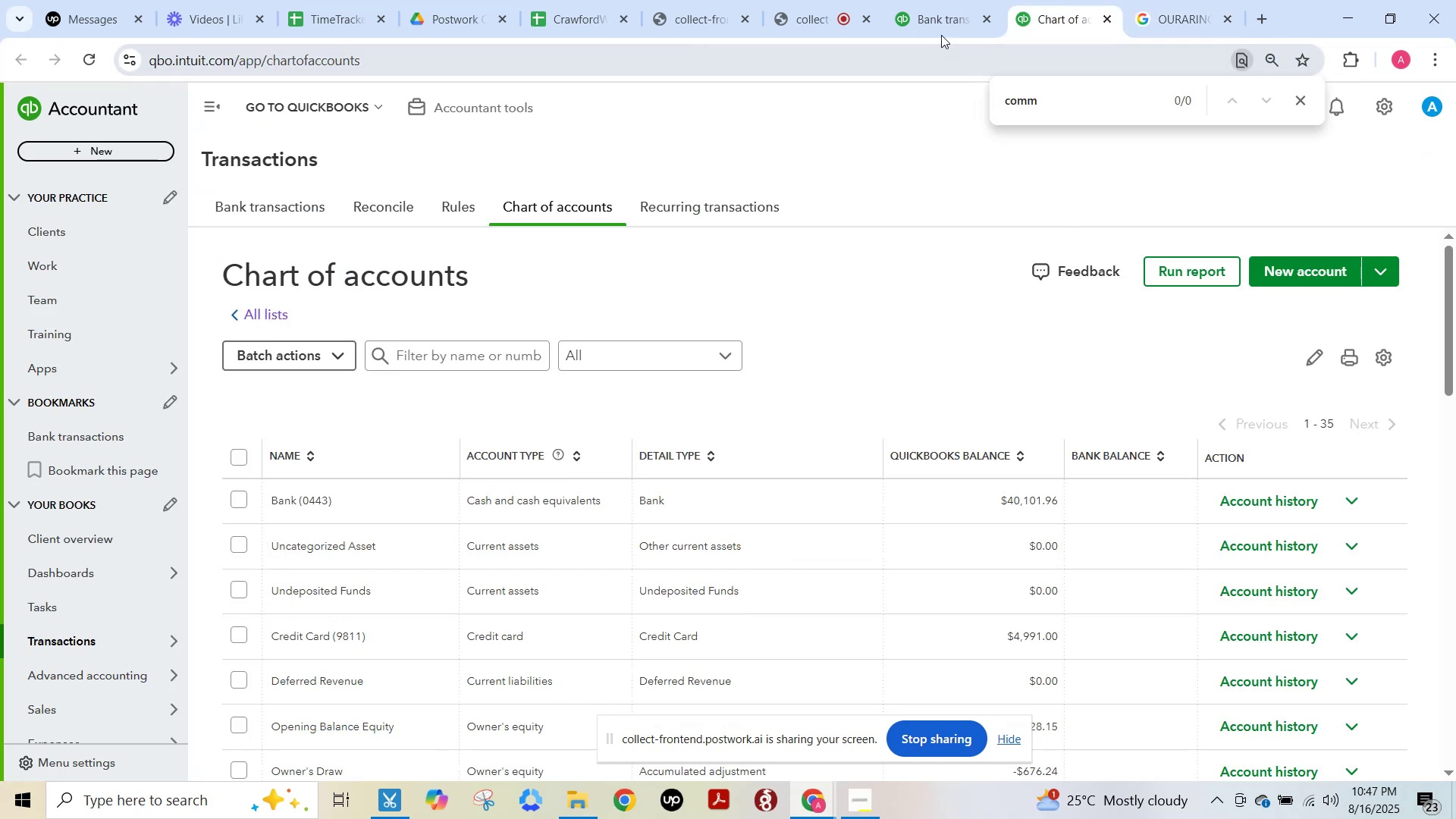 
left_click([942, 22])
 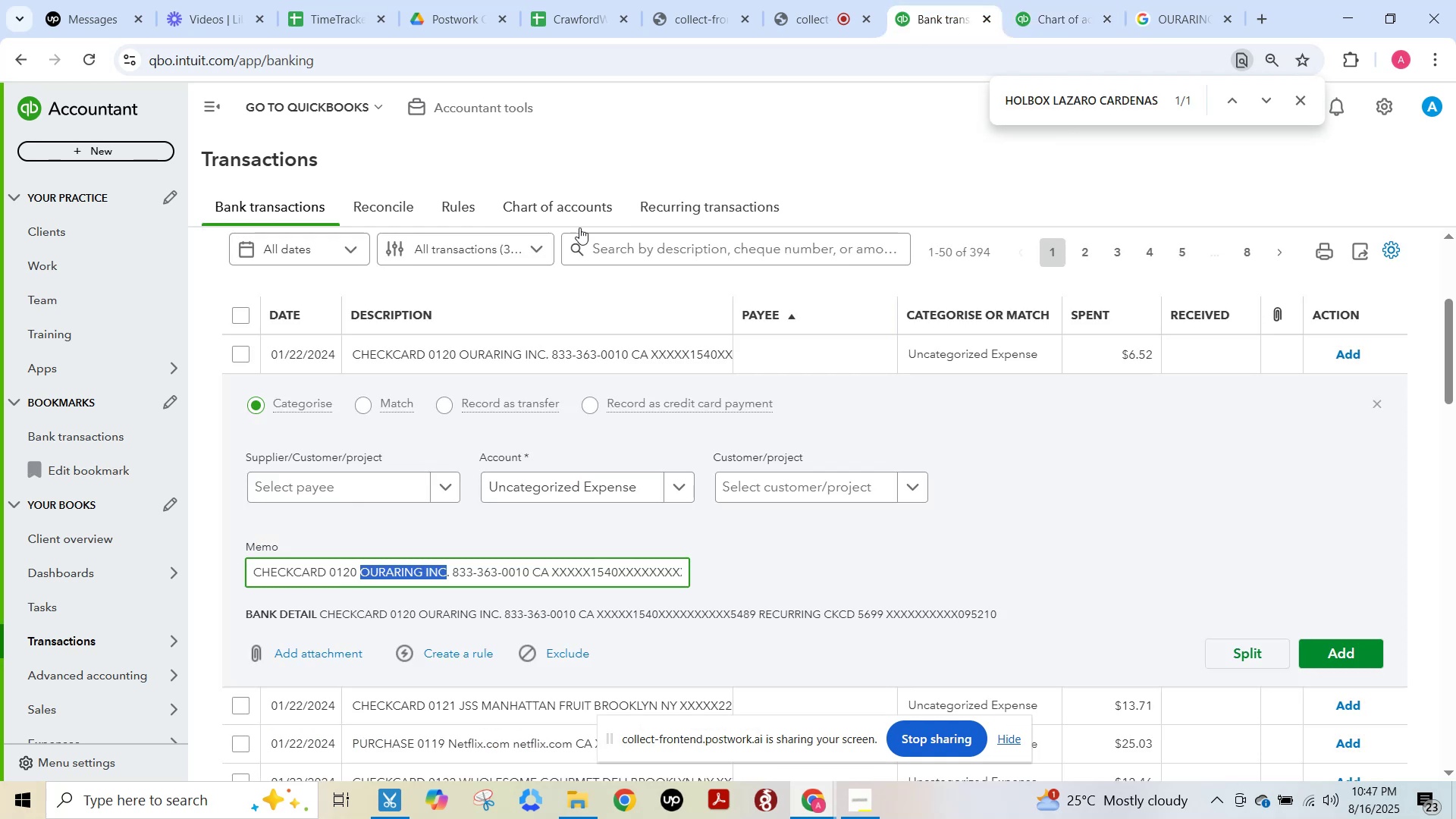 
key(F15)
 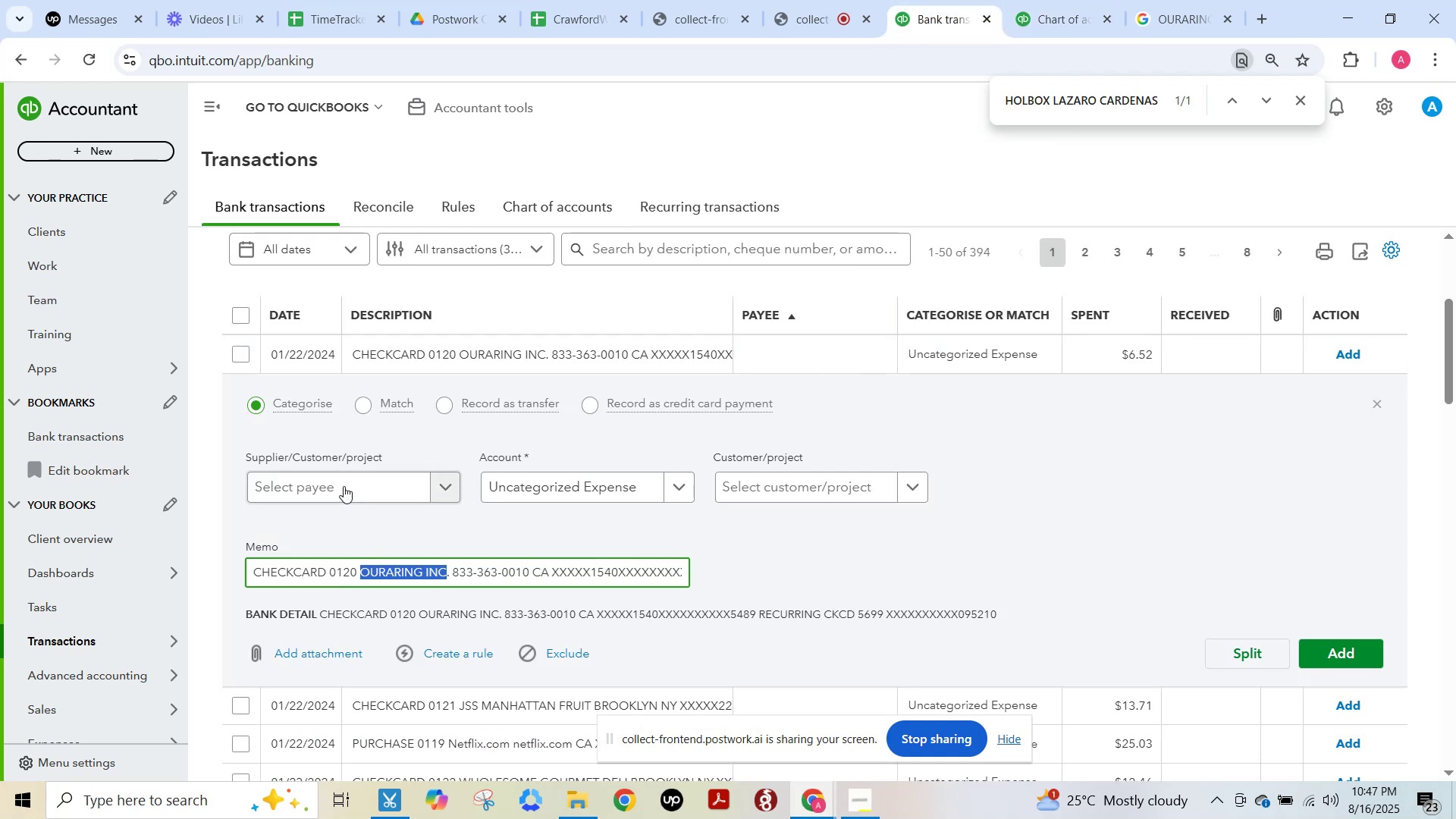 
left_click([343, 481])
 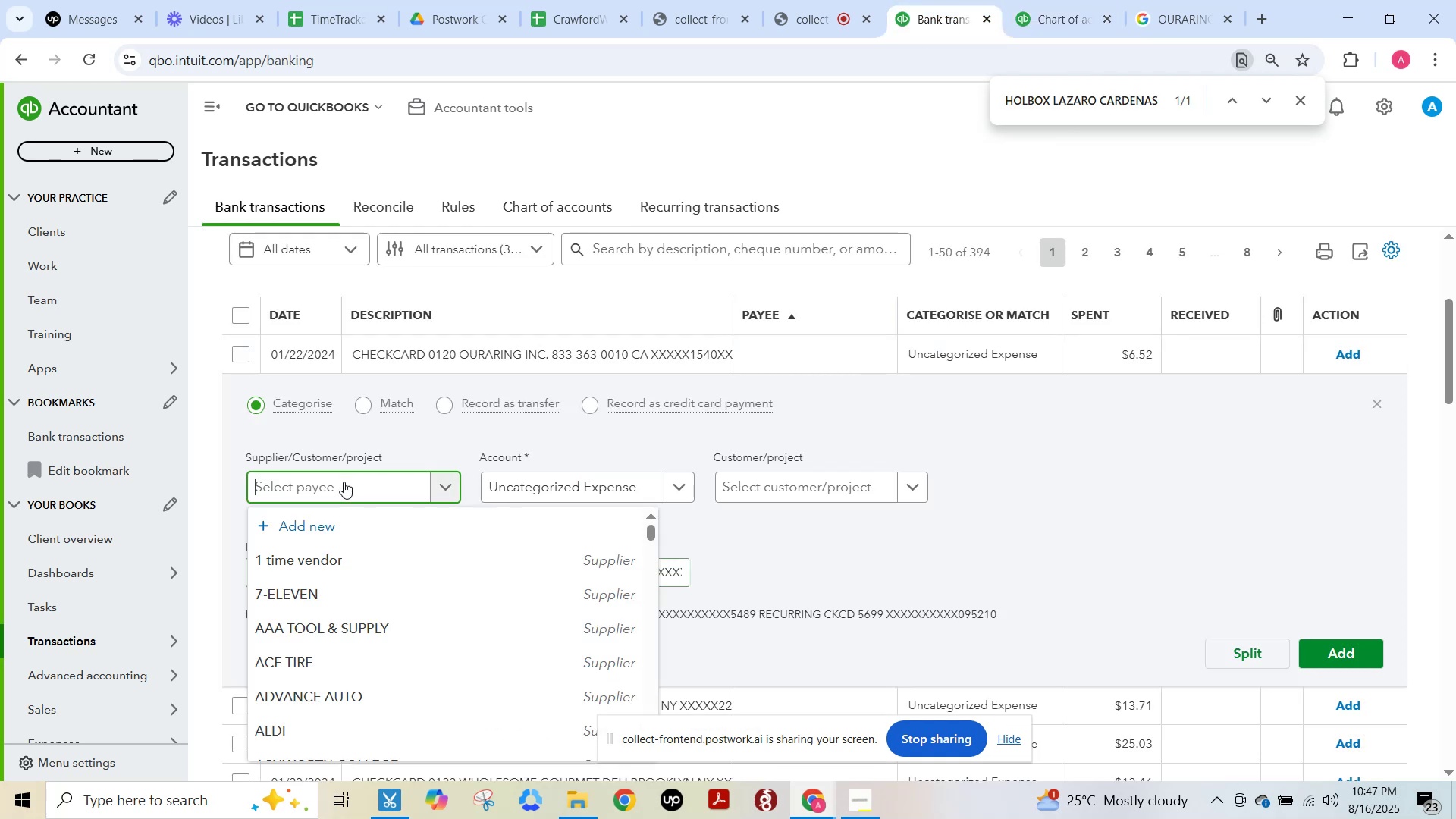 
key(Control+ControlLeft)
 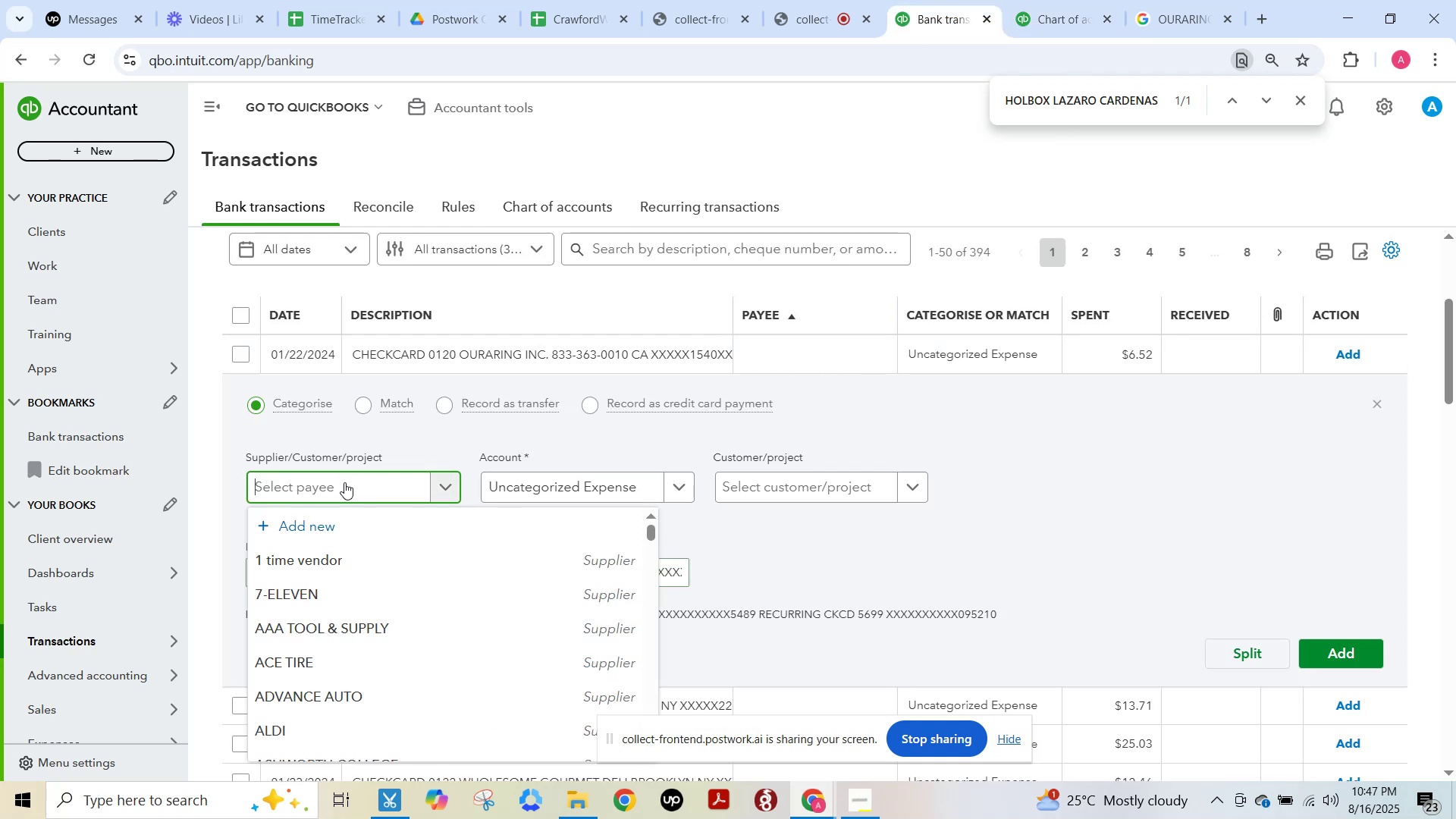 
key(Control+V)
 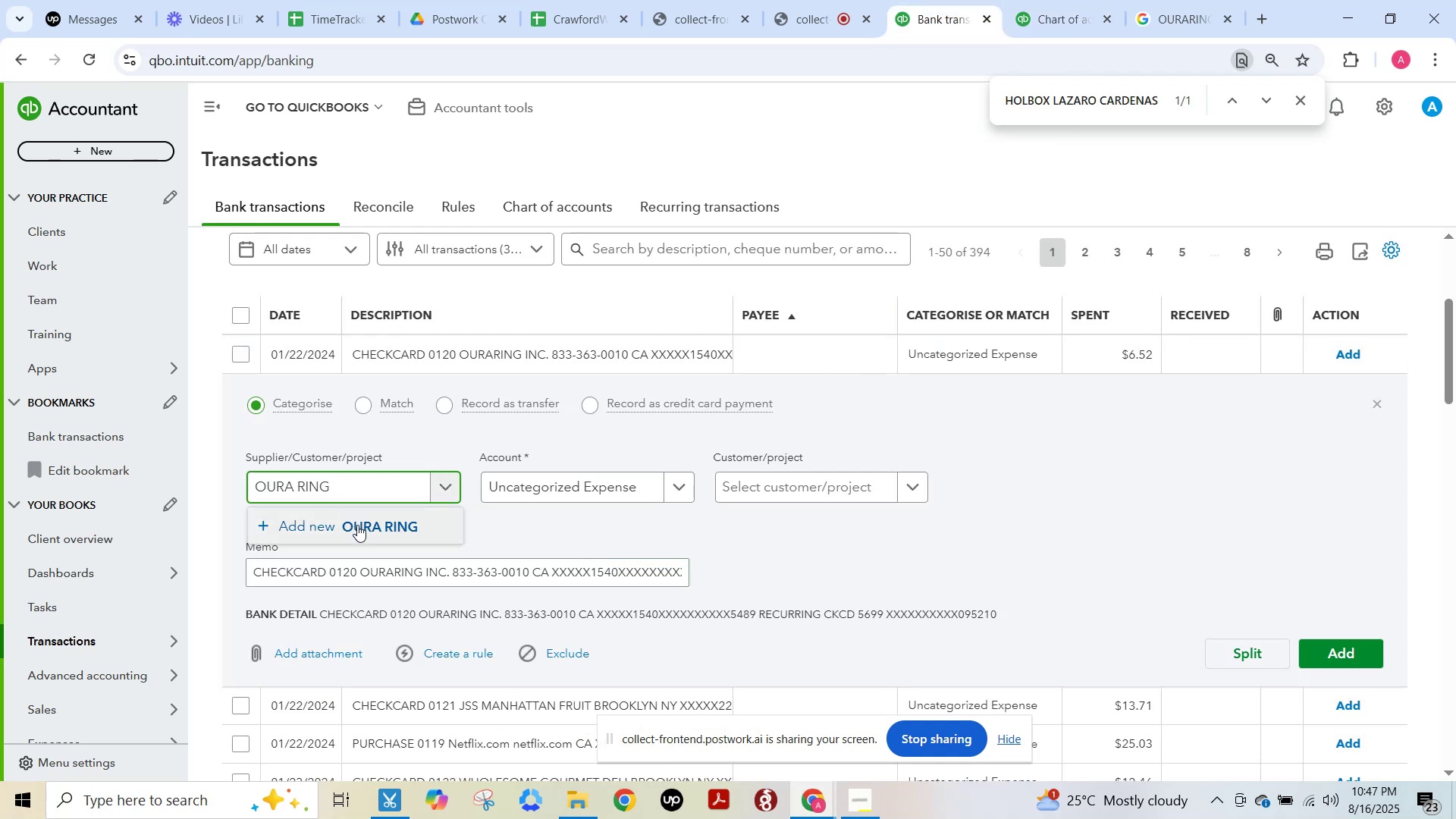 
left_click([357, 526])
 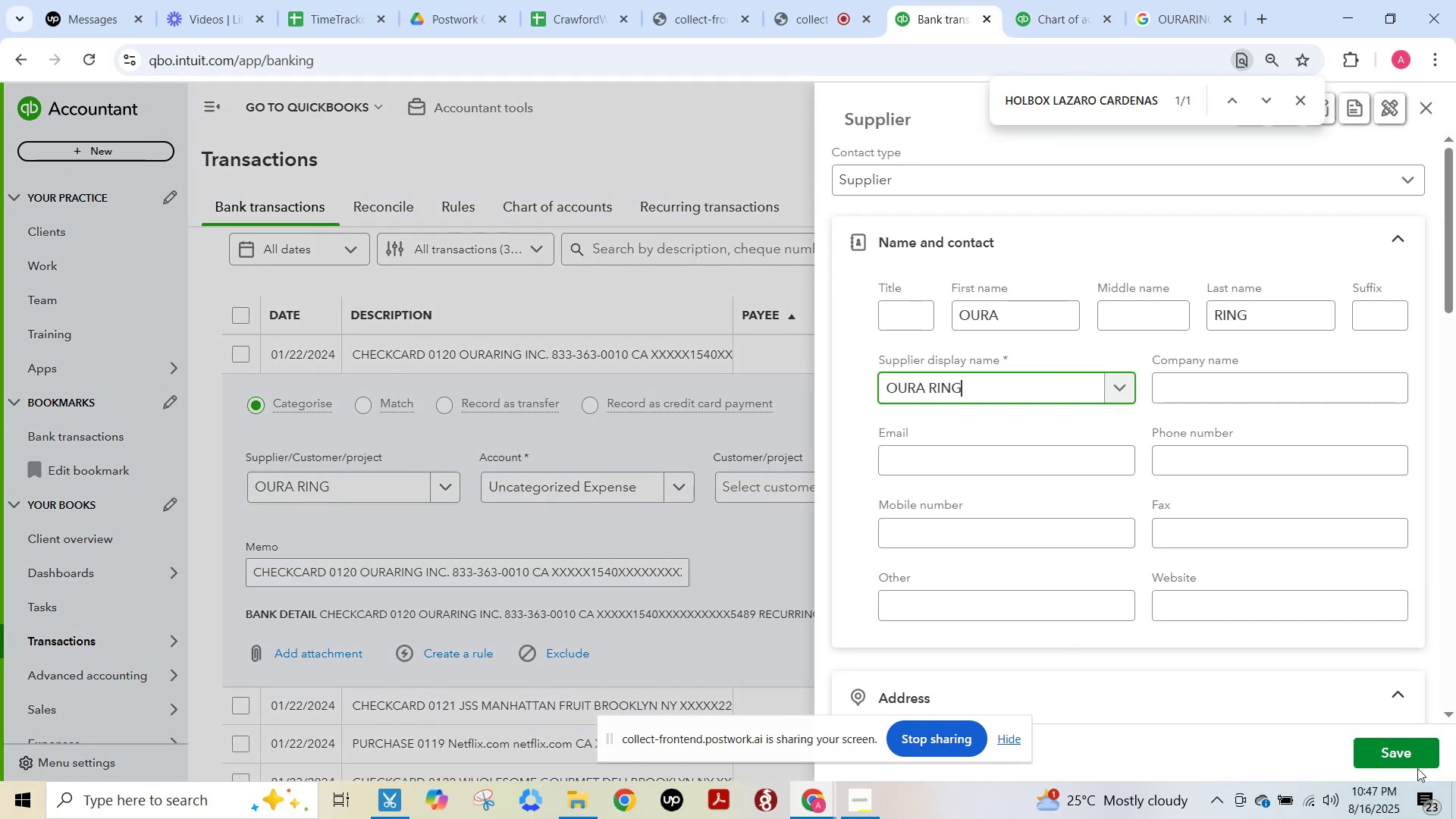 
left_click([1404, 754])
 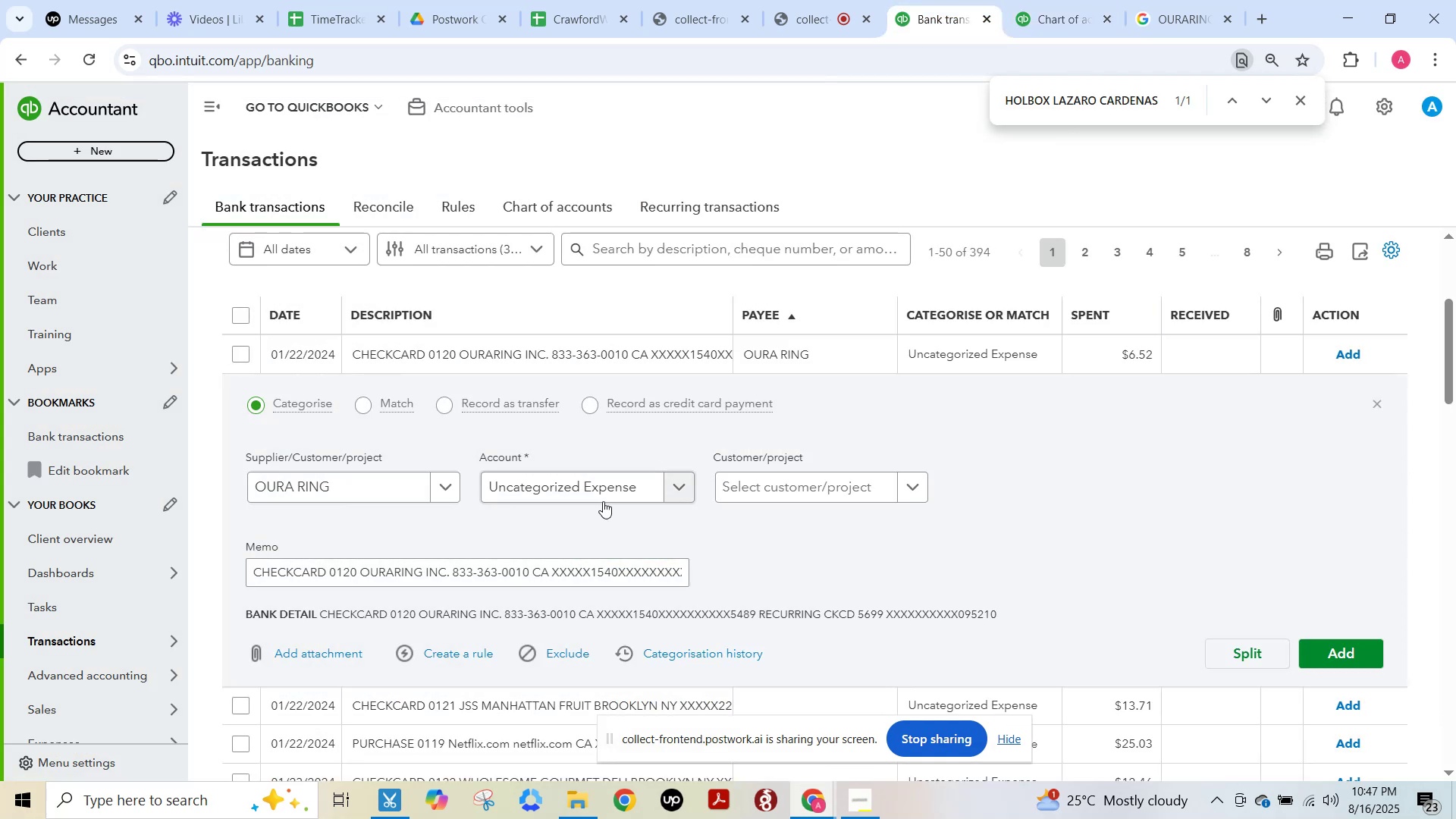 
left_click([588, 491])
 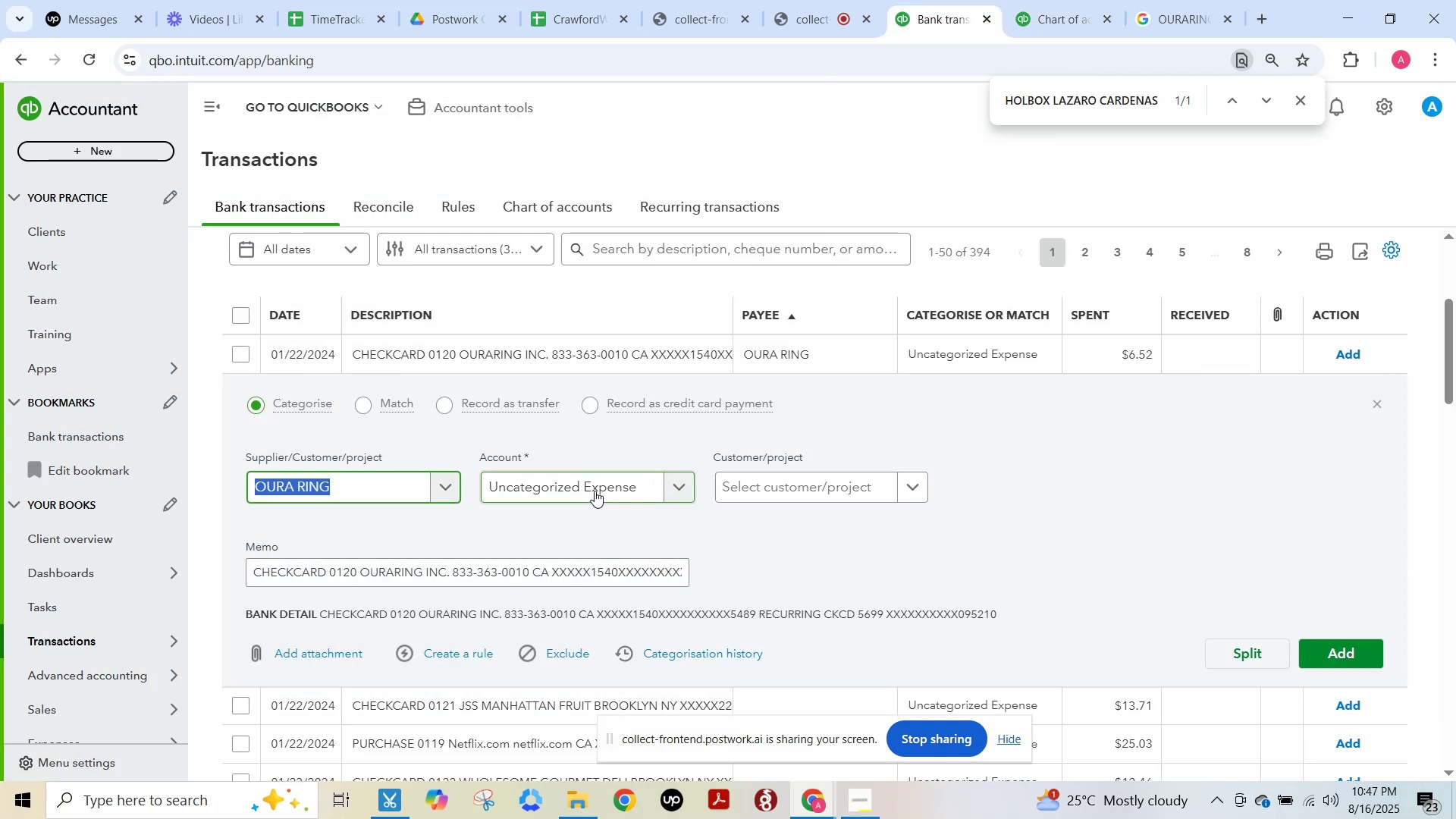 
left_click([595, 491])
 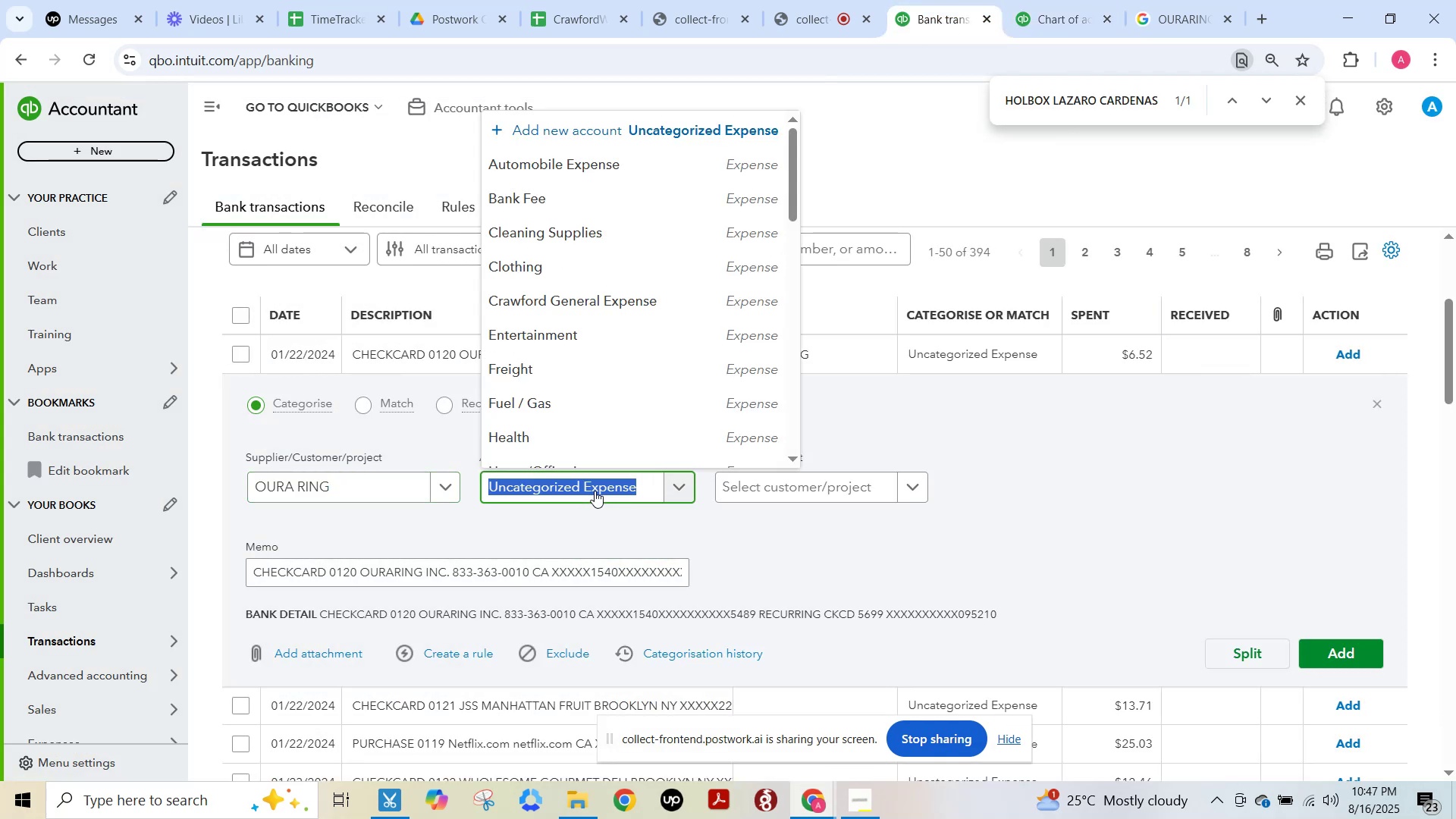 
type(health)
 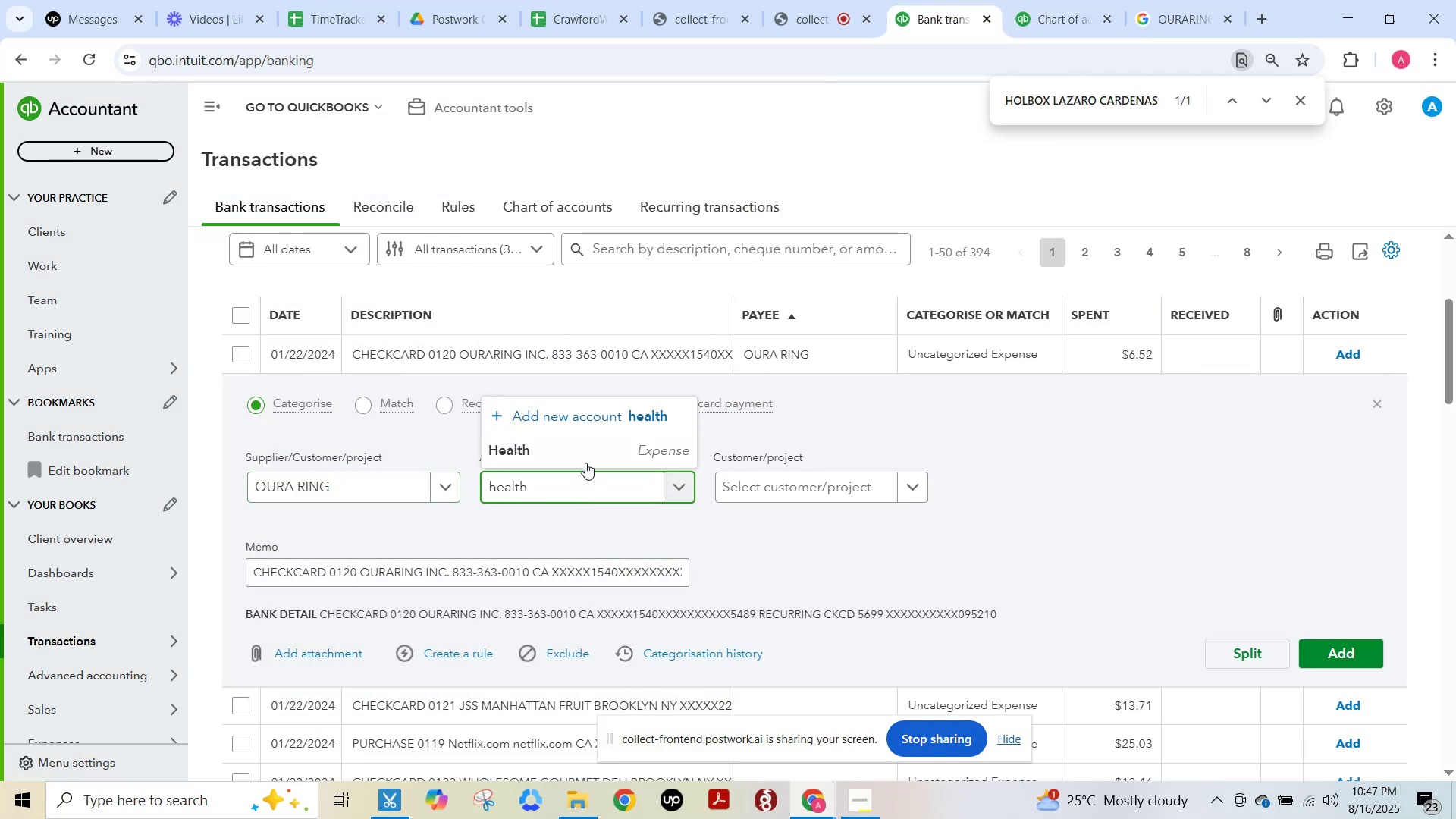 
left_click([579, 453])
 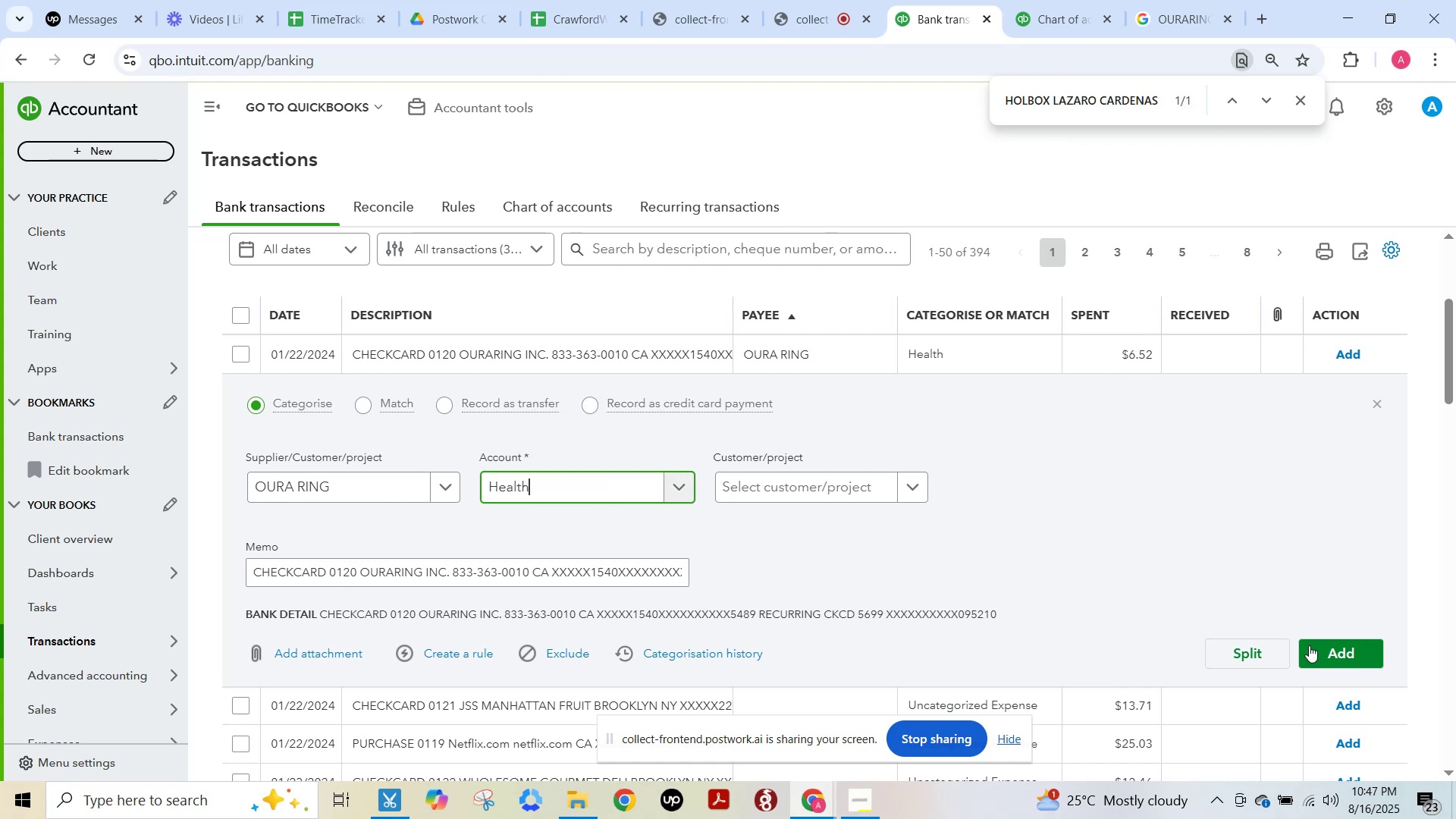 
left_click([1314, 646])
 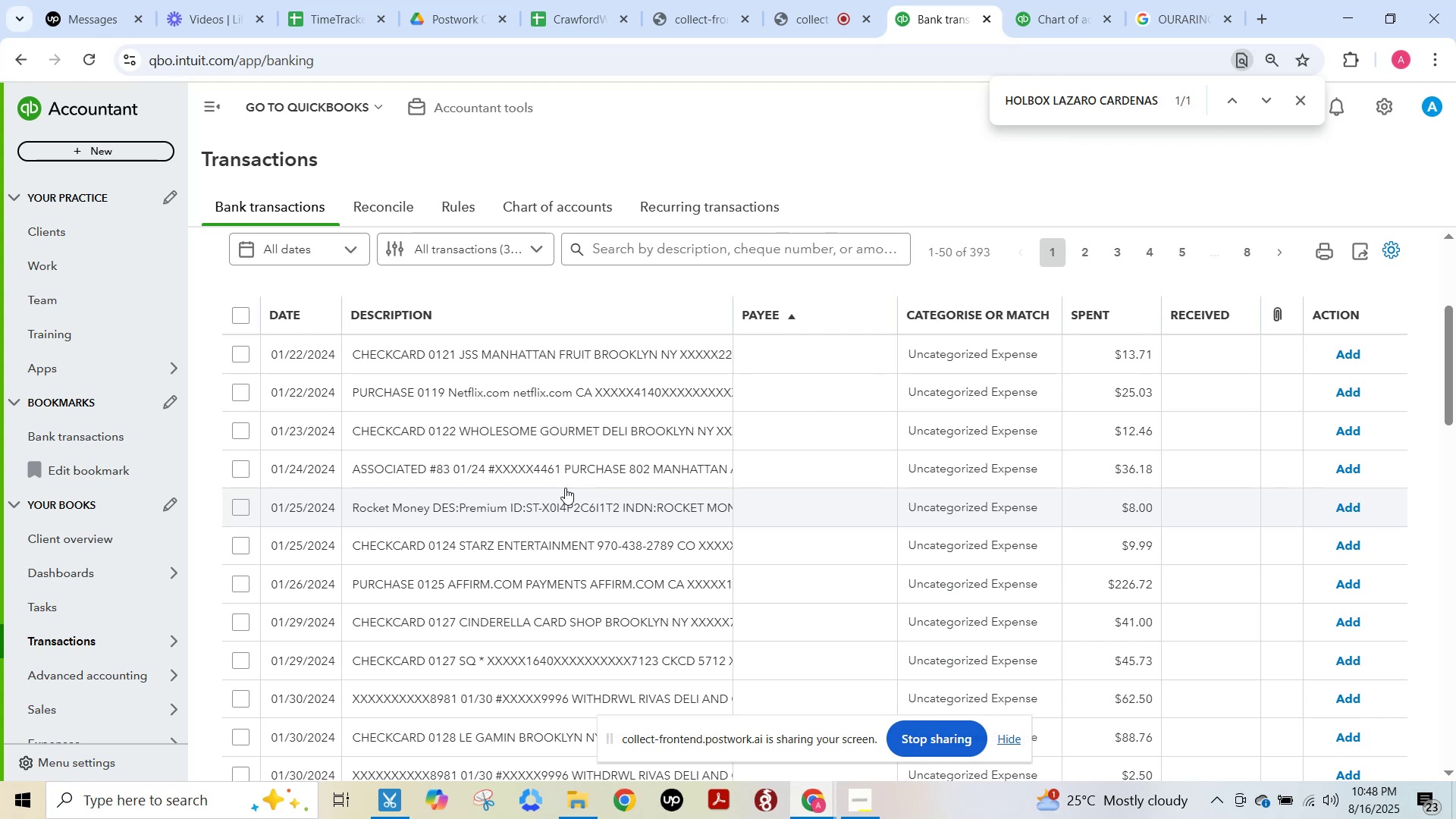 
wait(108.55)
 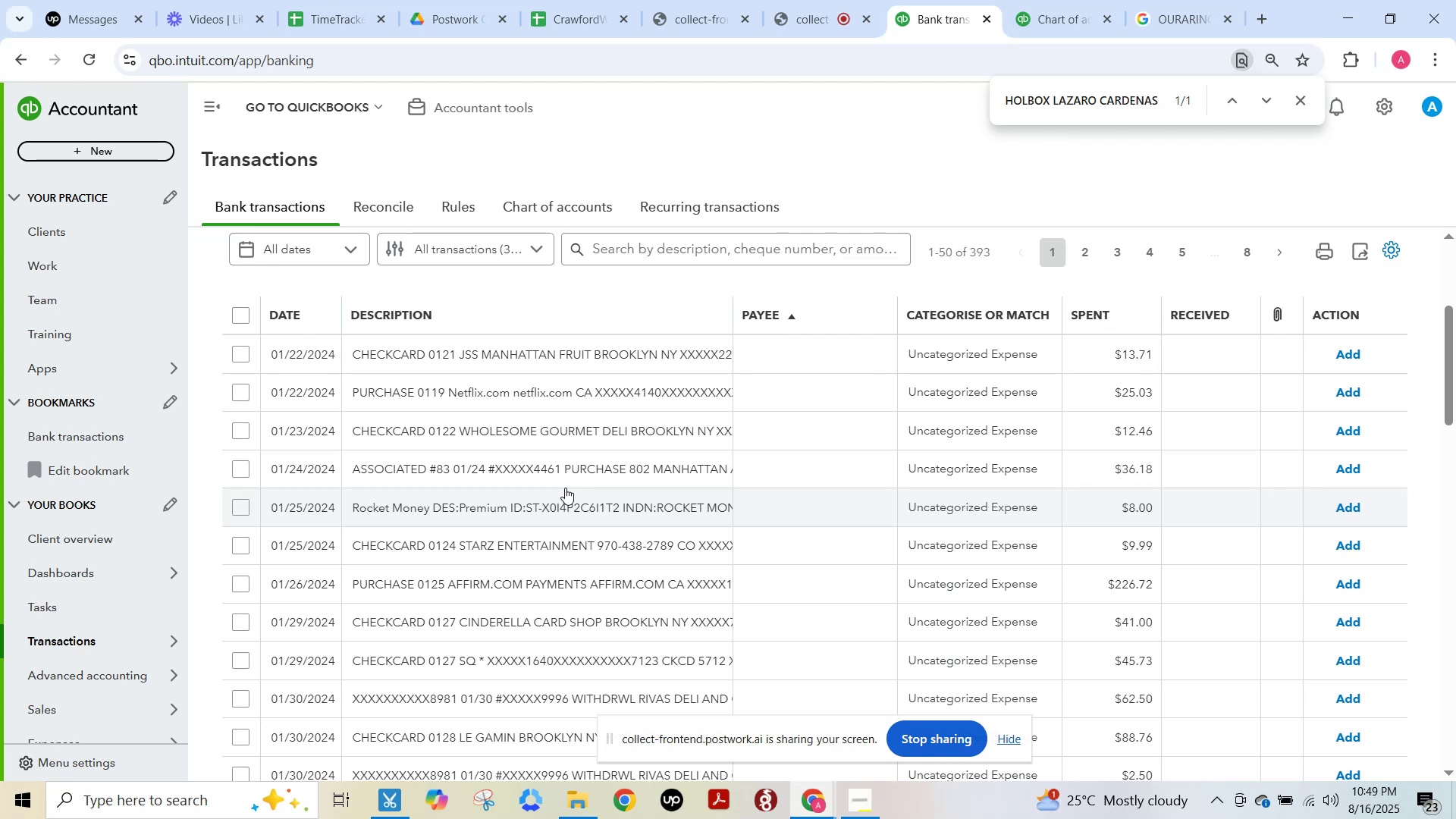 
key(F15)
 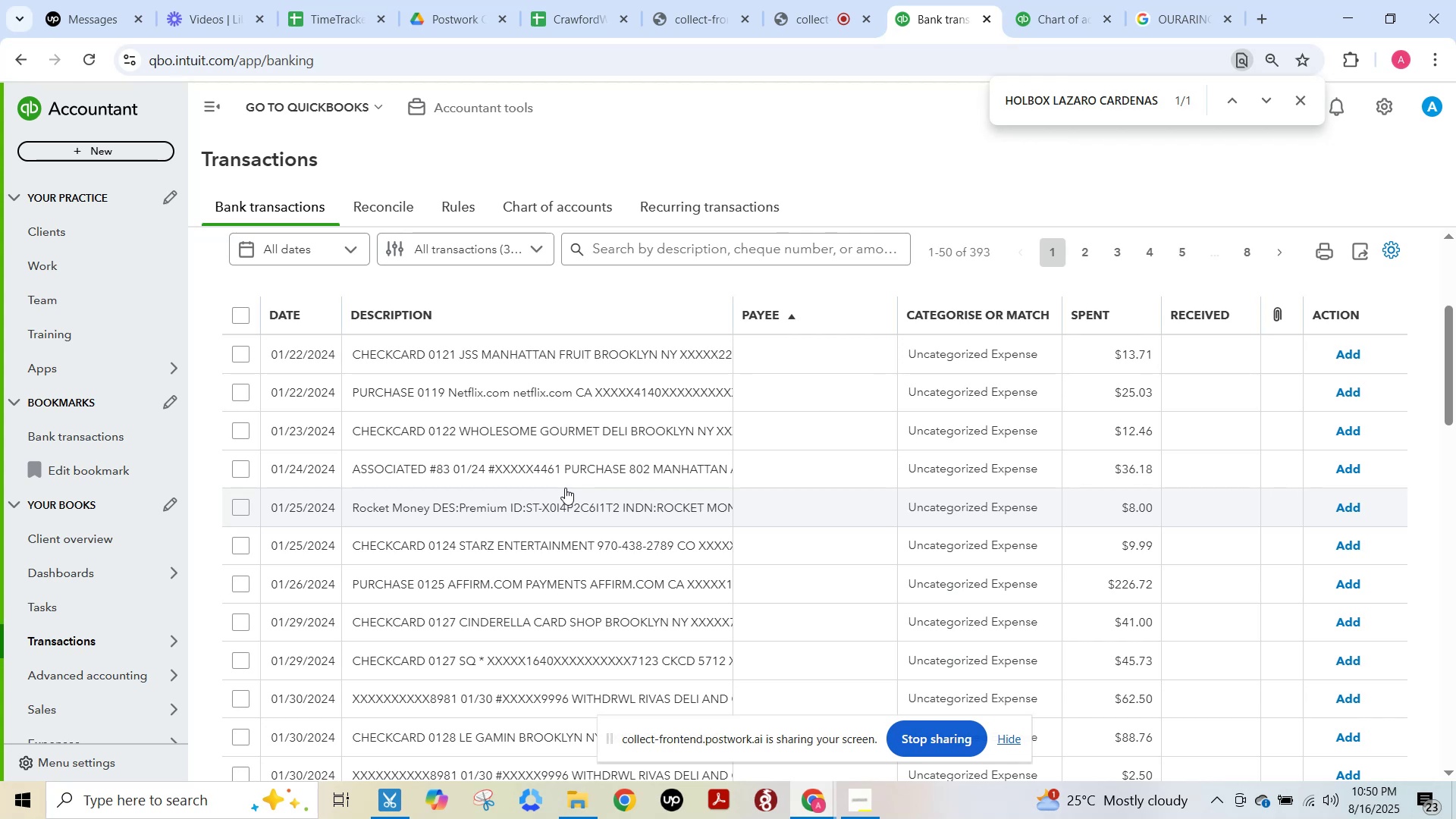 
wait(59.46)
 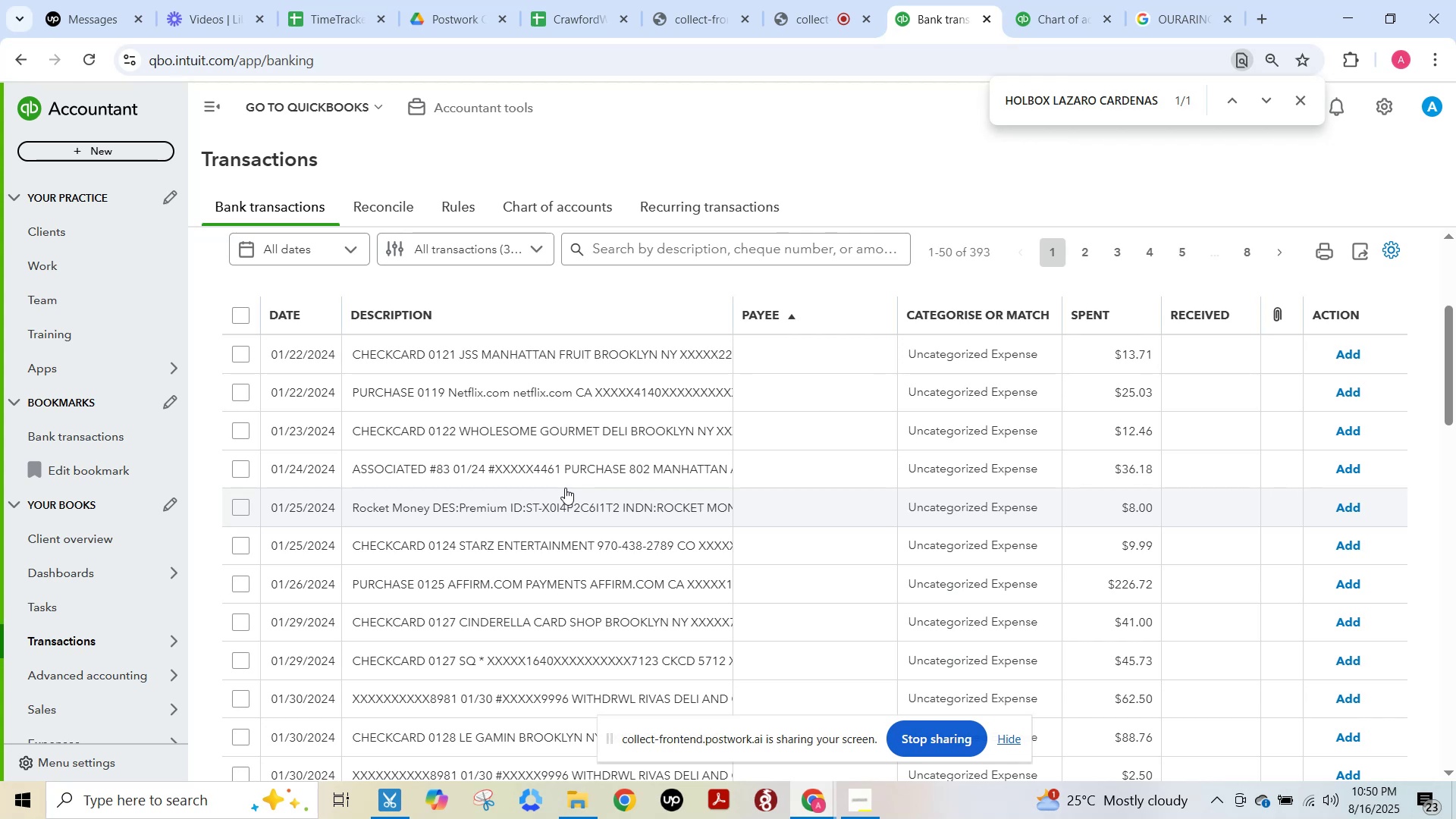 
key(F15)
 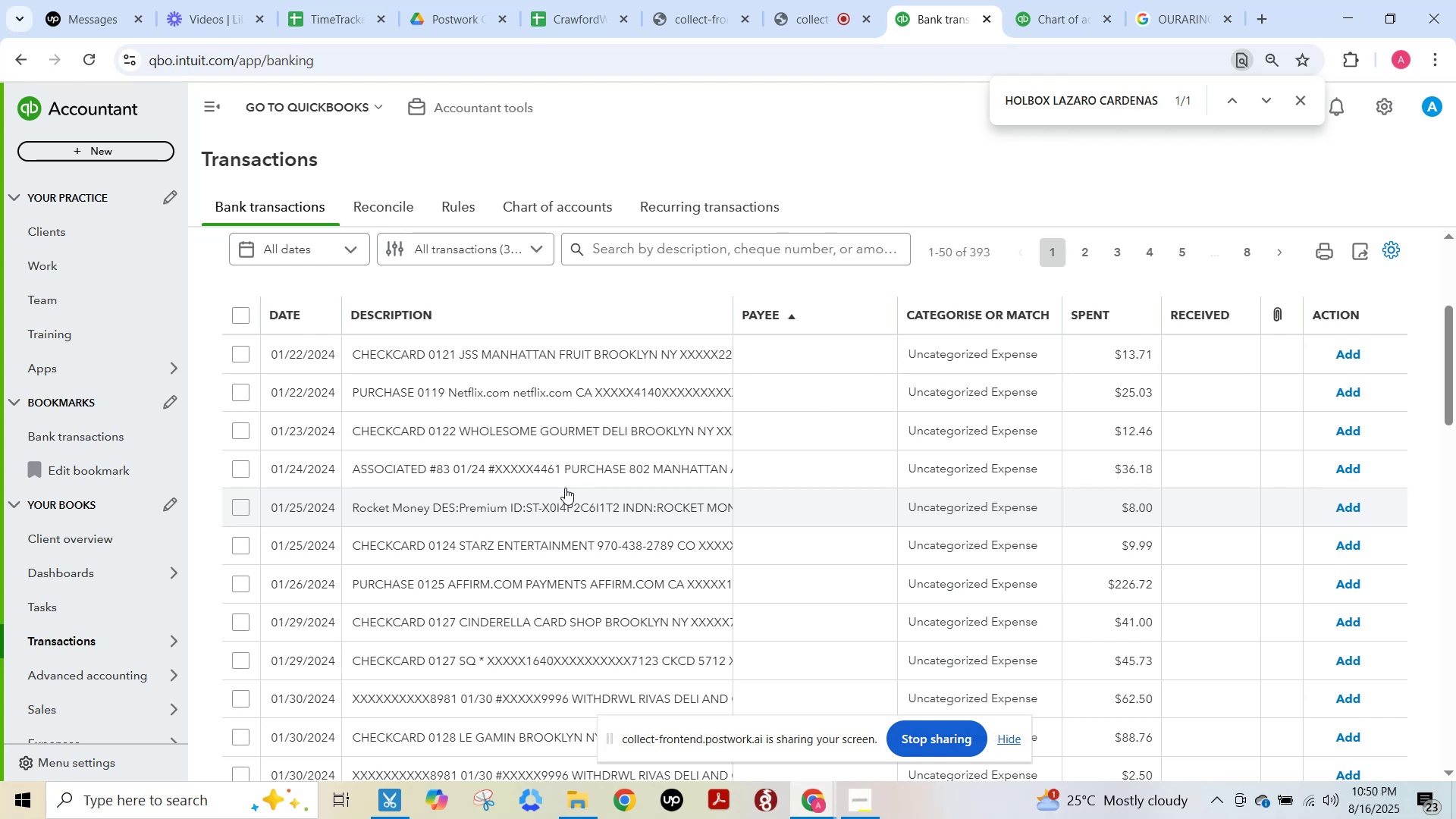 
wait(16.36)
 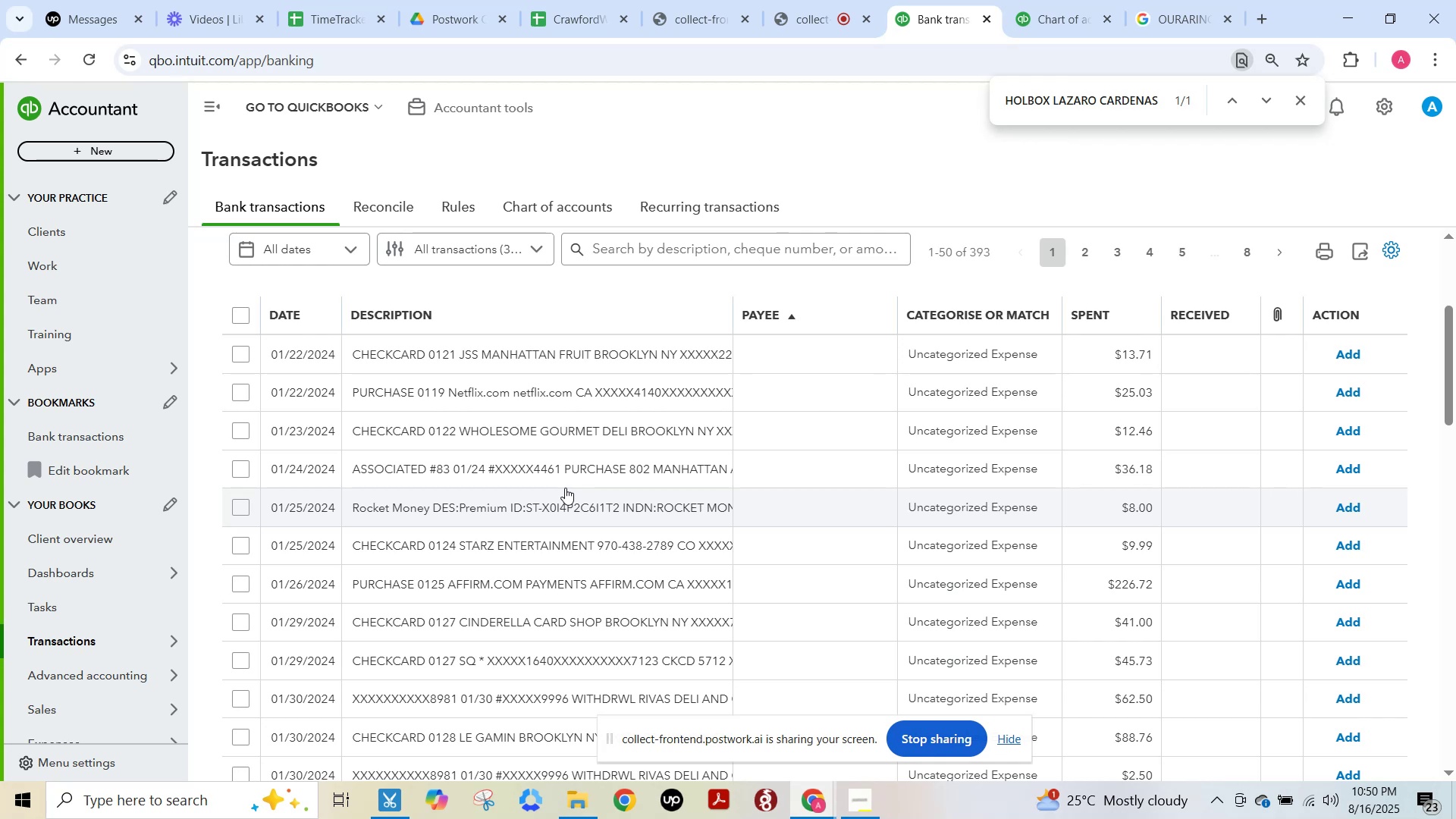 
left_click([620, 362])
 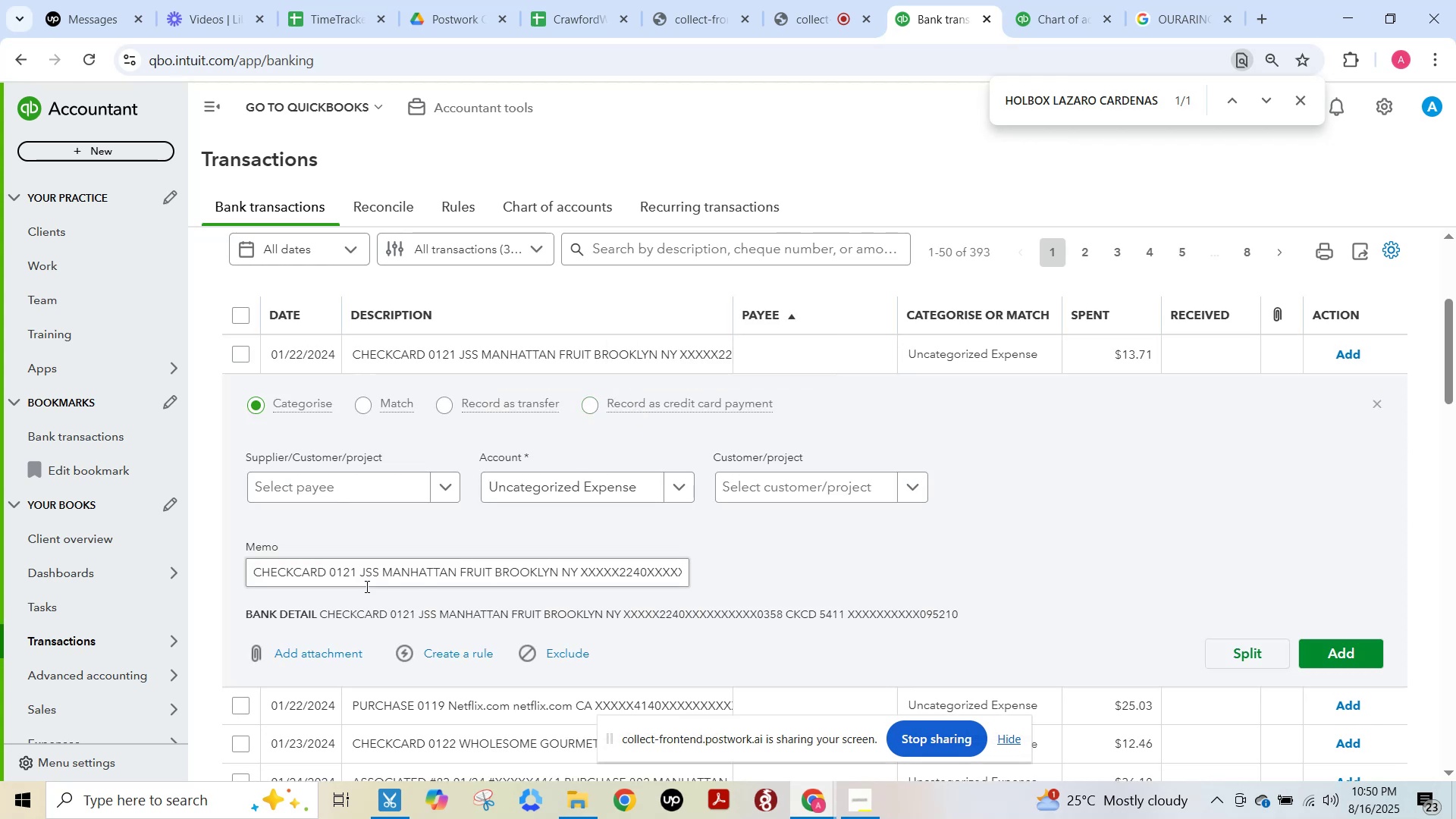 
left_click_drag(start_coordinate=[361, 575], to_coordinate=[495, 571])
 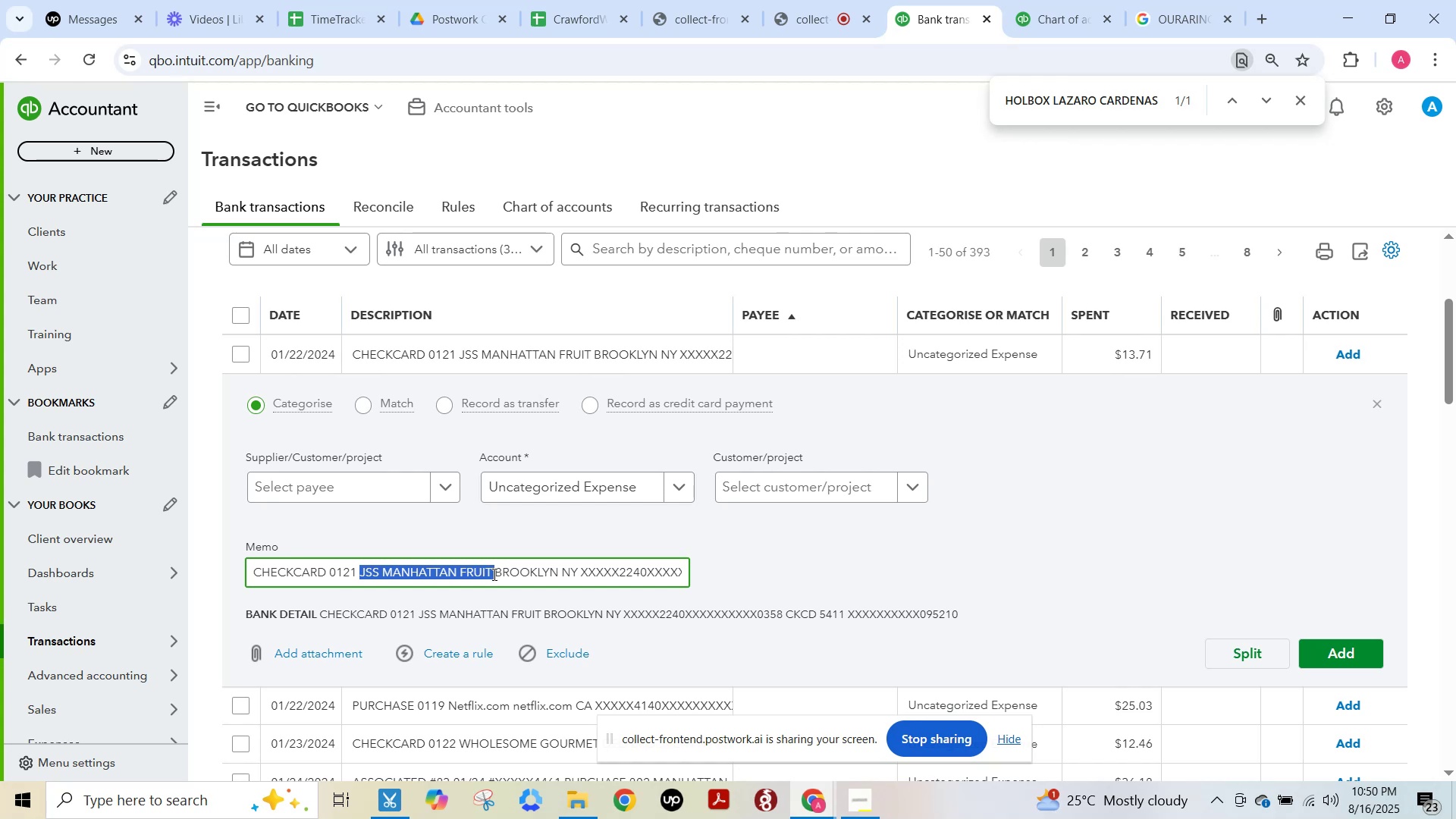 
key(Control+C)
 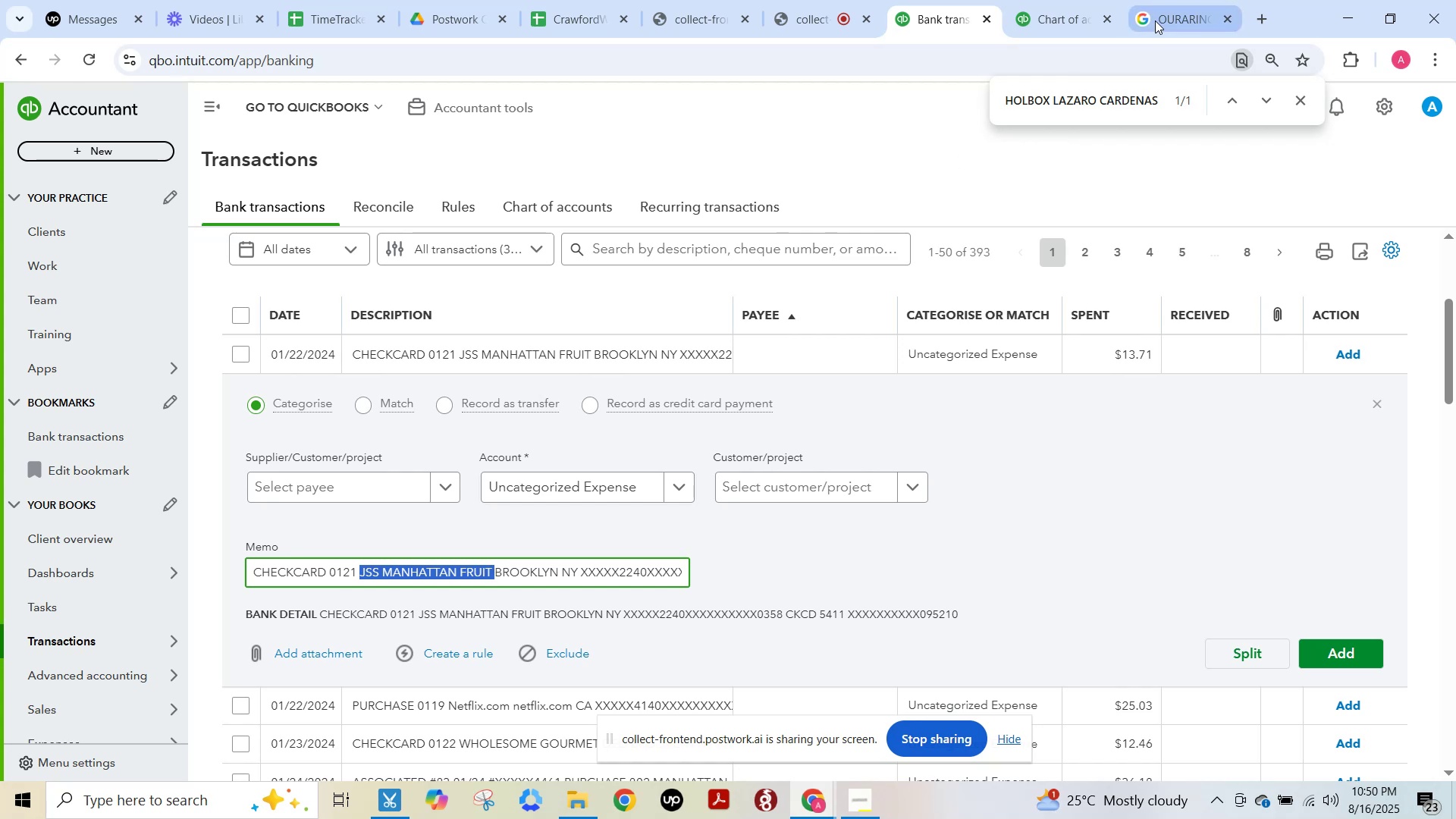 
left_click([1159, 20])
 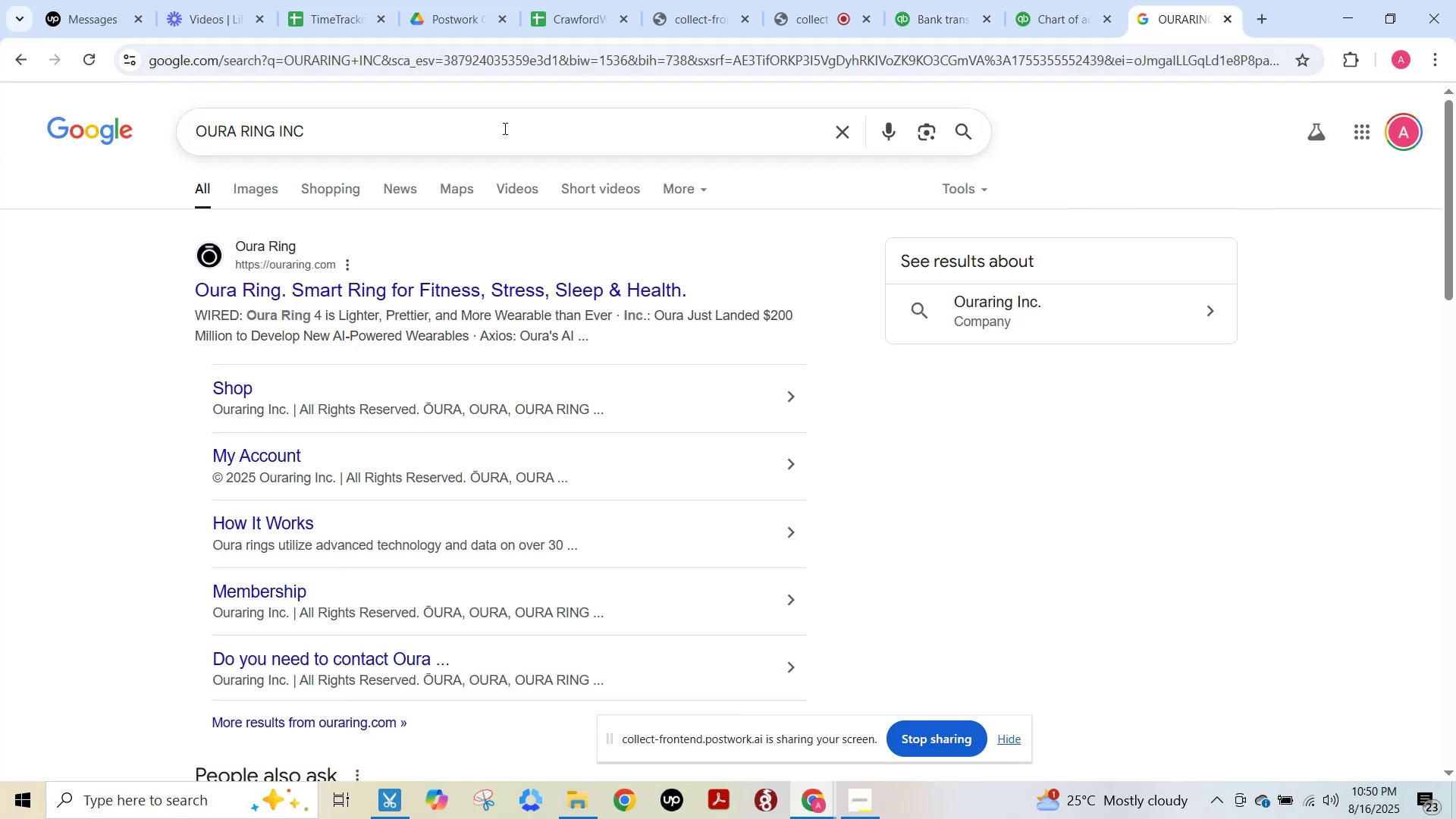 
key(Control+ControlLeft)
 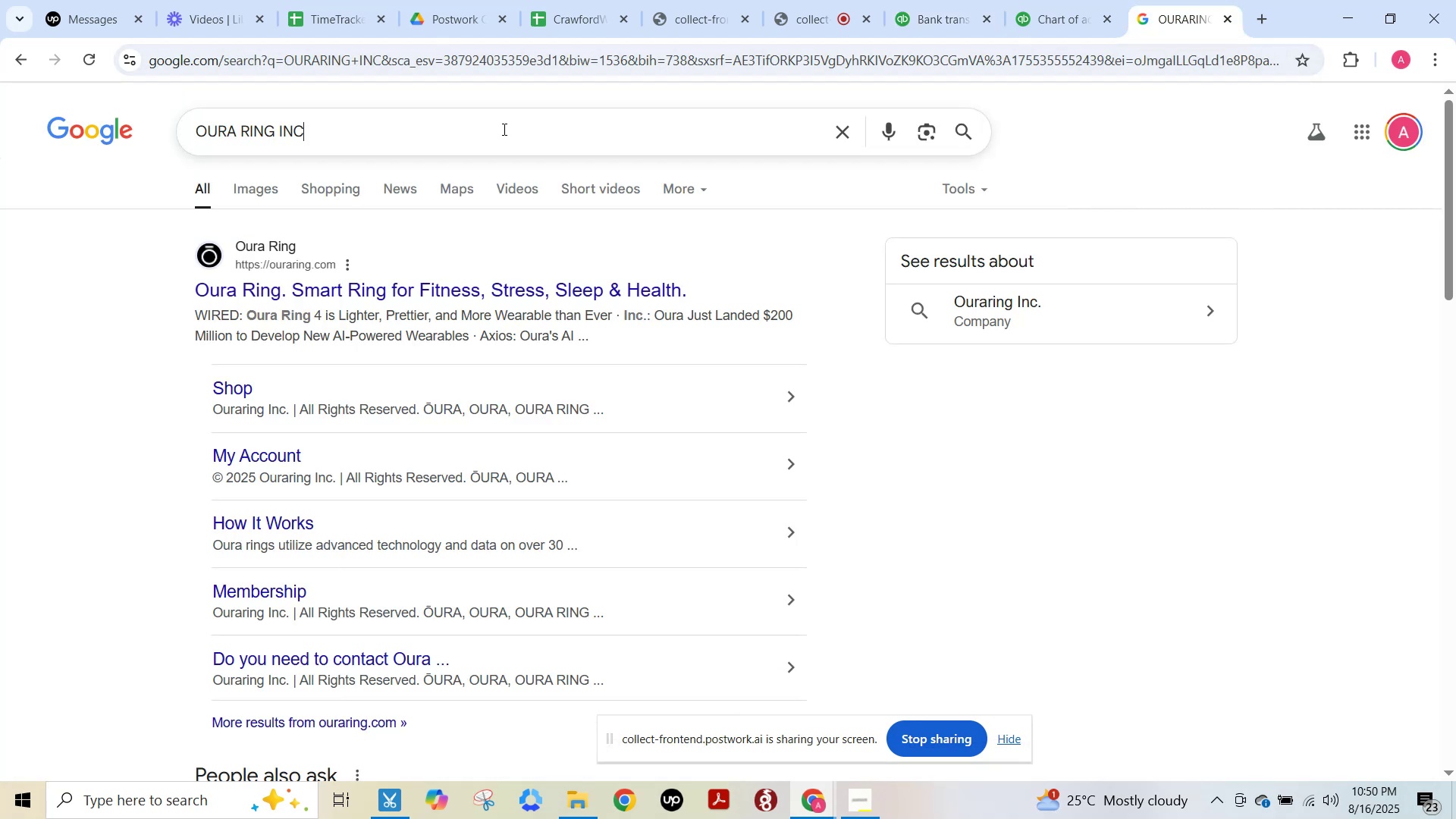 
left_click([503, 129])
 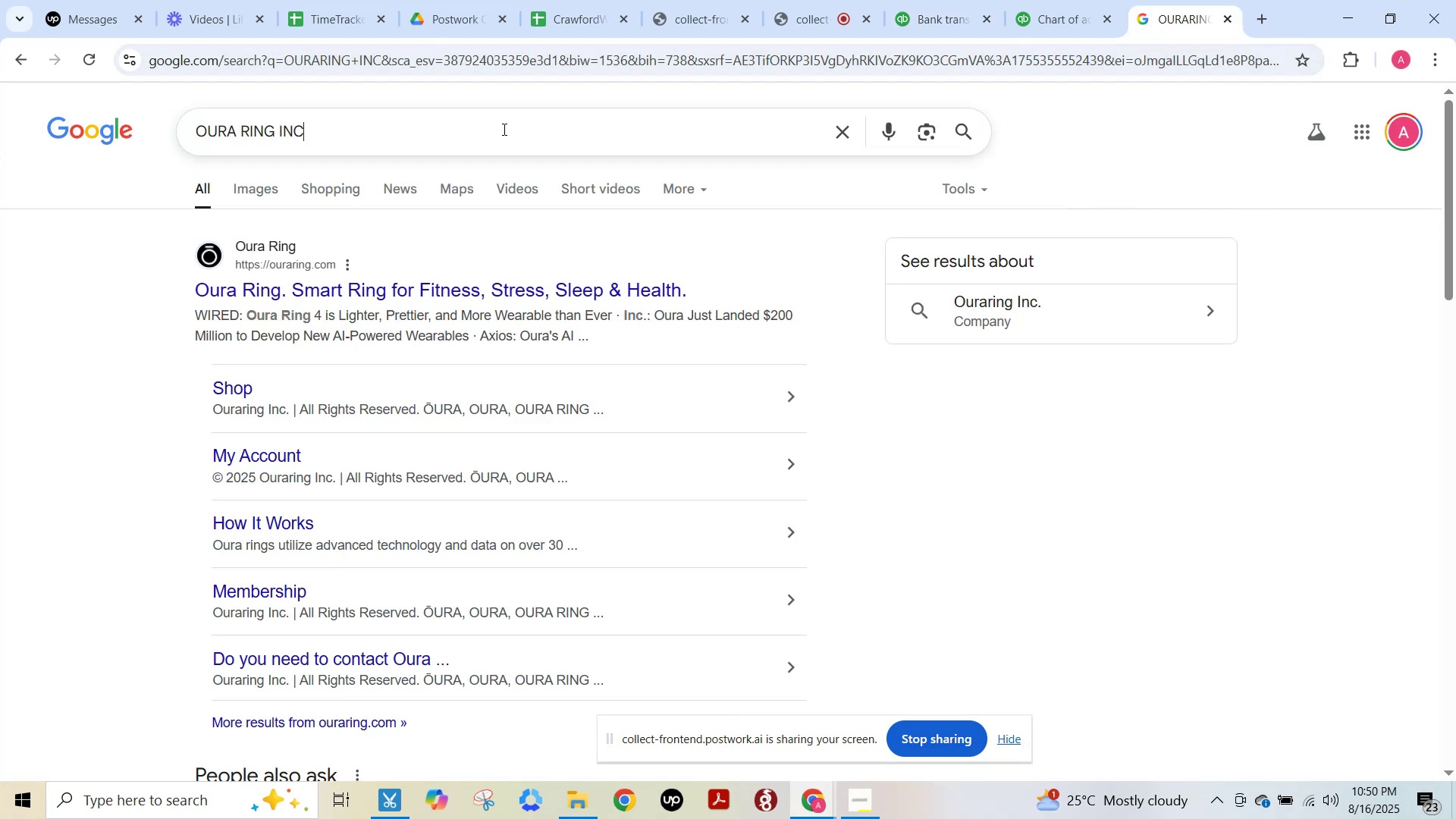 
key(Control+A)
 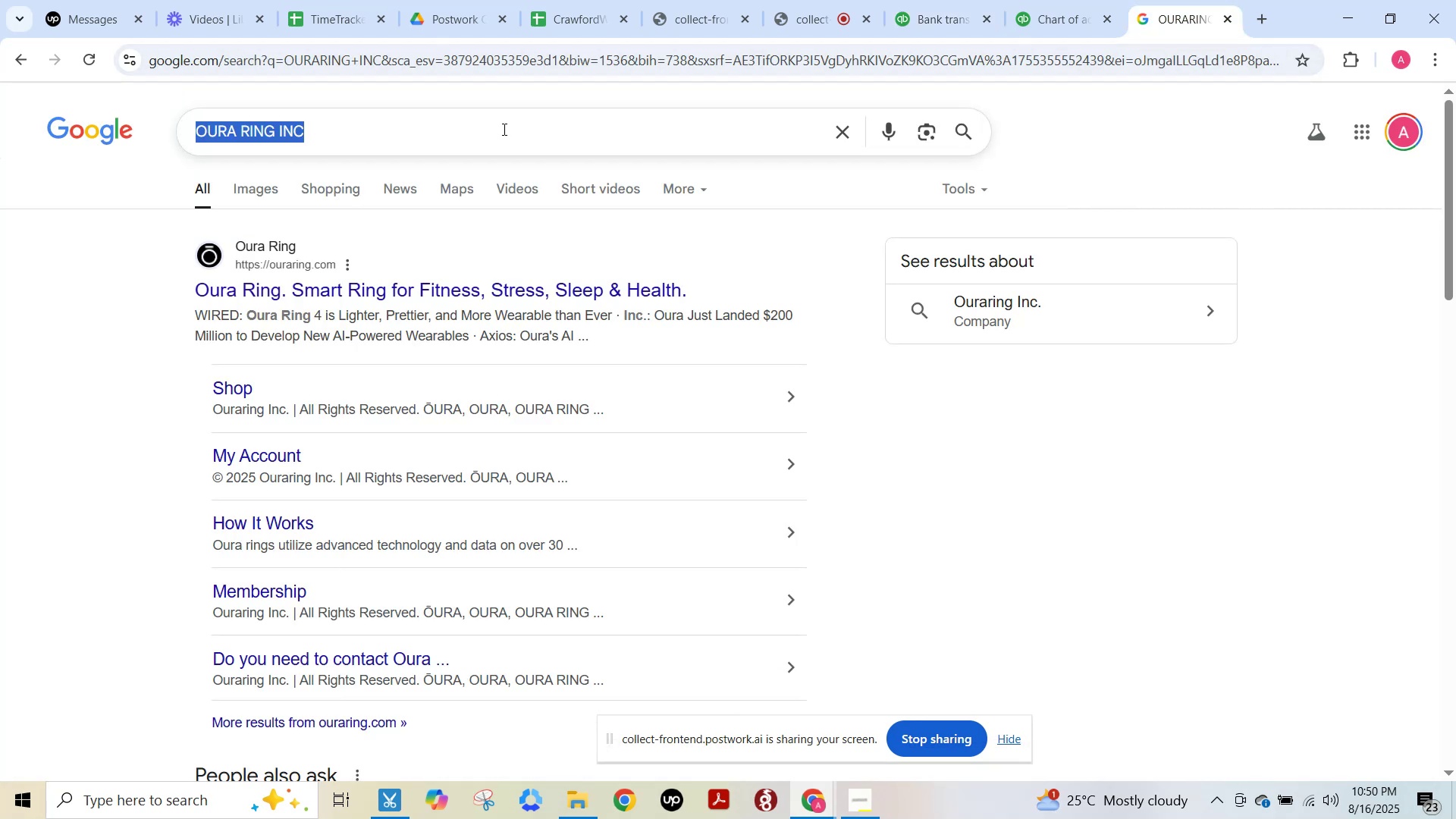 
key(Control+V)
 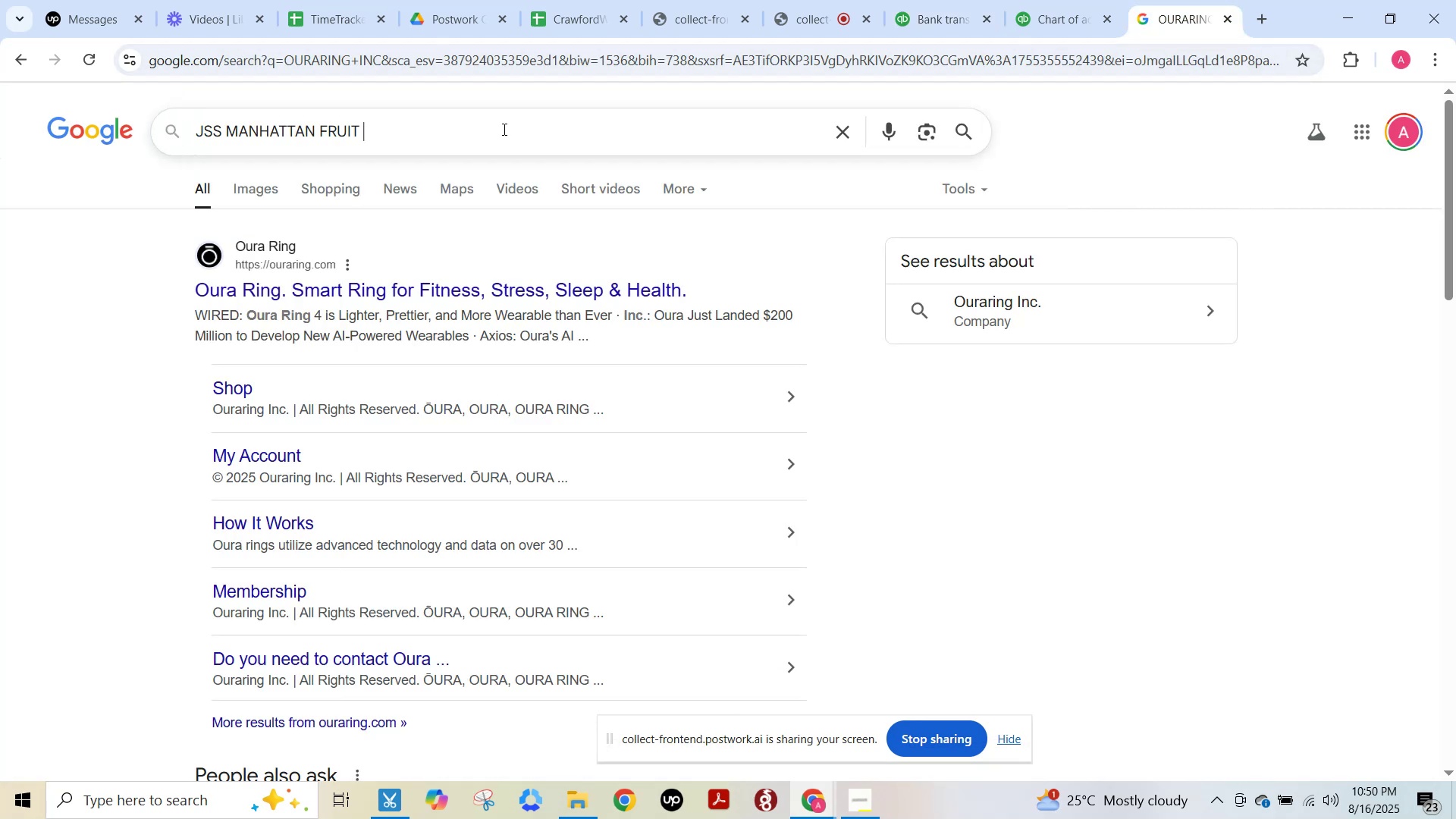 
key(NumpadEnter)
 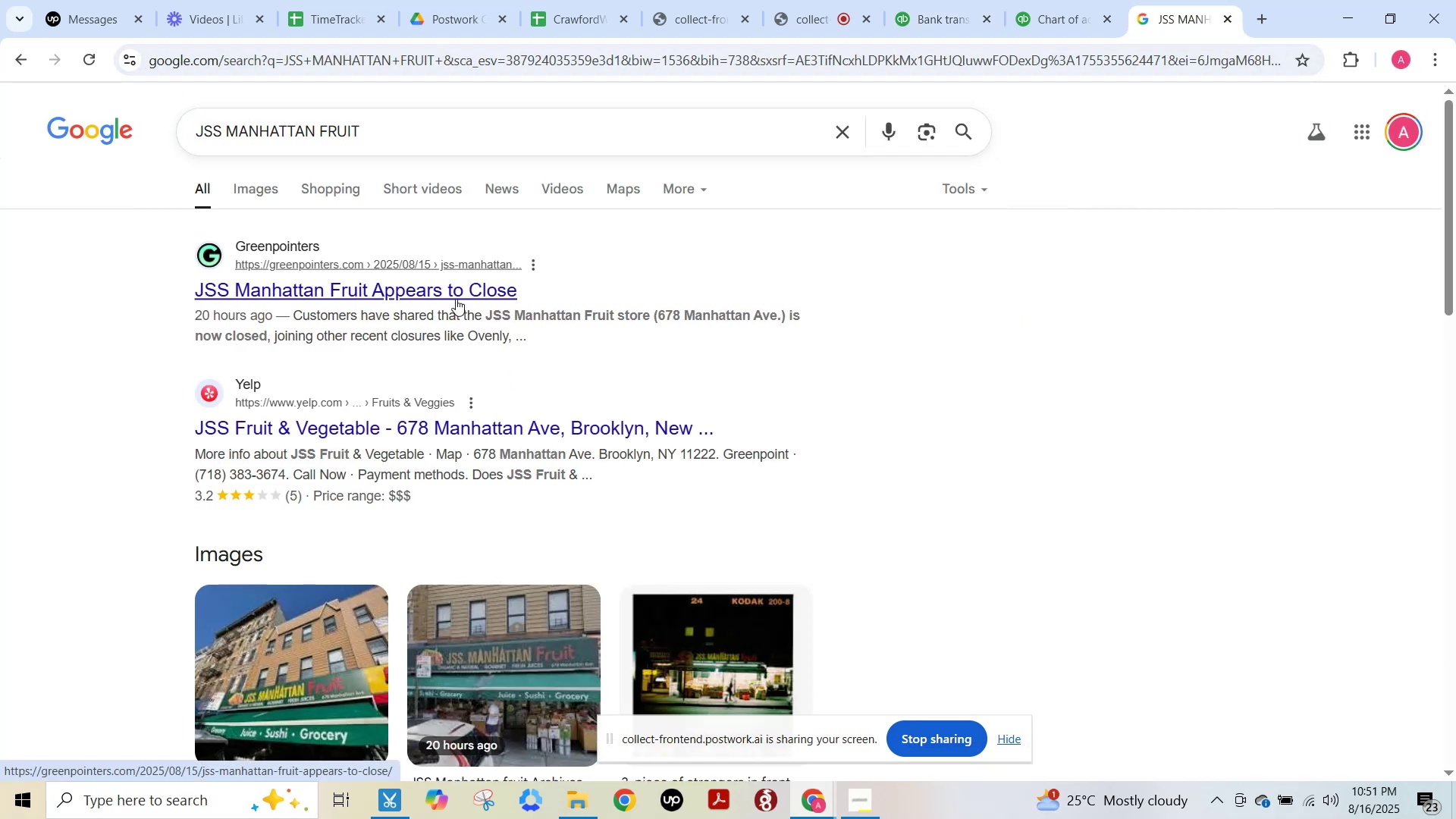 
wait(9.49)
 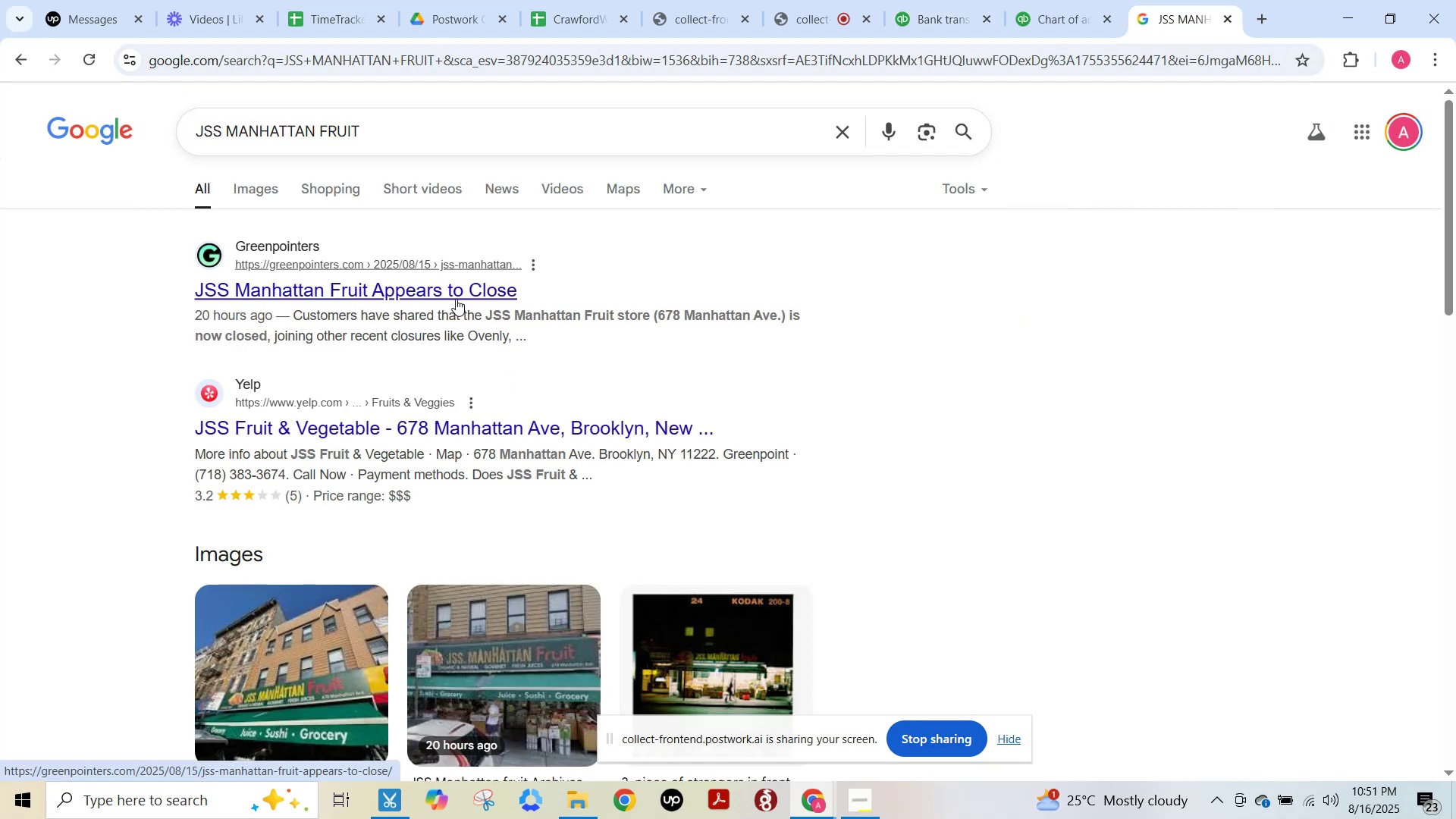 
left_click_drag(start_coordinate=[406, 135], to_coordinate=[170, 118])
 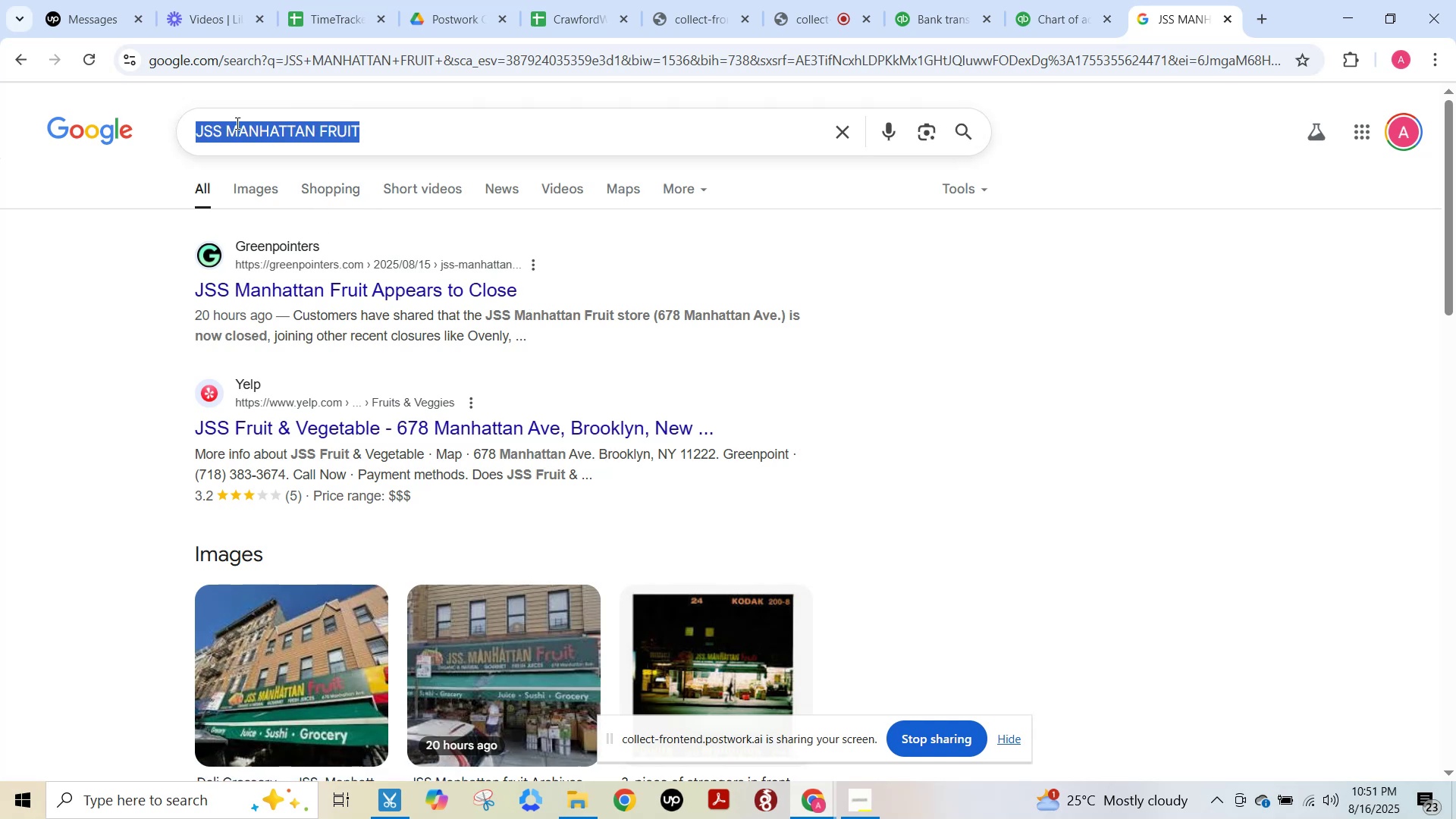 
key(Control+C)
 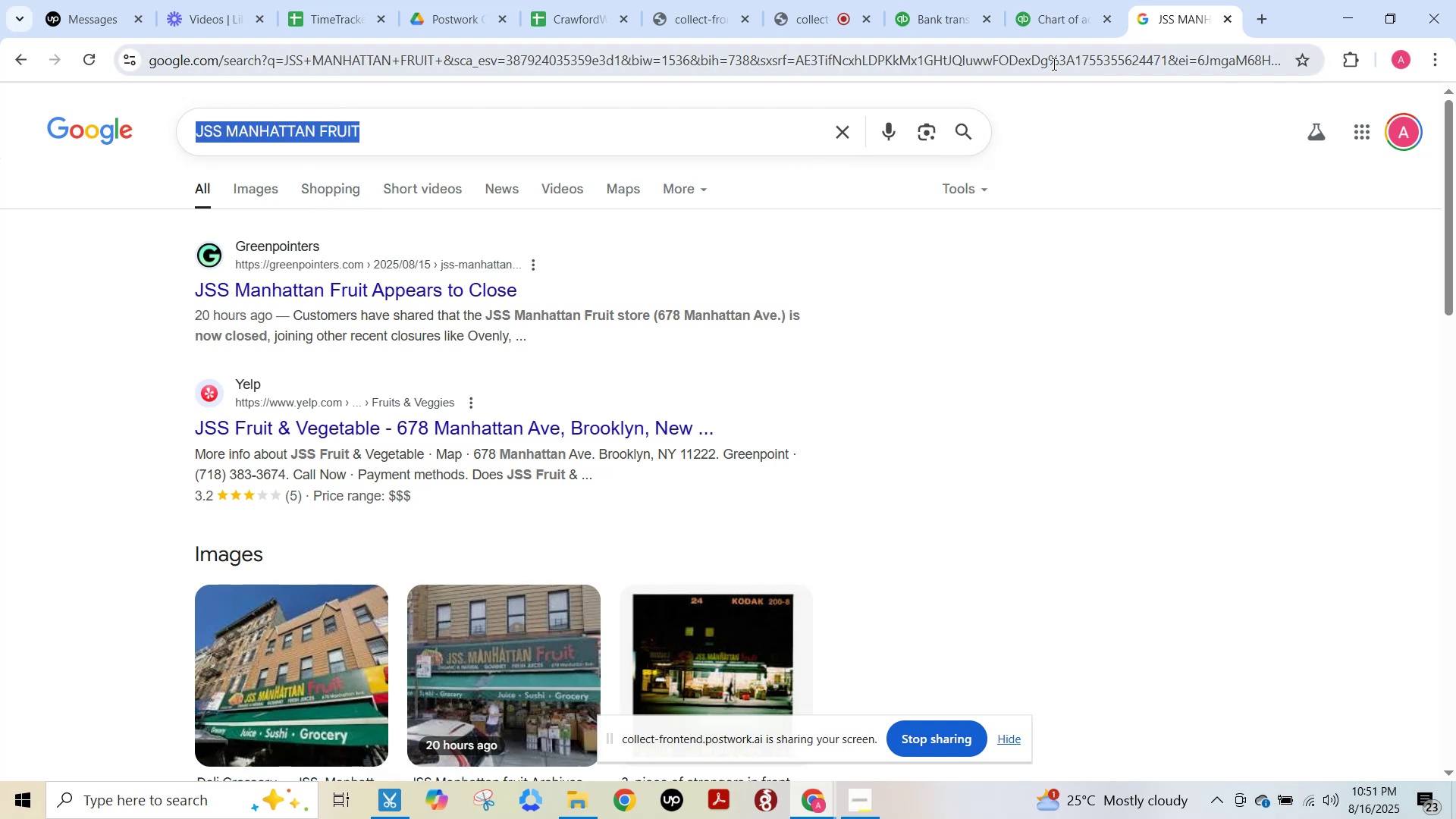 
left_click([948, 25])
 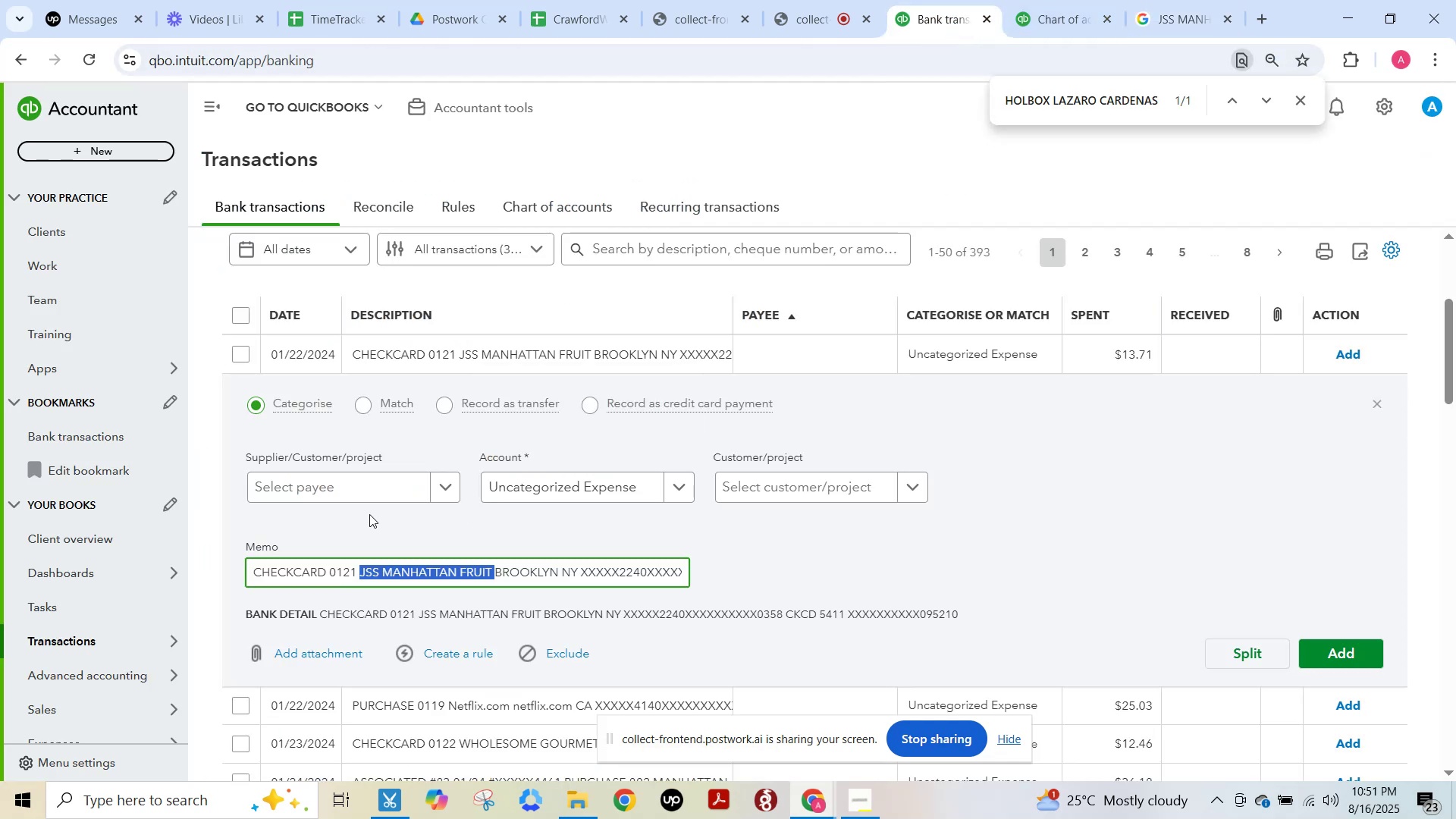 
left_click([346, 495])
 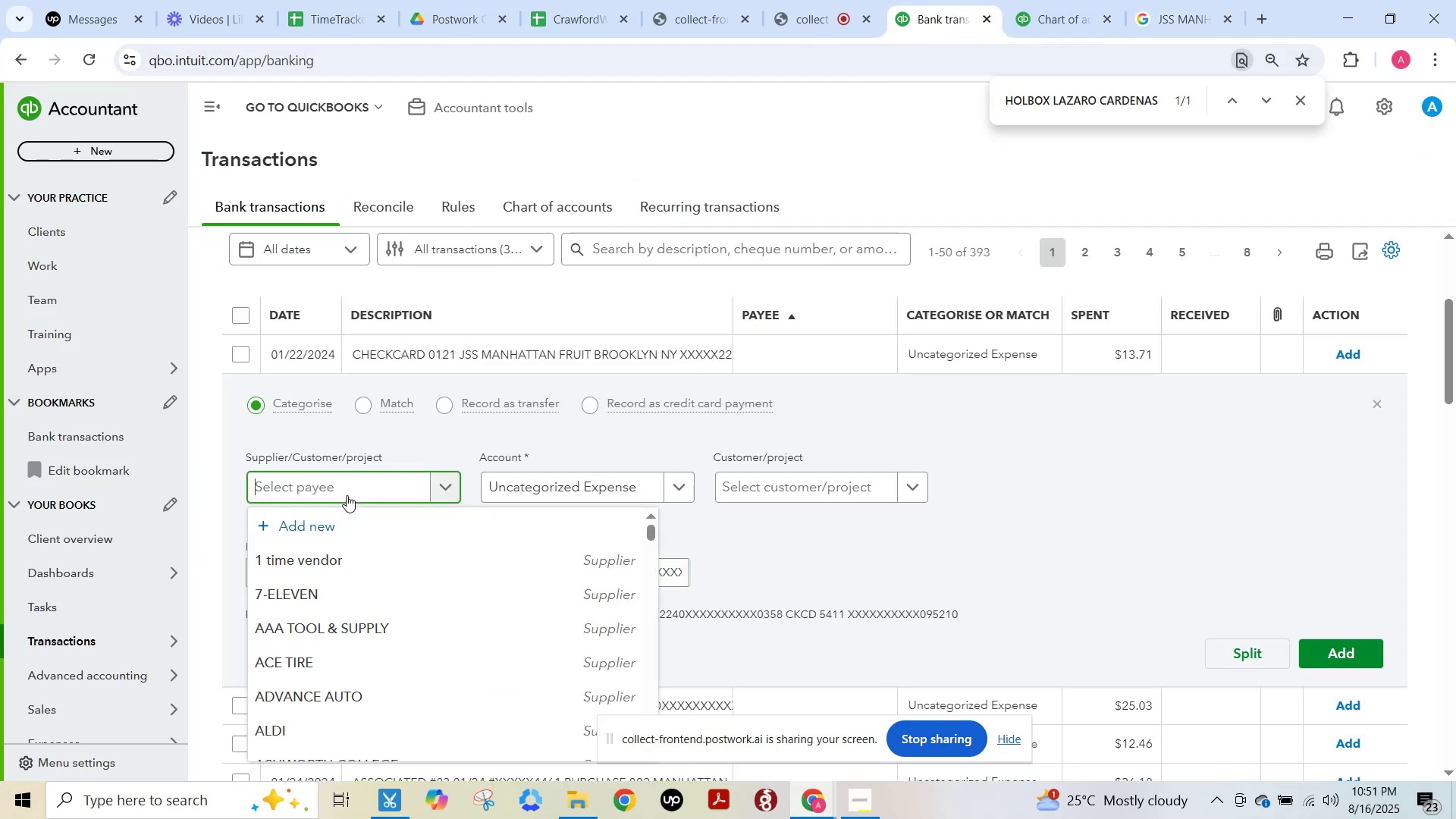 
key(Control+V)
 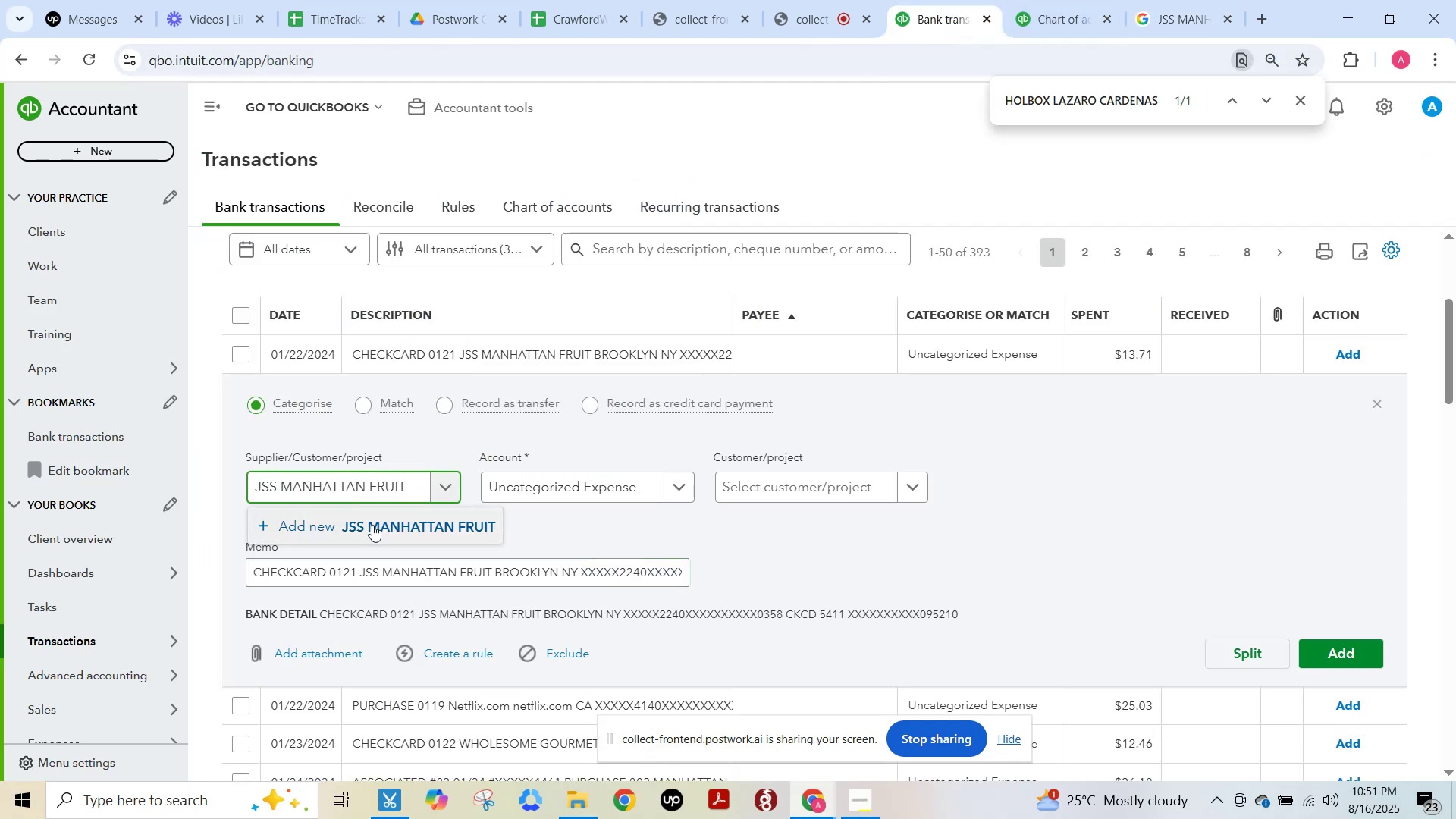 
left_click([372, 525])
 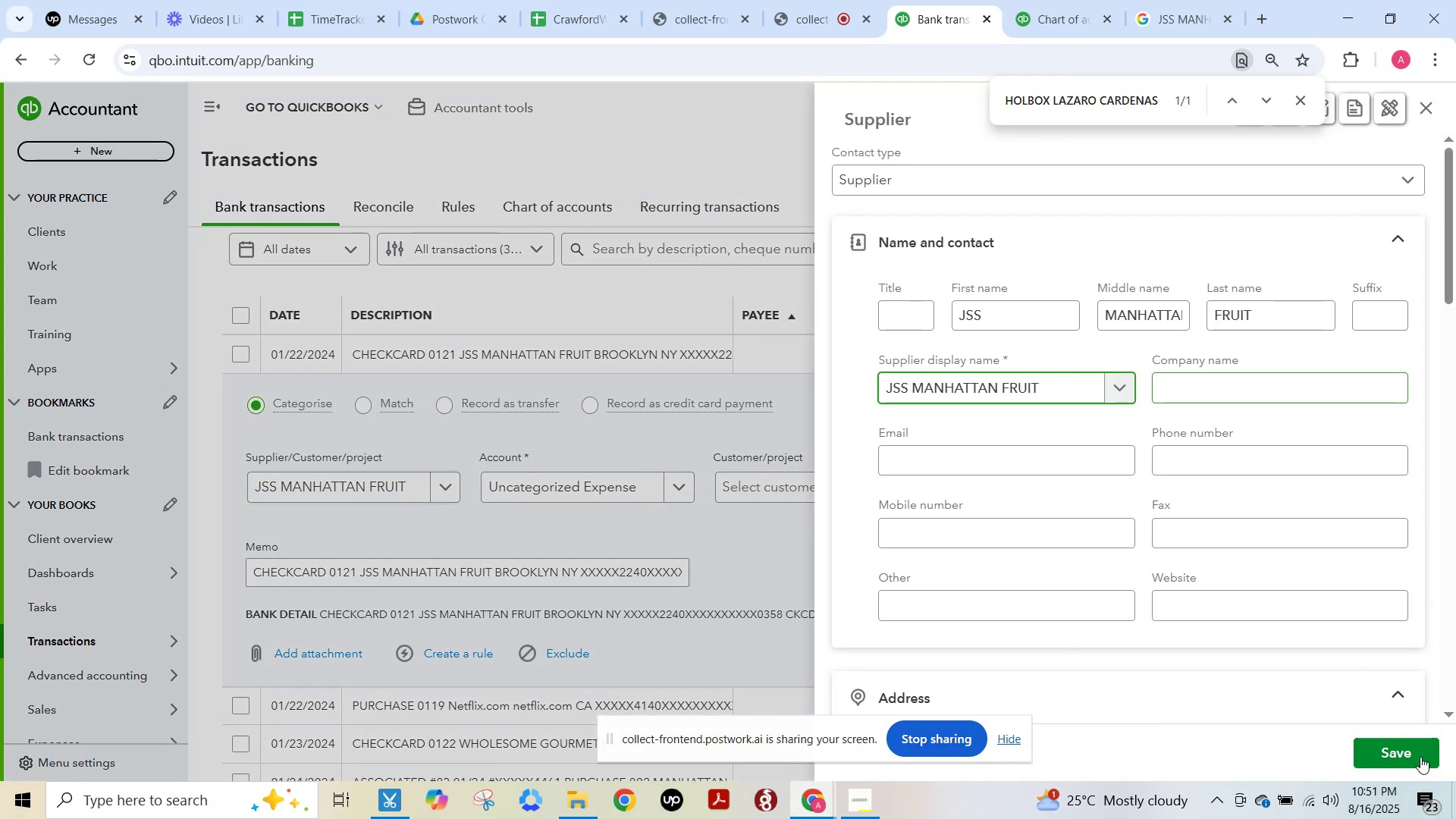 
left_click([1412, 759])
 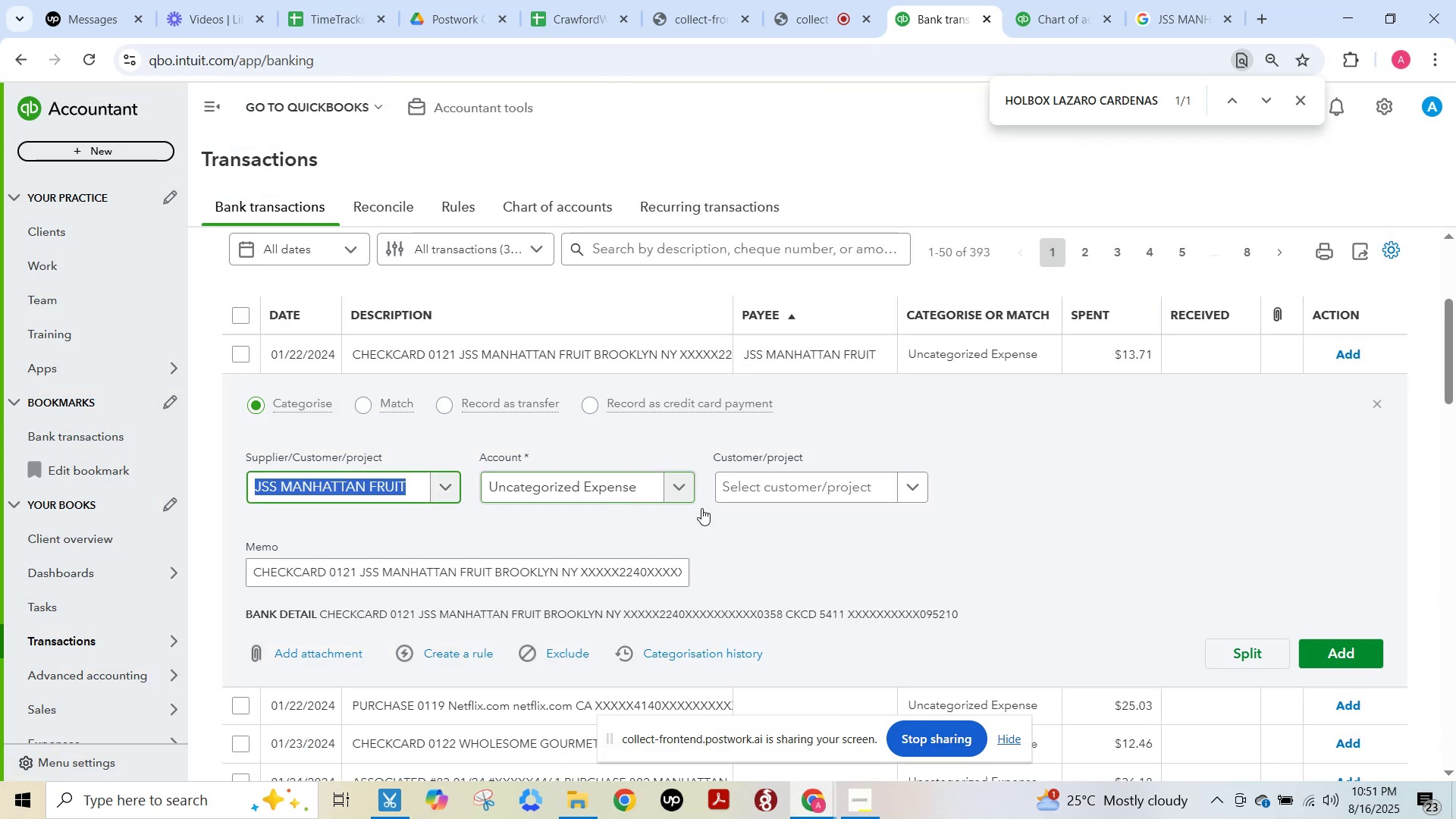 
left_click([1348, 660])
 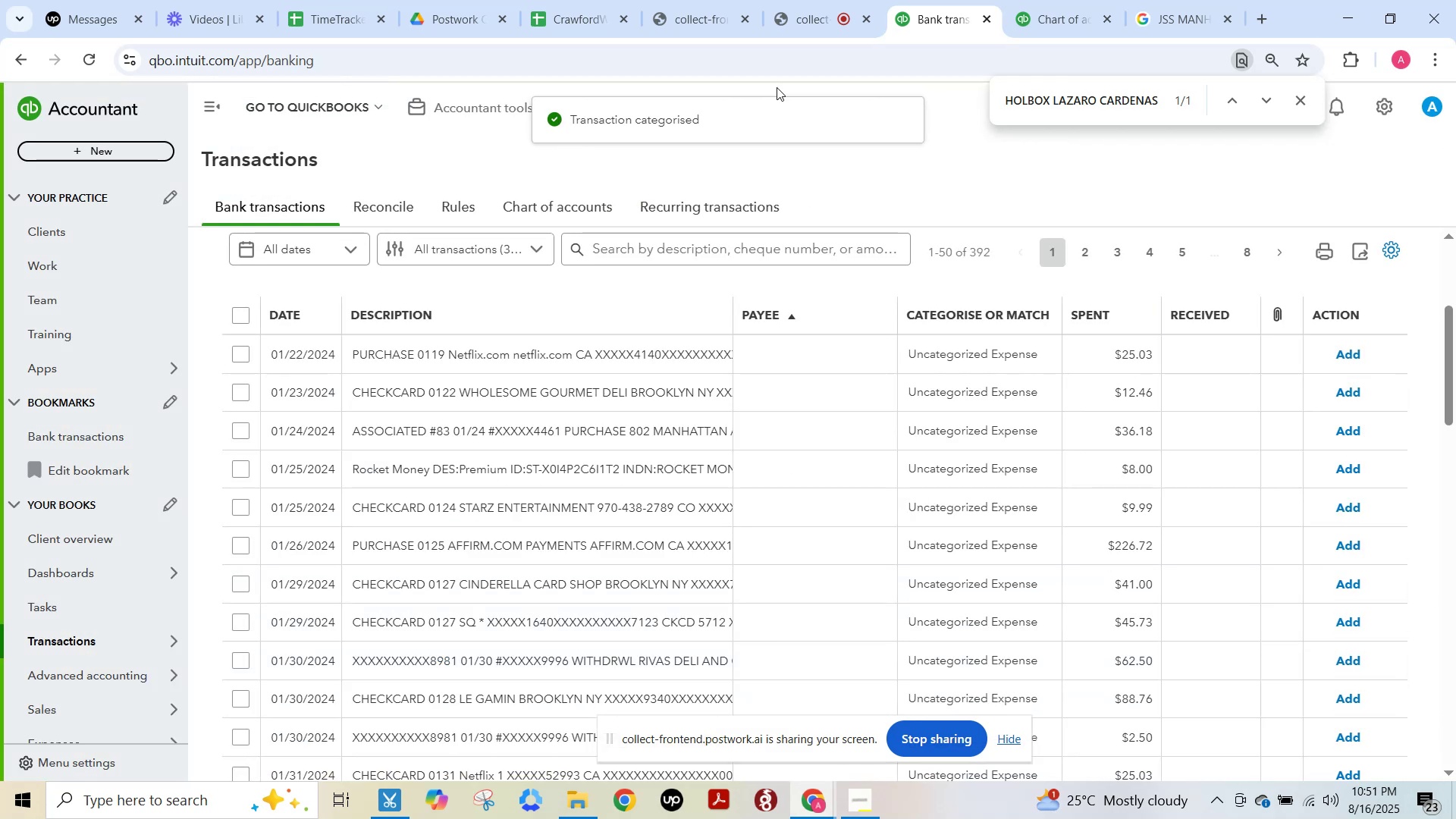 
left_click([475, 350])
 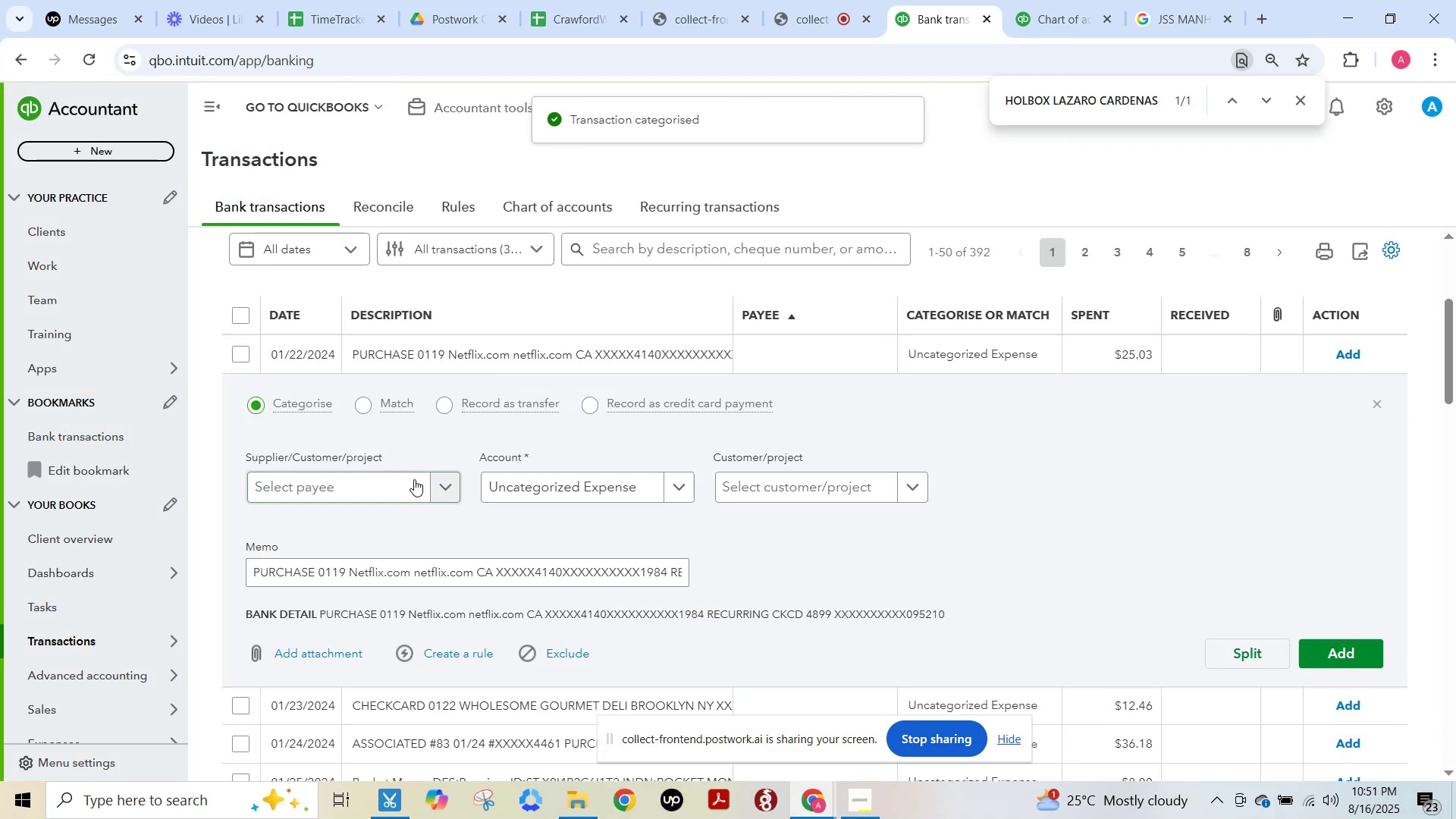 
left_click([406, 478])
 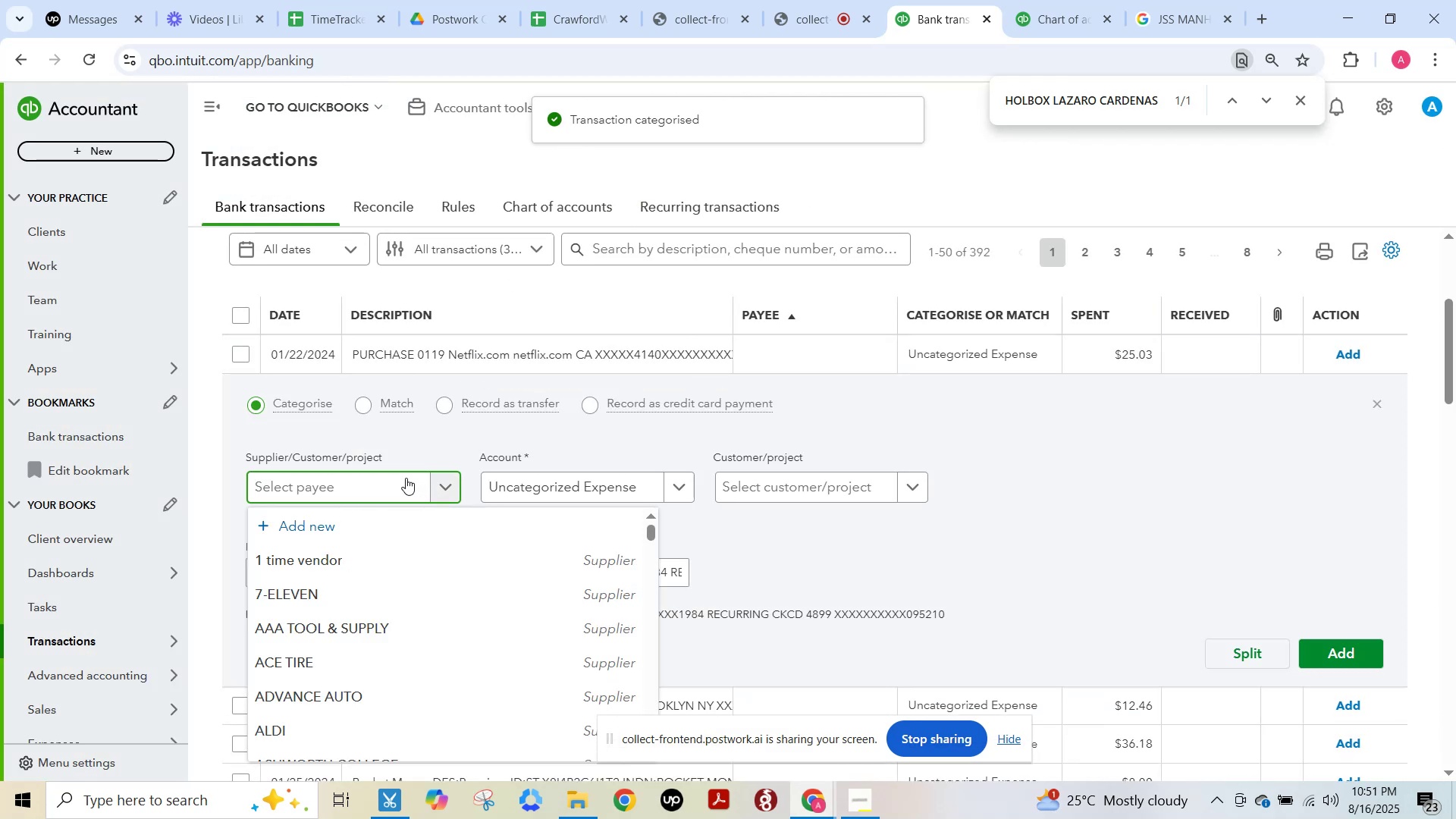 
type(netfix)
 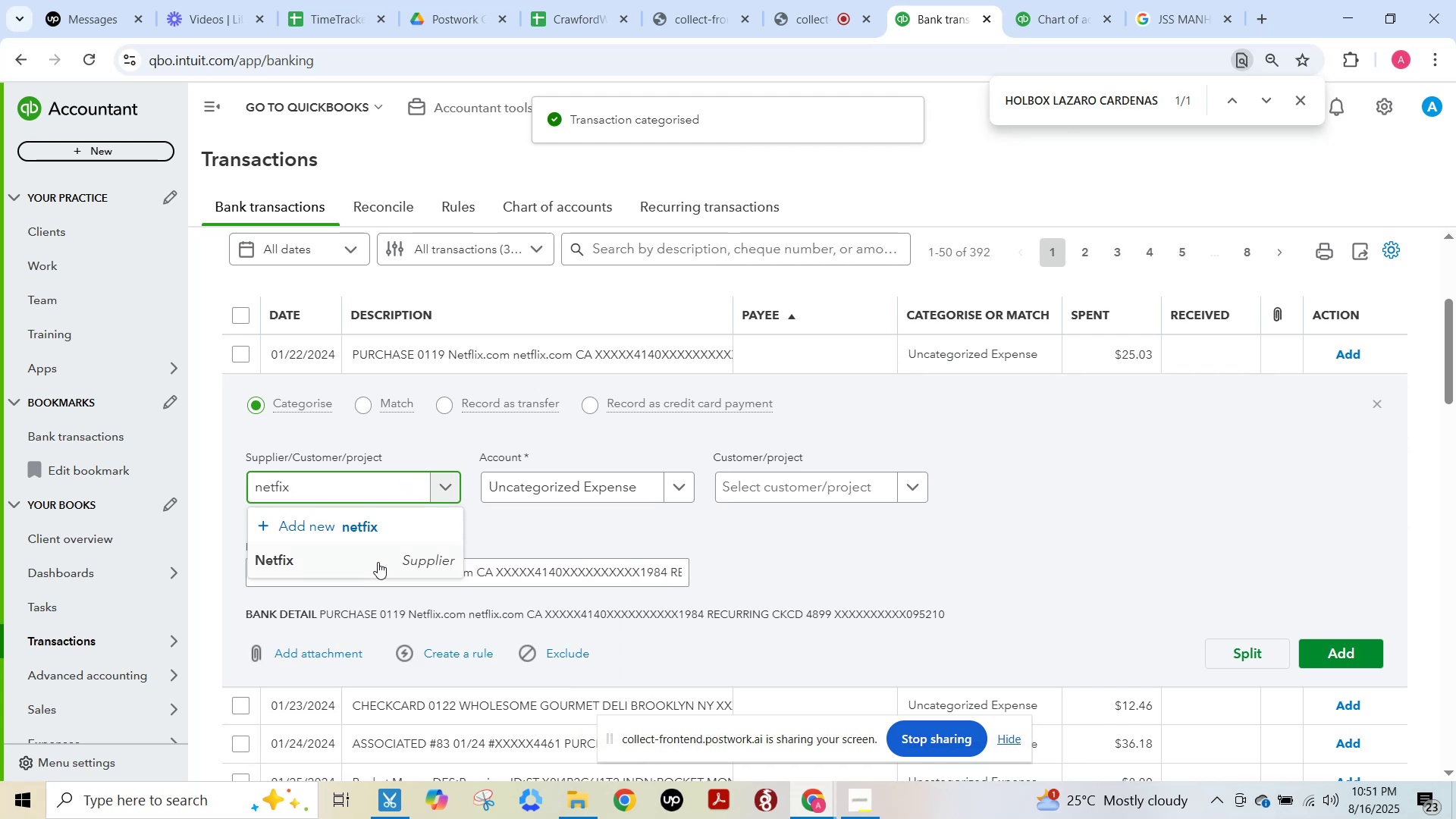 
left_click([375, 565])
 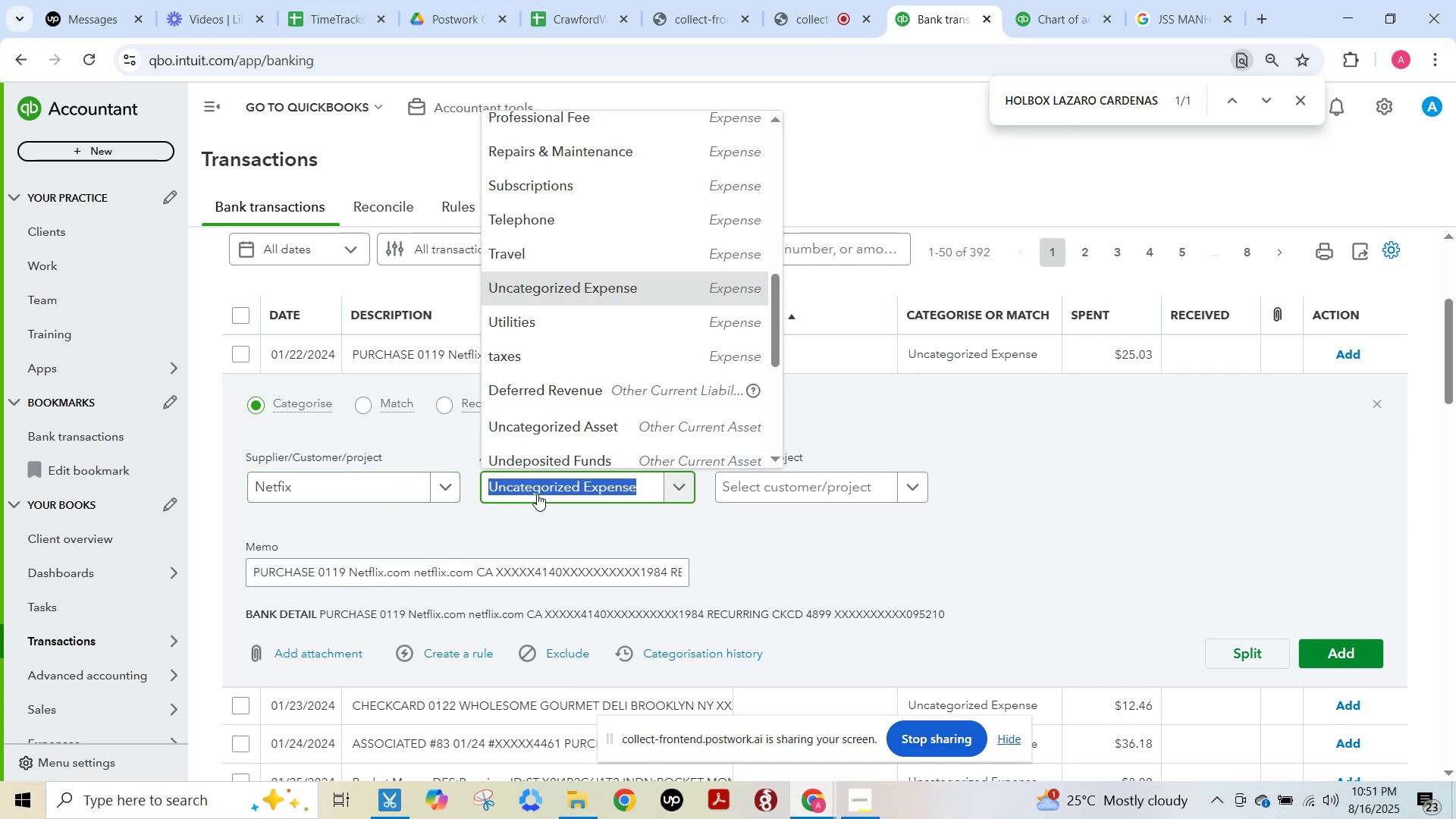 
type(subs)
 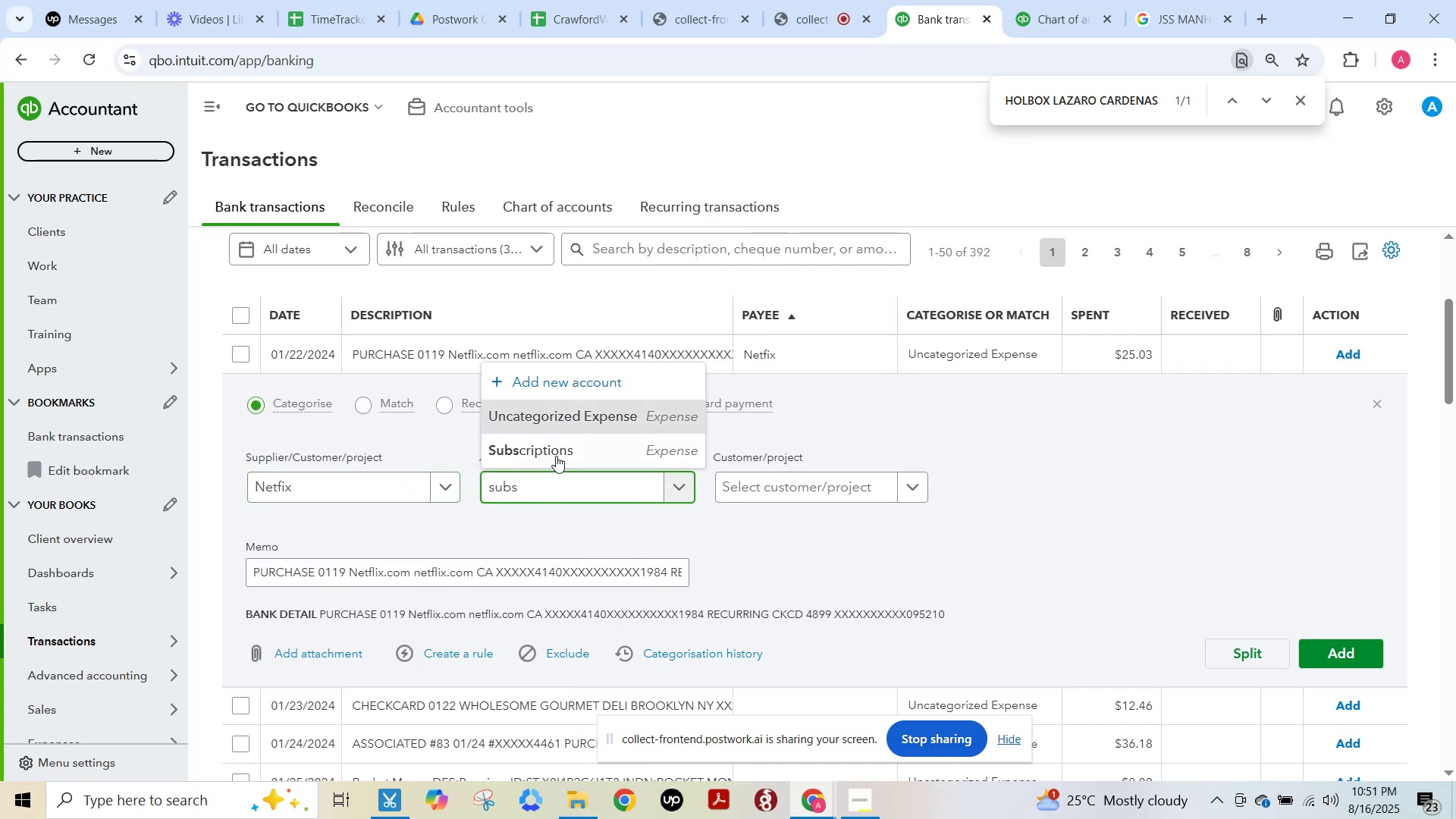 
left_click([556, 455])
 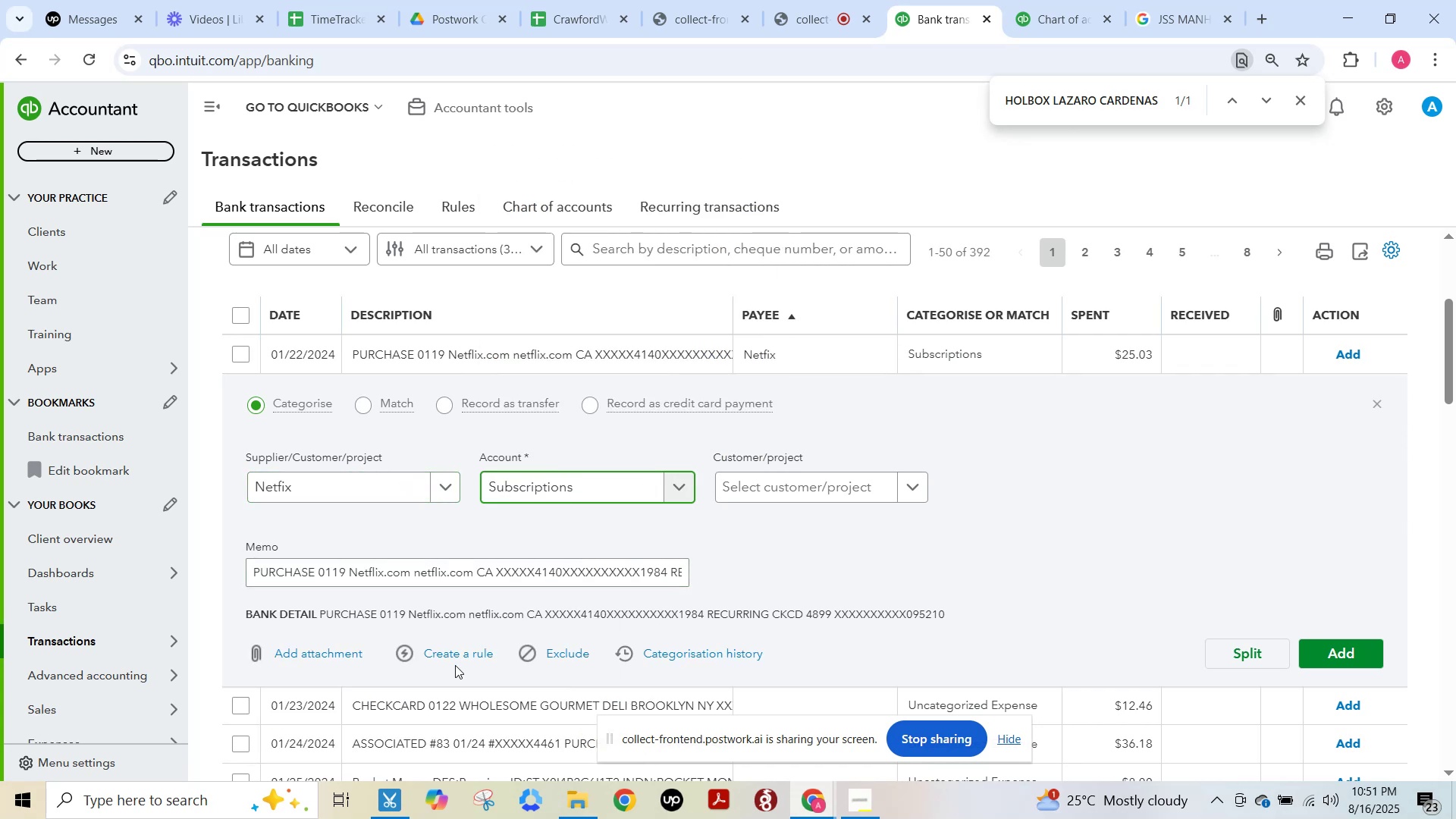 
left_click([454, 659])
 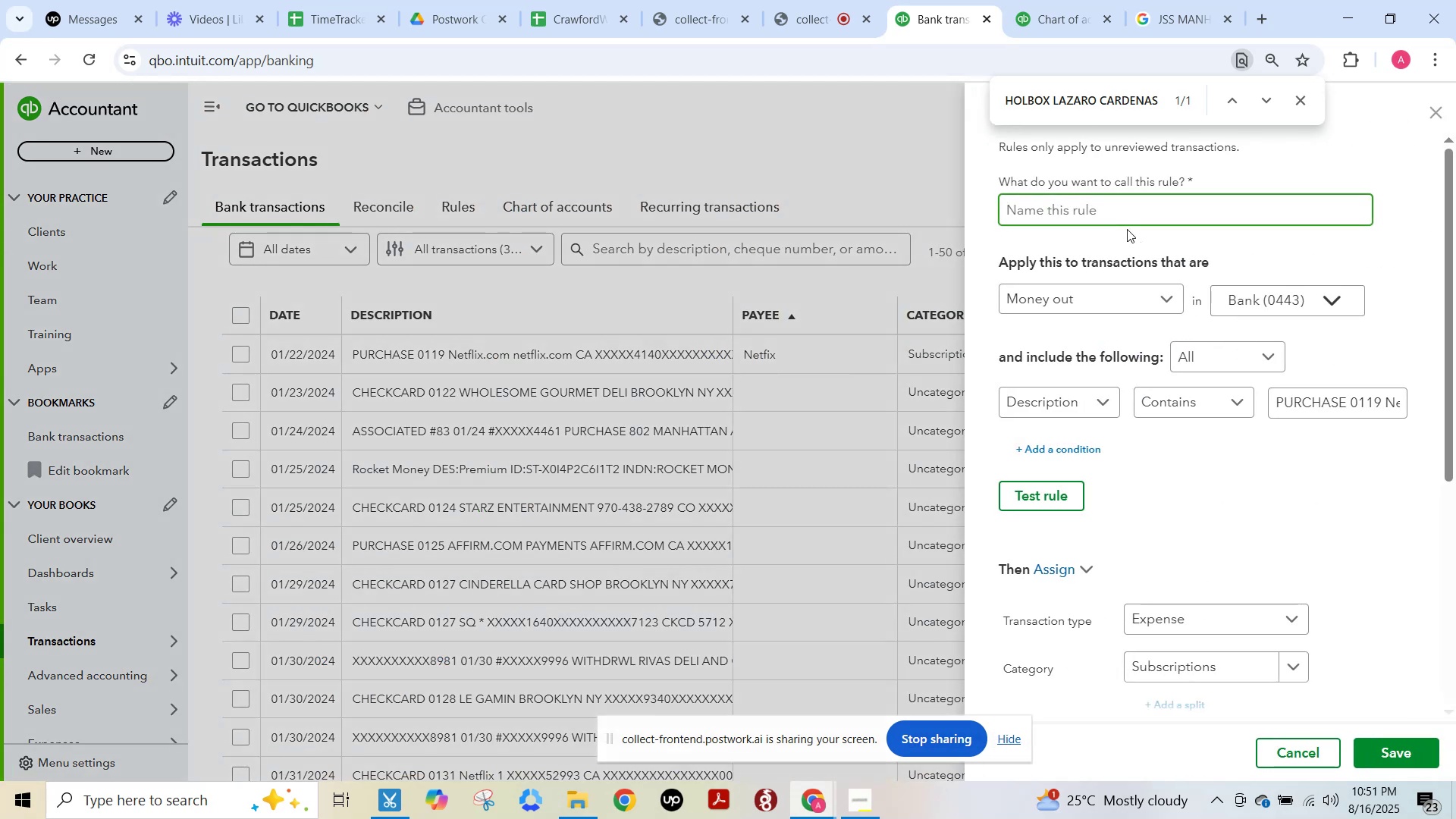 
type(N[F15]etflix)
 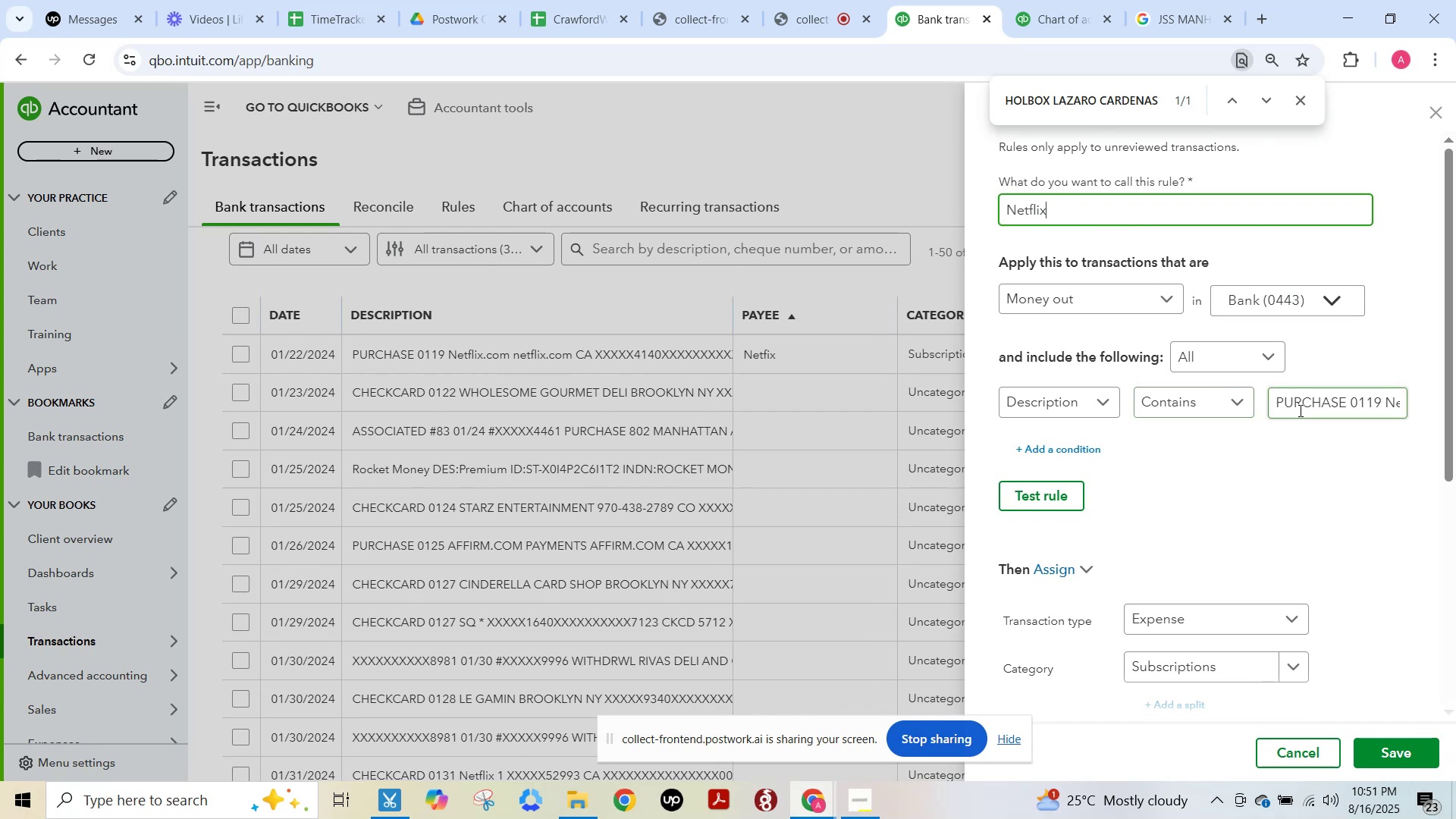 
scroll: coordinate [1299, 411], scroll_direction: down, amount: 3.0
 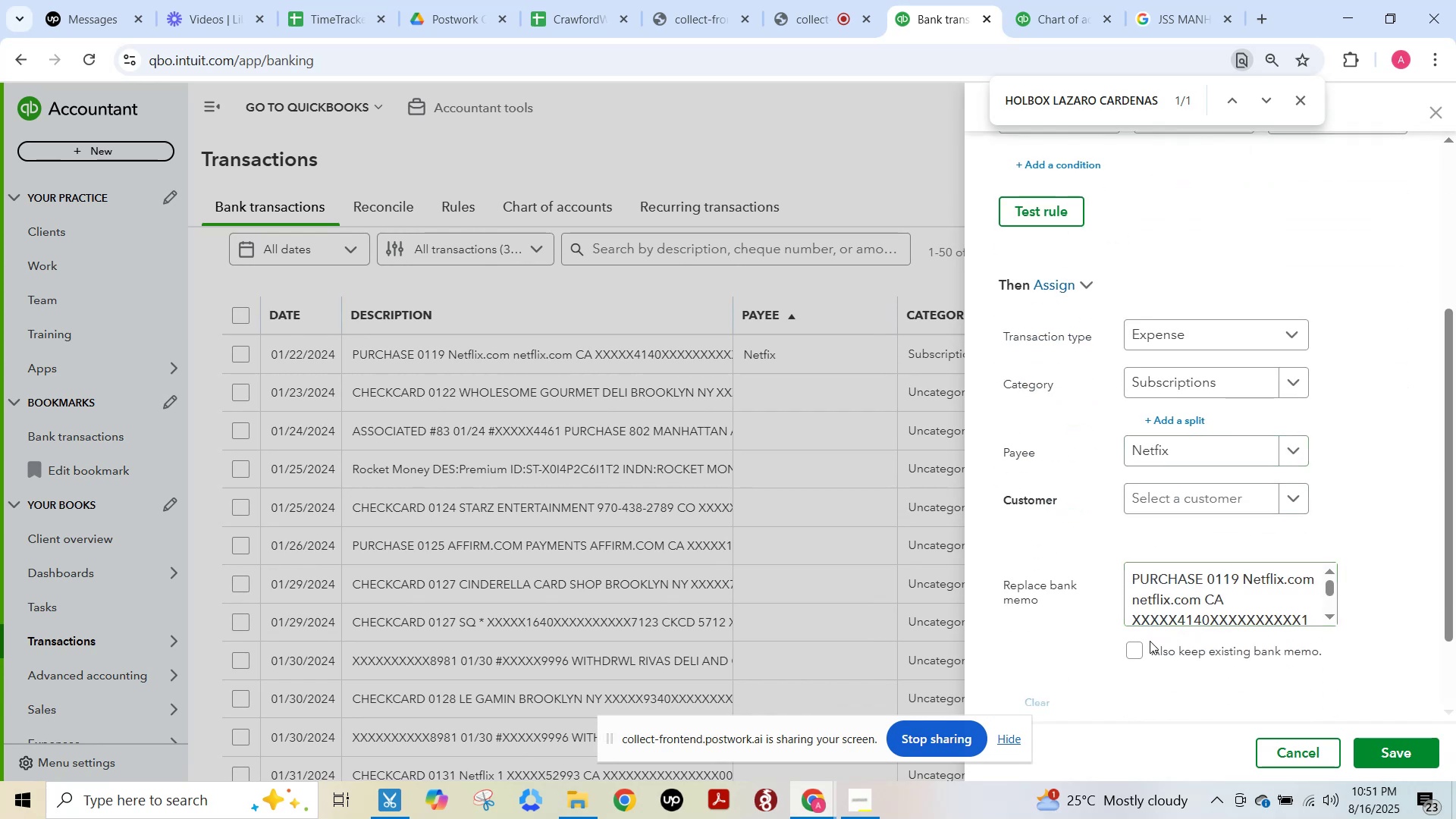 
left_click([1127, 648])
 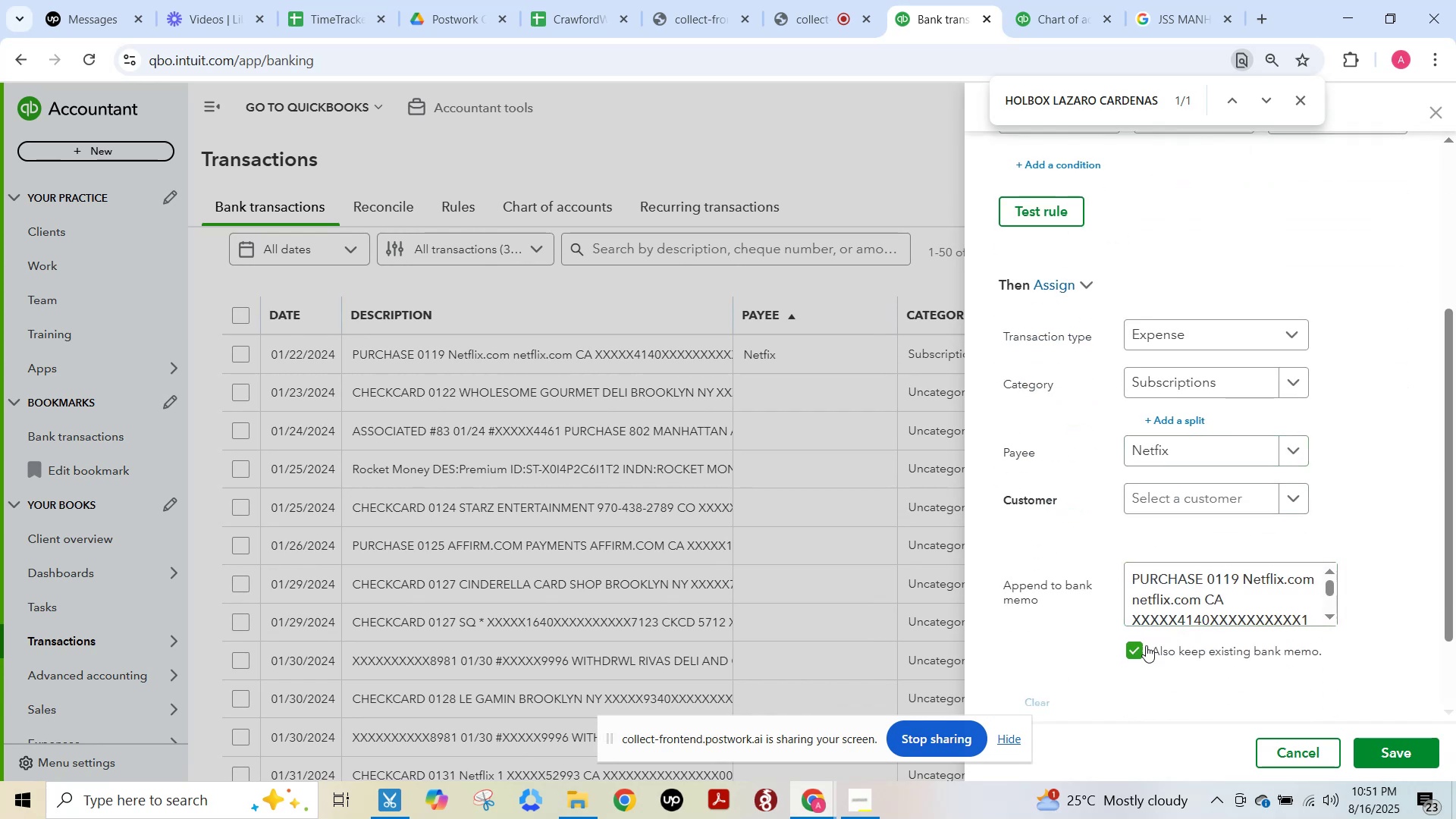 
scroll: coordinate [1214, 559], scroll_direction: up, amount: 2.0
 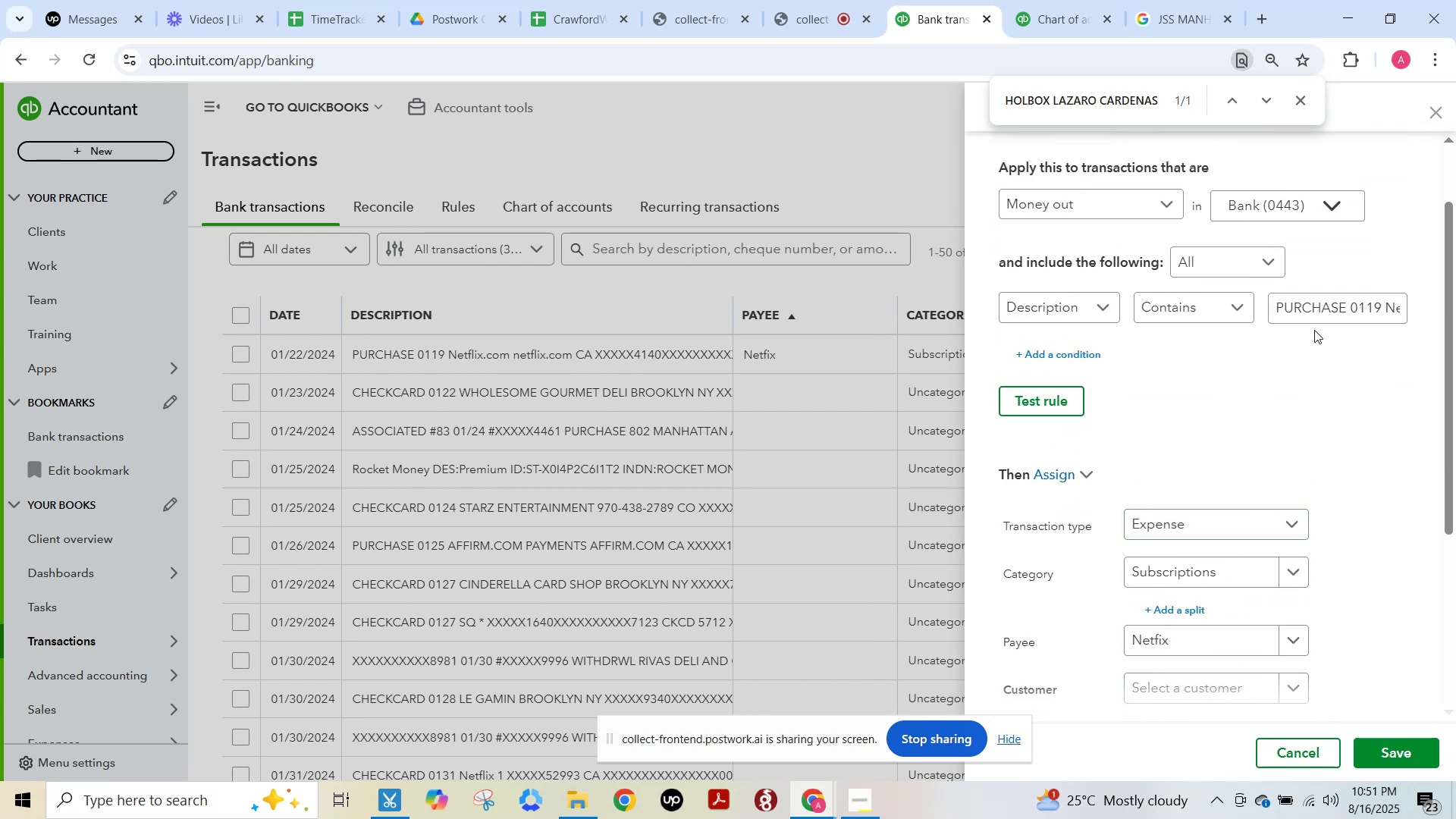 
left_click([1316, 314])
 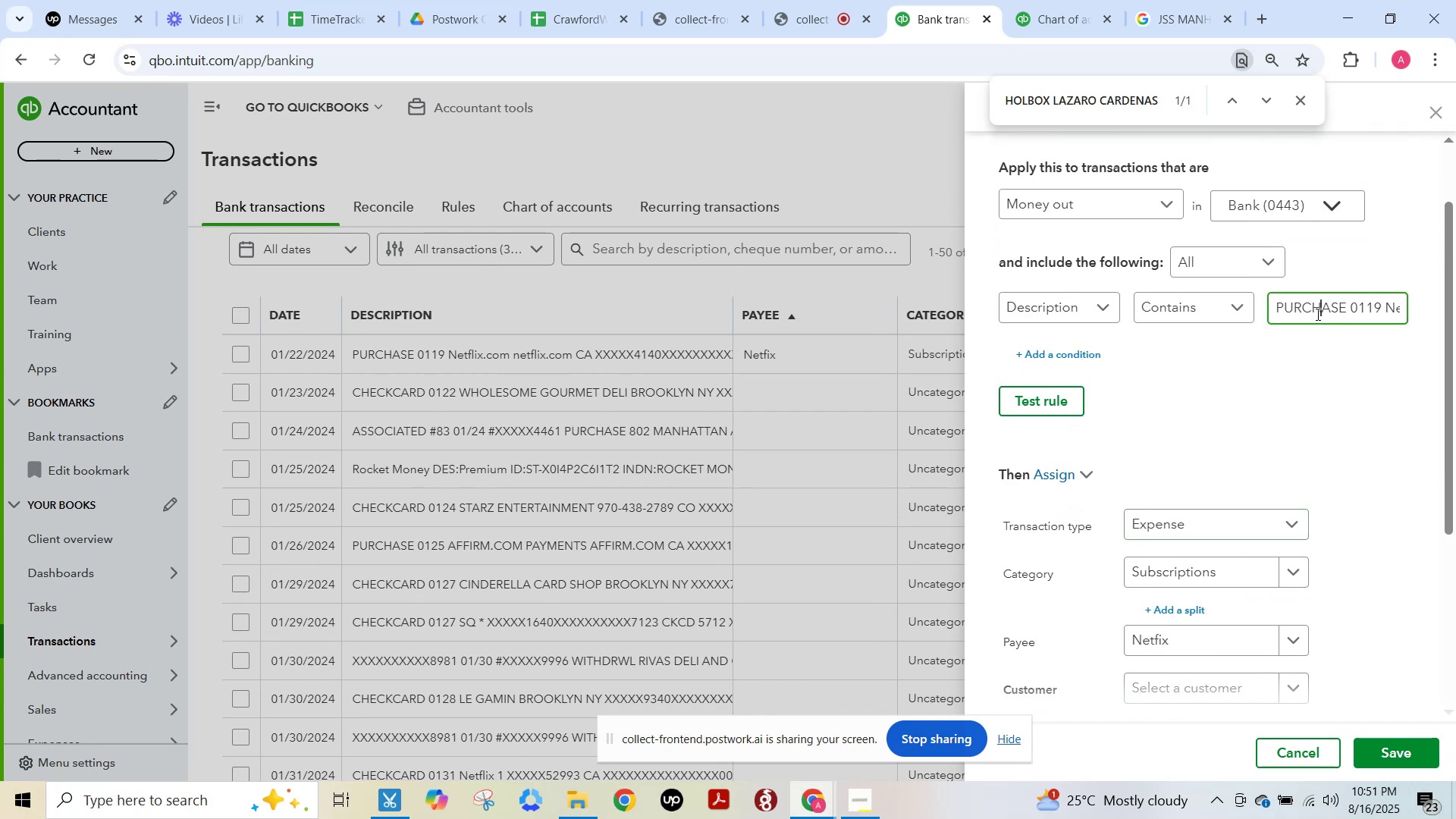 
key(Control+ControlLeft)
 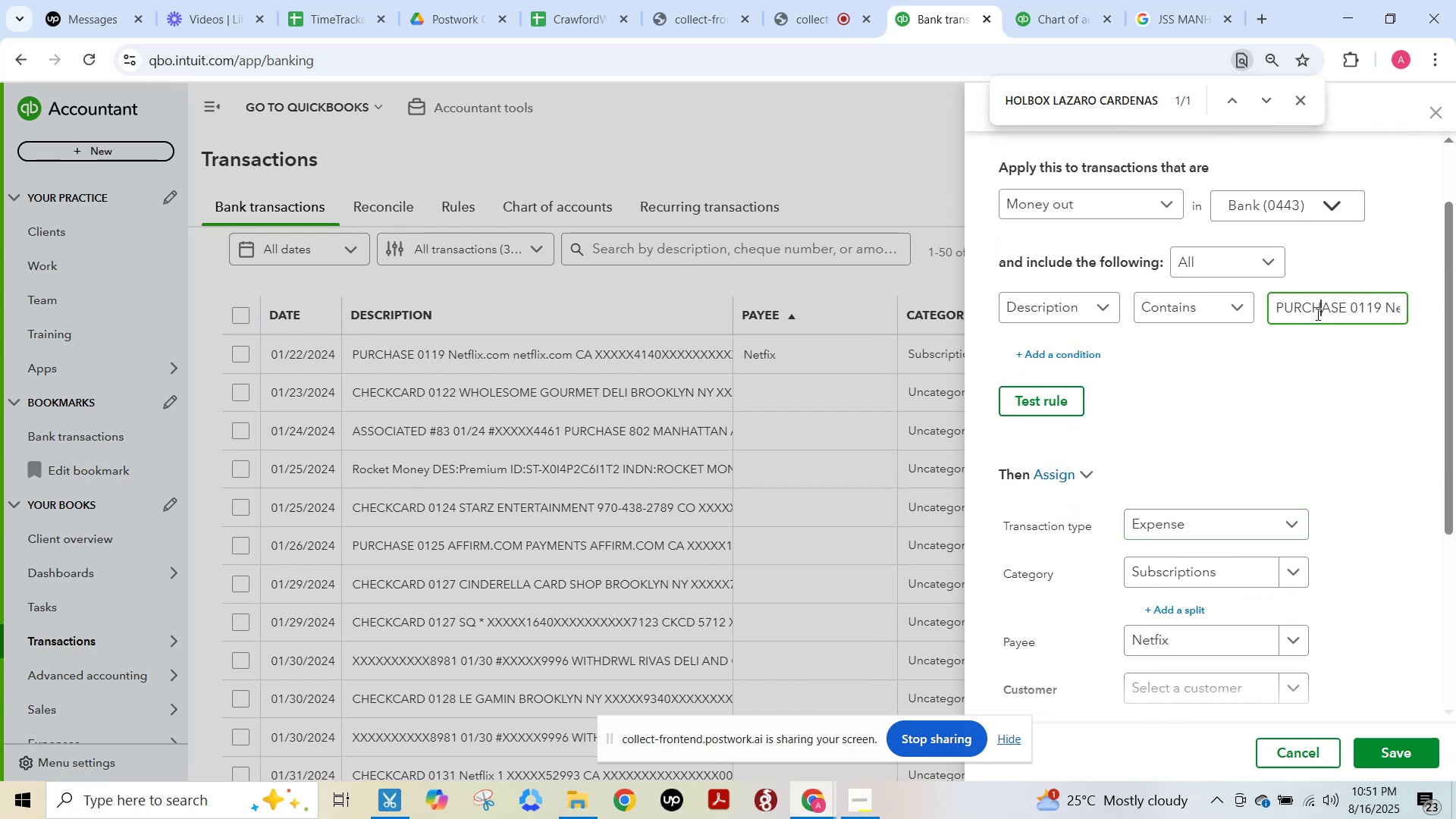 
key(Control+A)
 